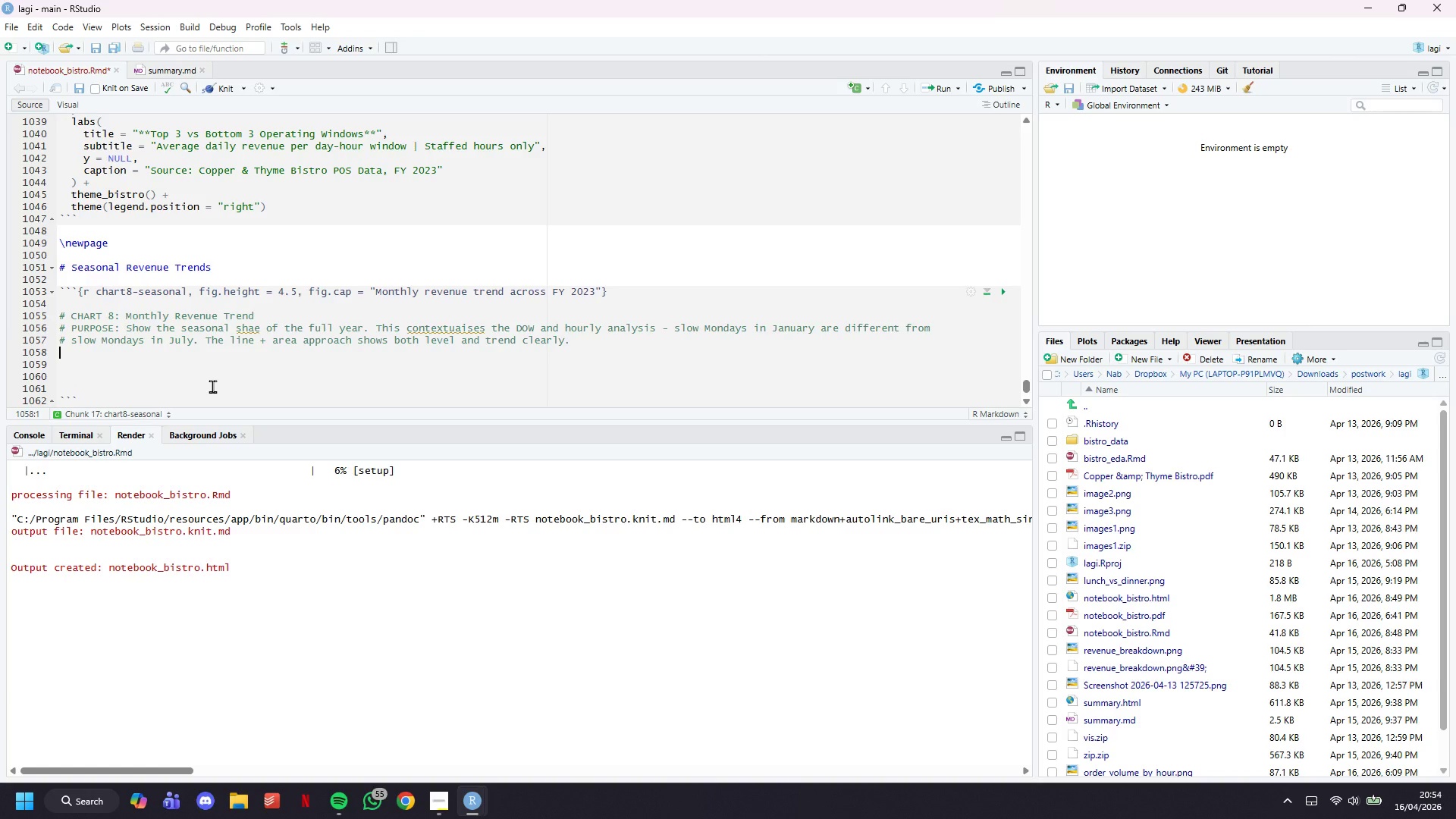 
key(Enter)
 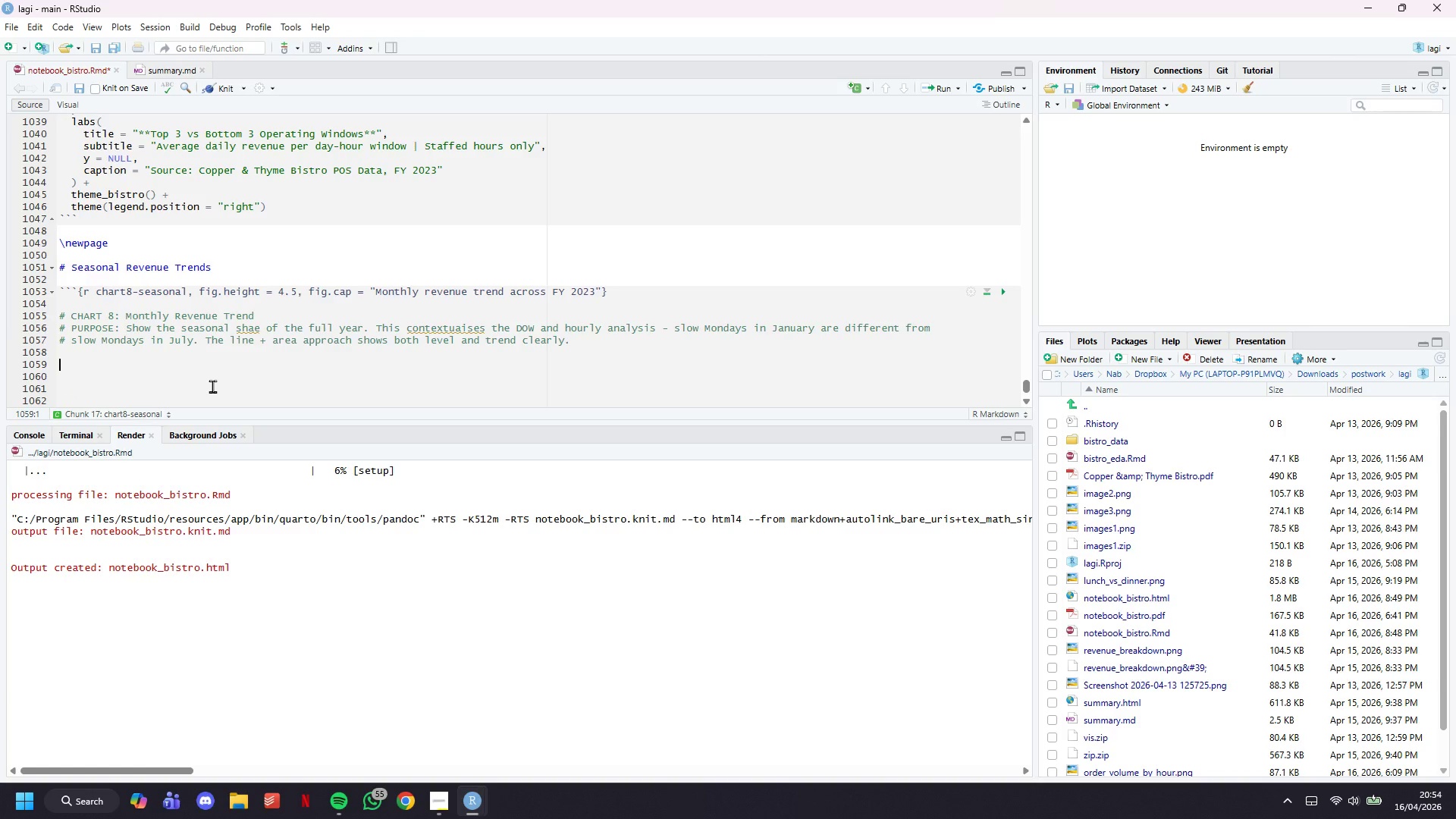 
key(Control+S)
 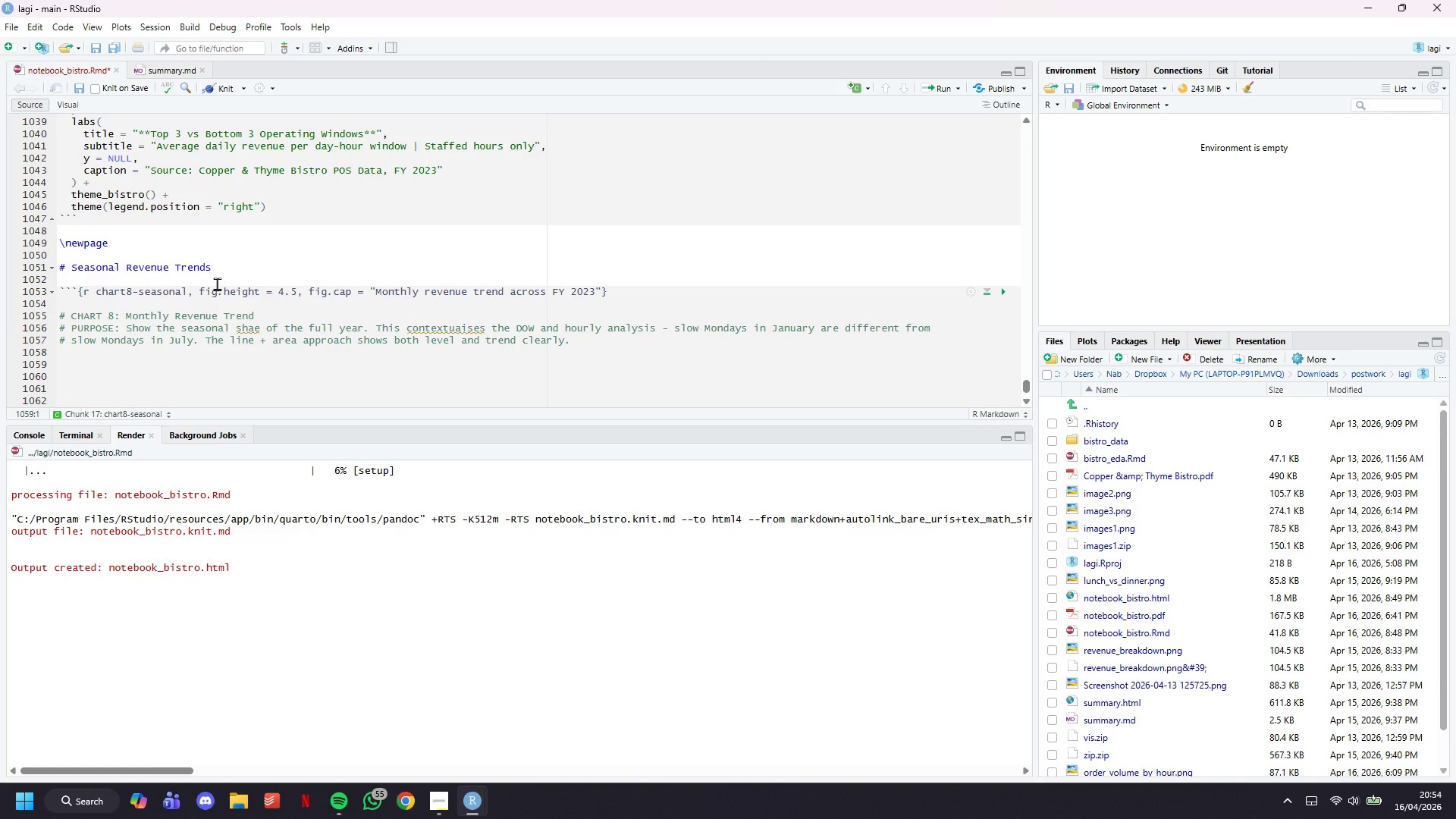 
left_click([234, 89])
 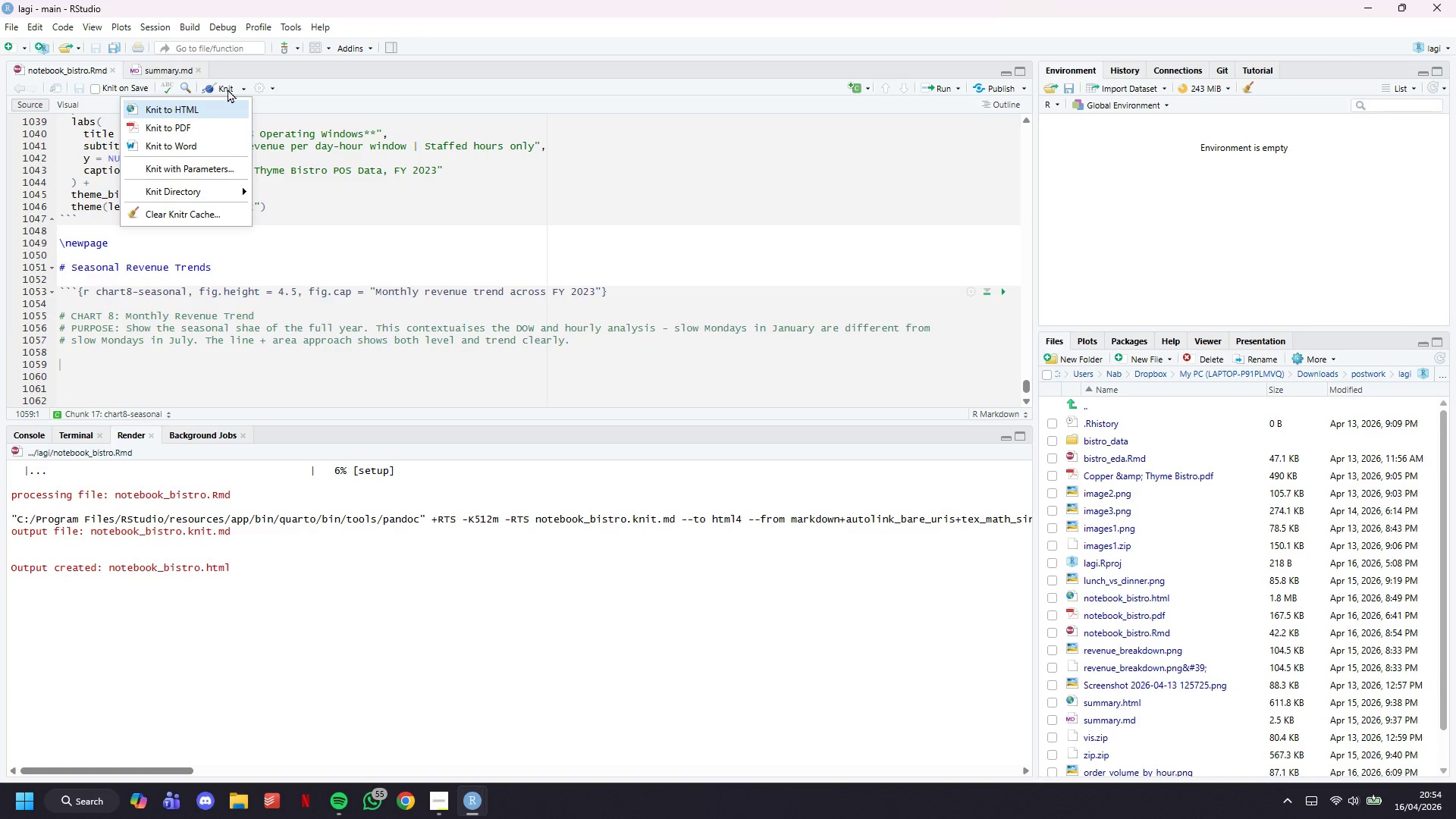 
left_click([201, 120])
 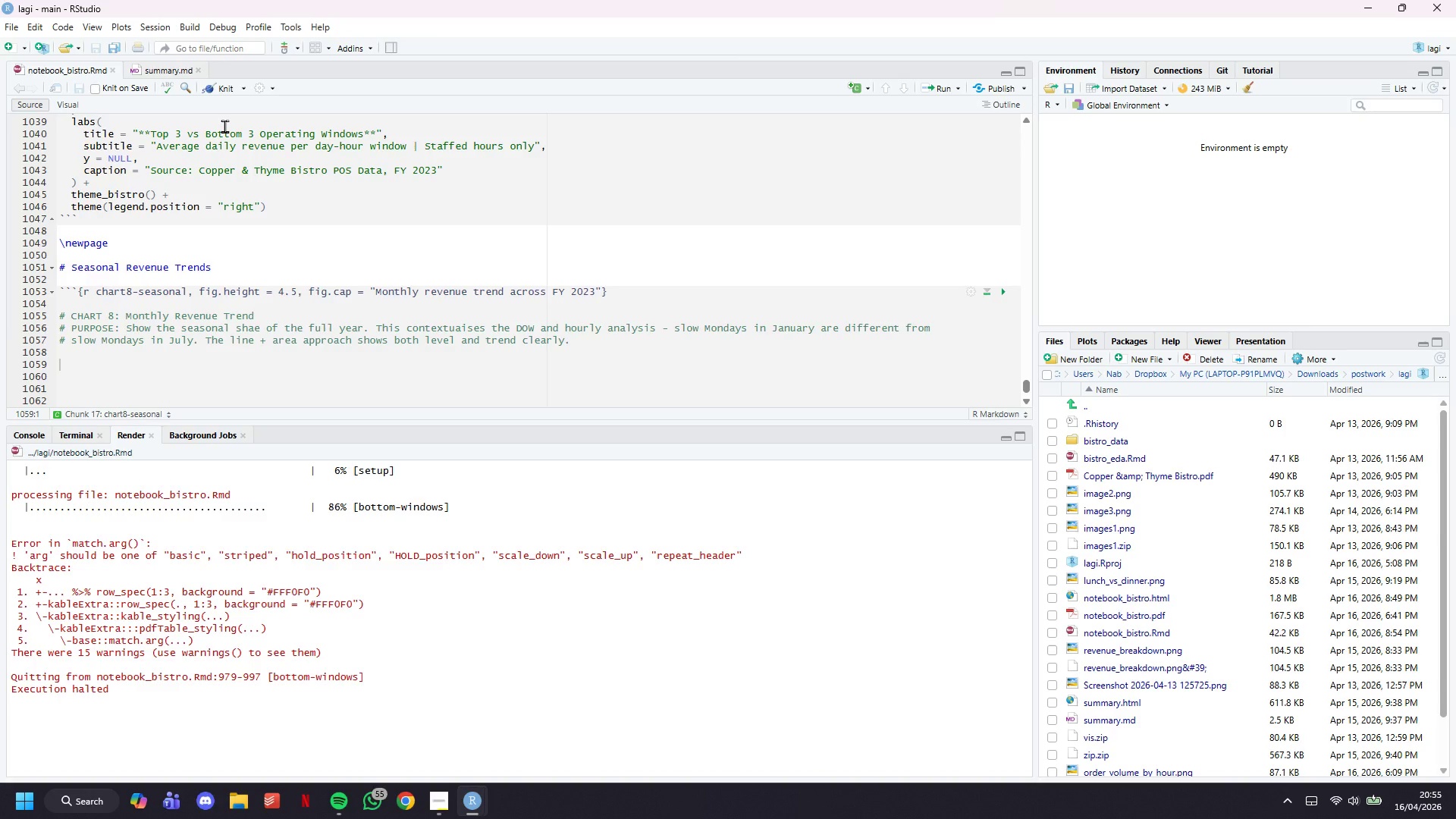 
wait(35.12)
 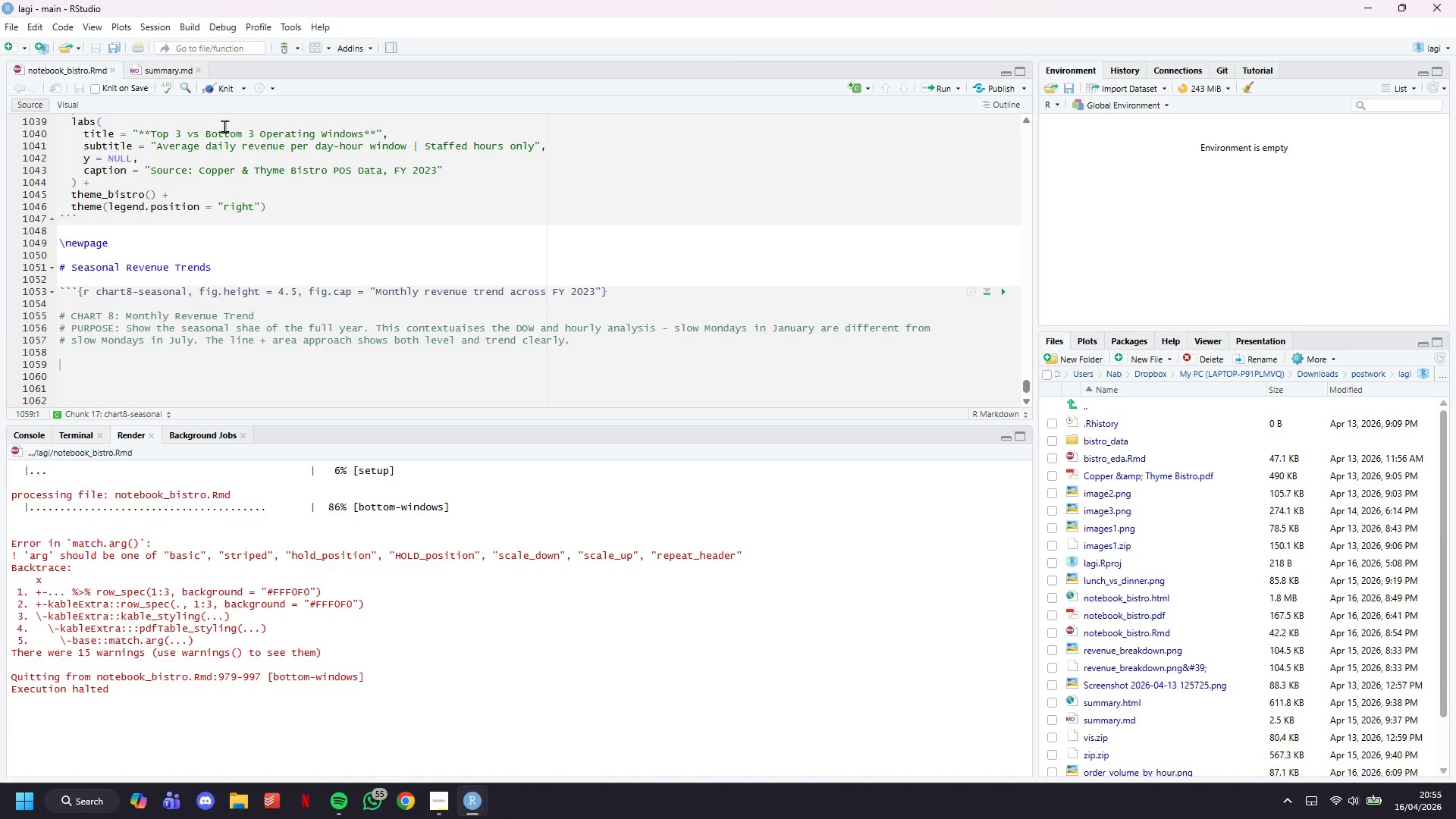 
left_click([246, 92])
 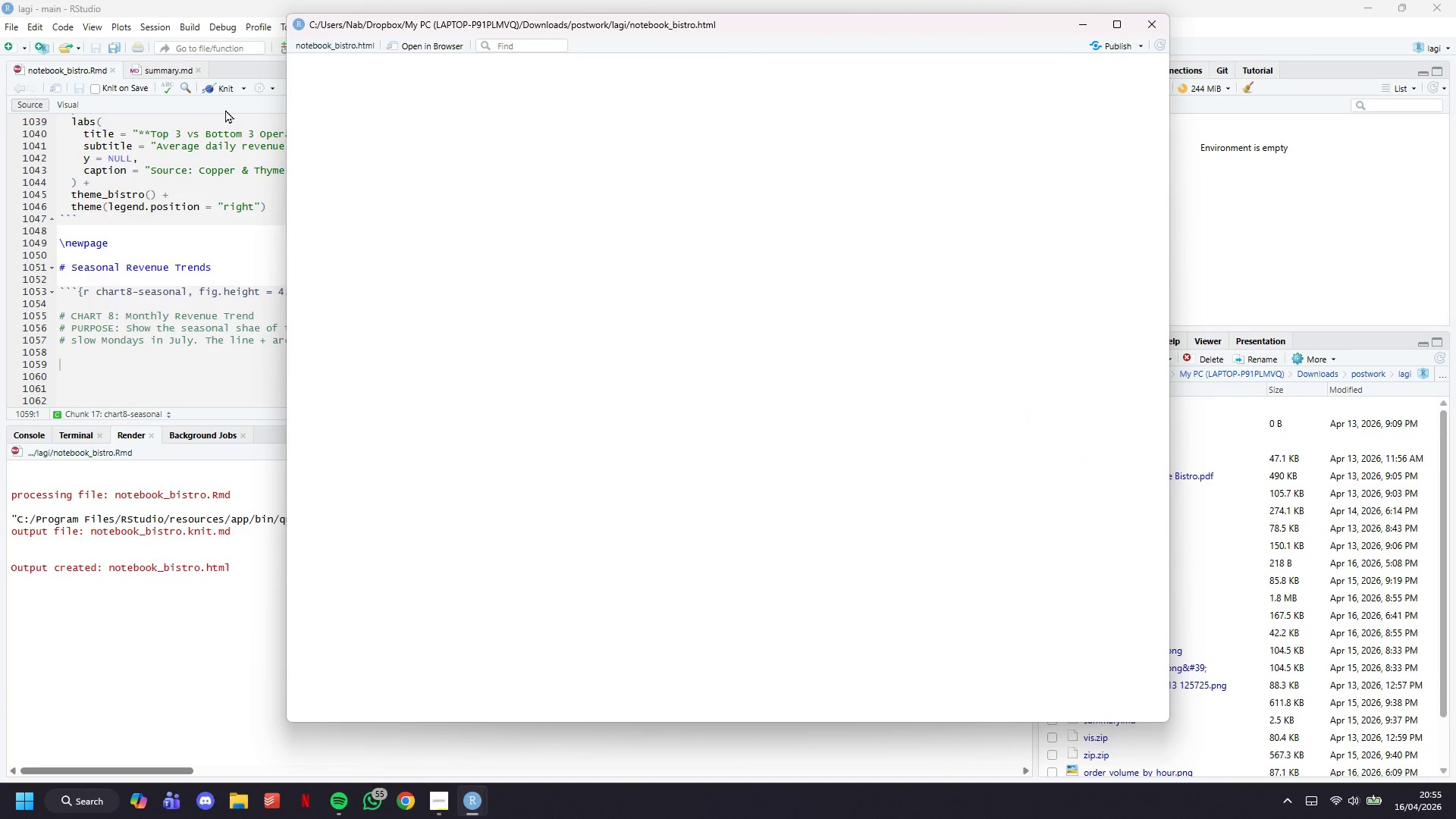 
wait(32.48)
 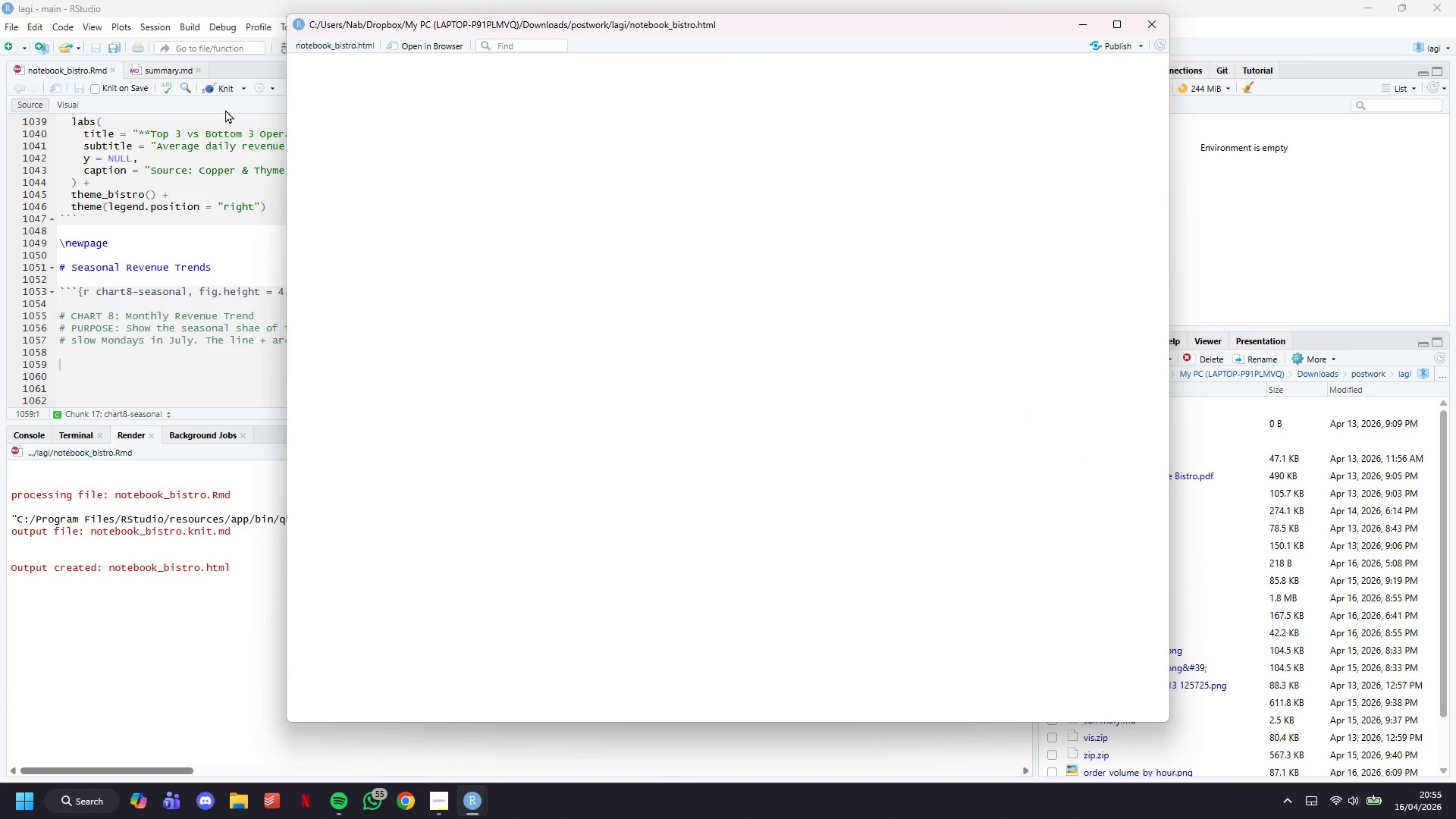 
scroll: coordinate [890, 463], scroll_direction: down, amount: 12.0
 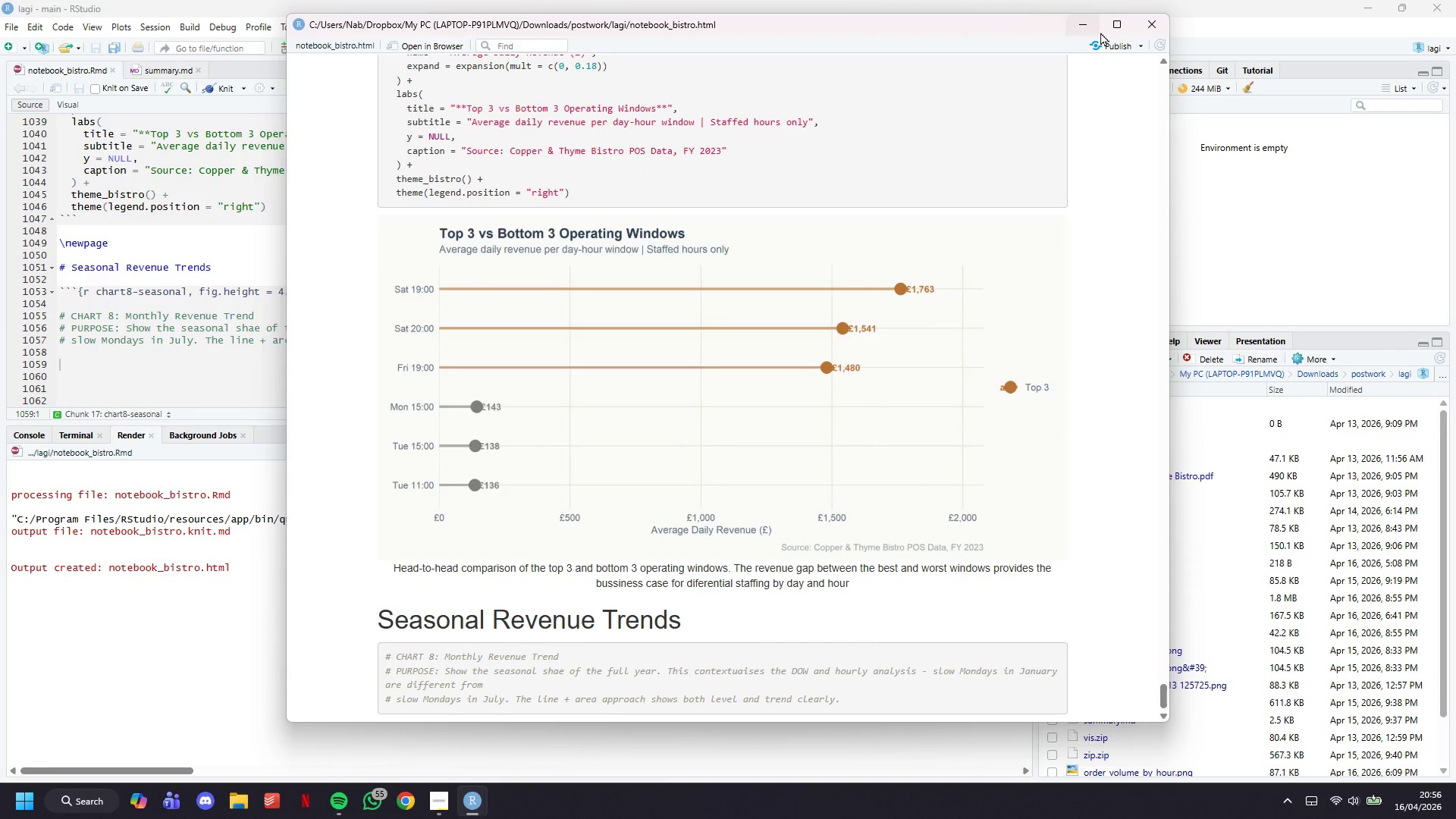 
left_click([1090, 28])
 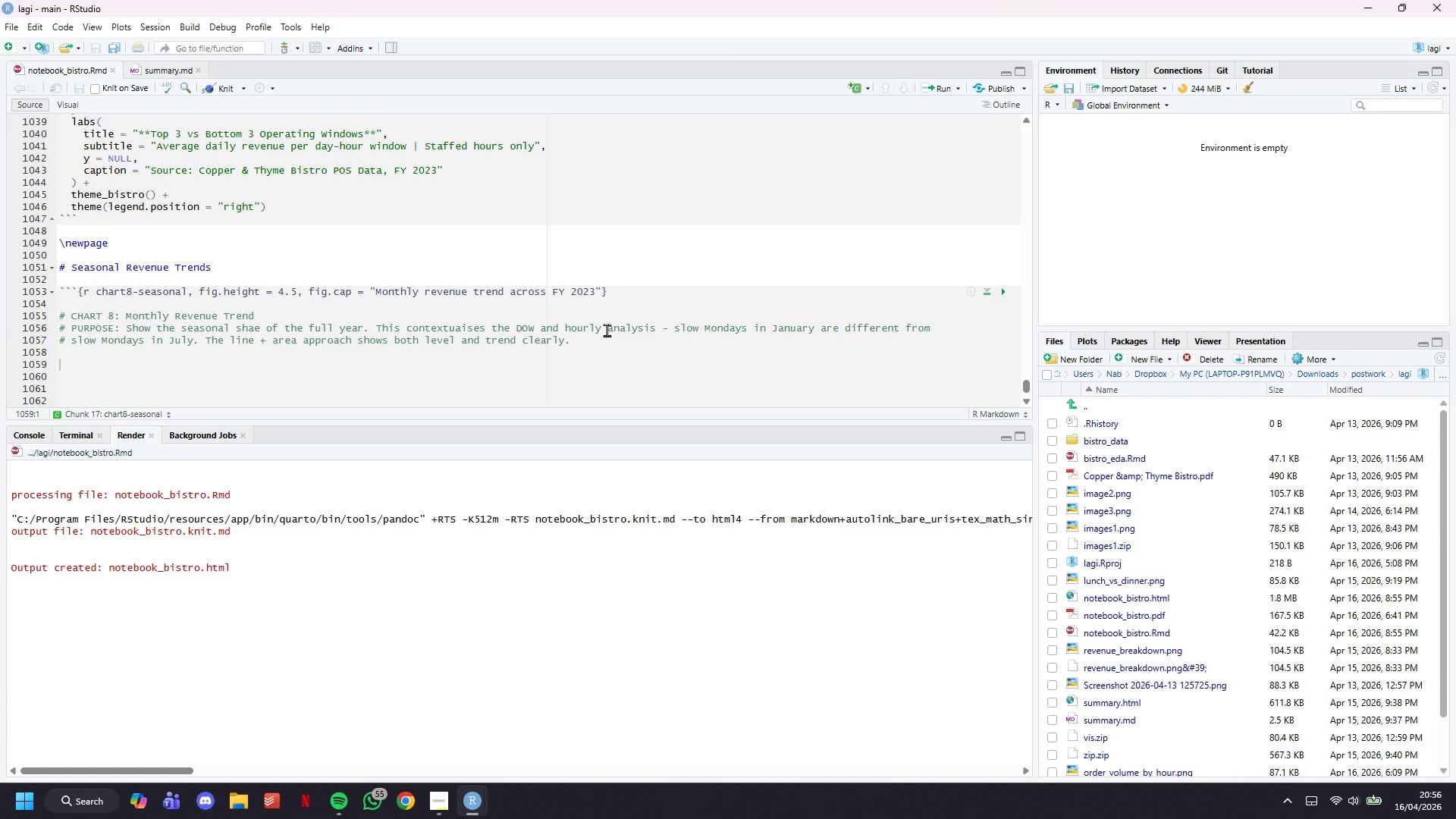 
wait(15.97)
 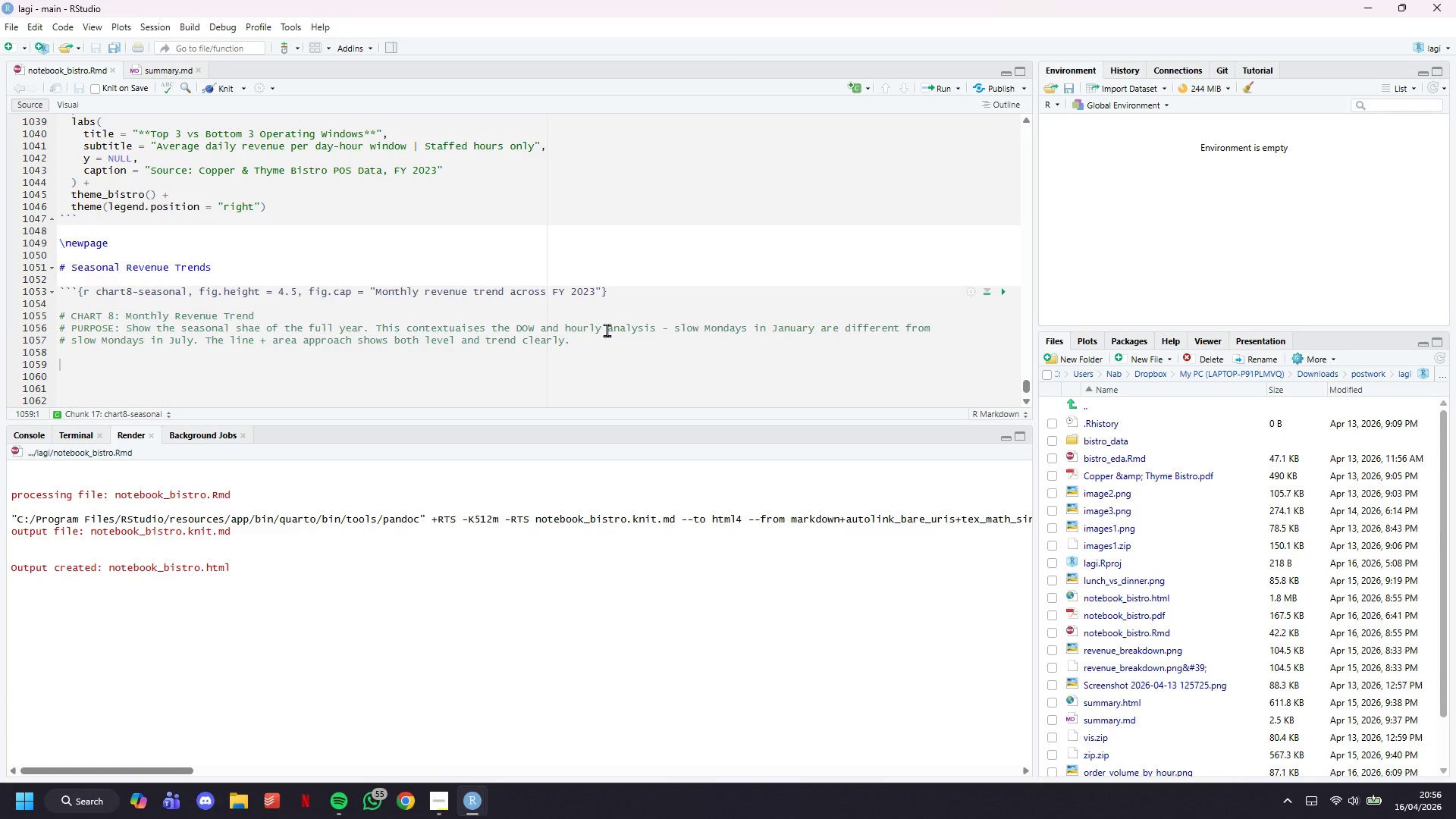 
double_click([561, 372])
 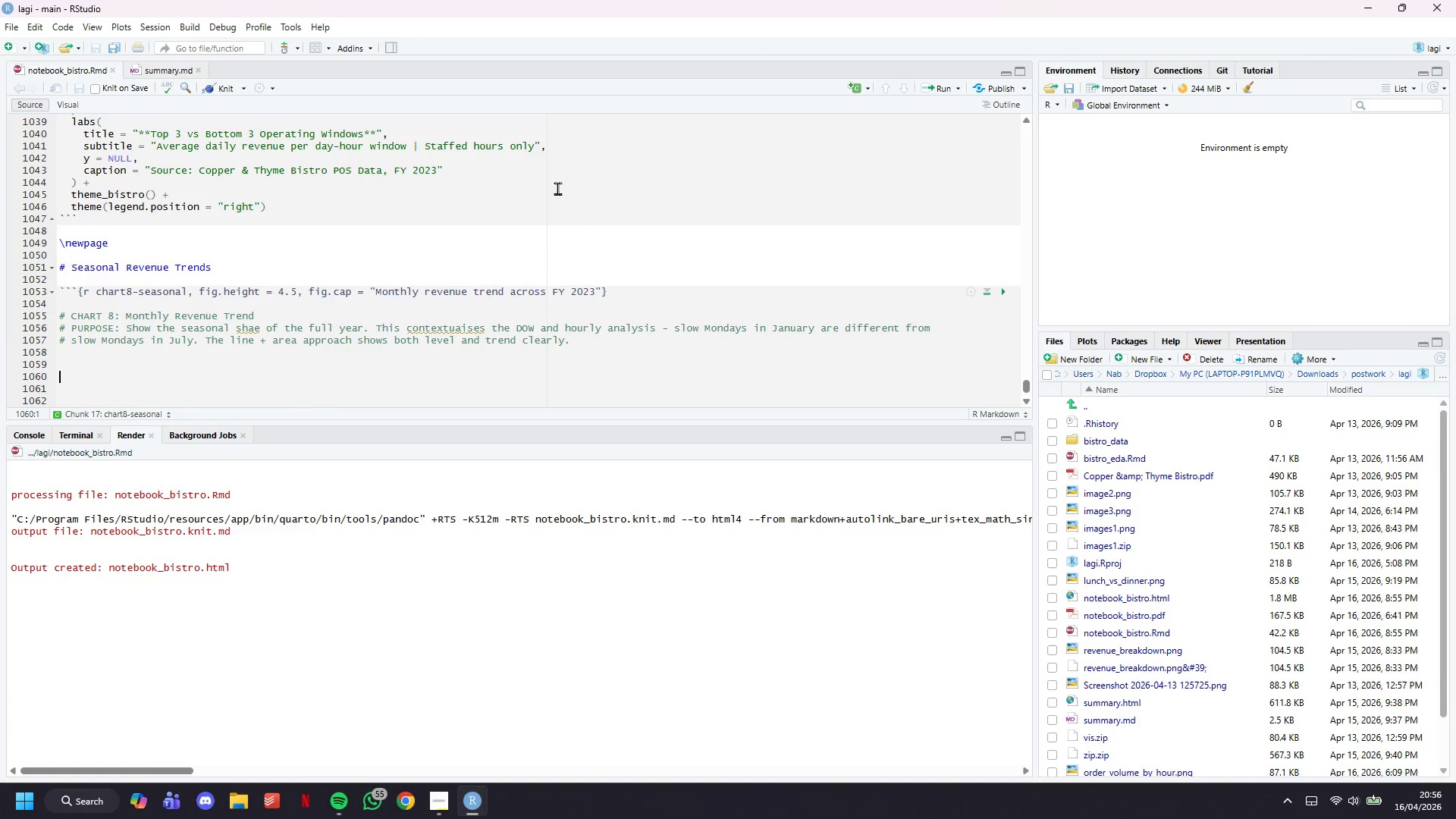 
key(Backspace)
 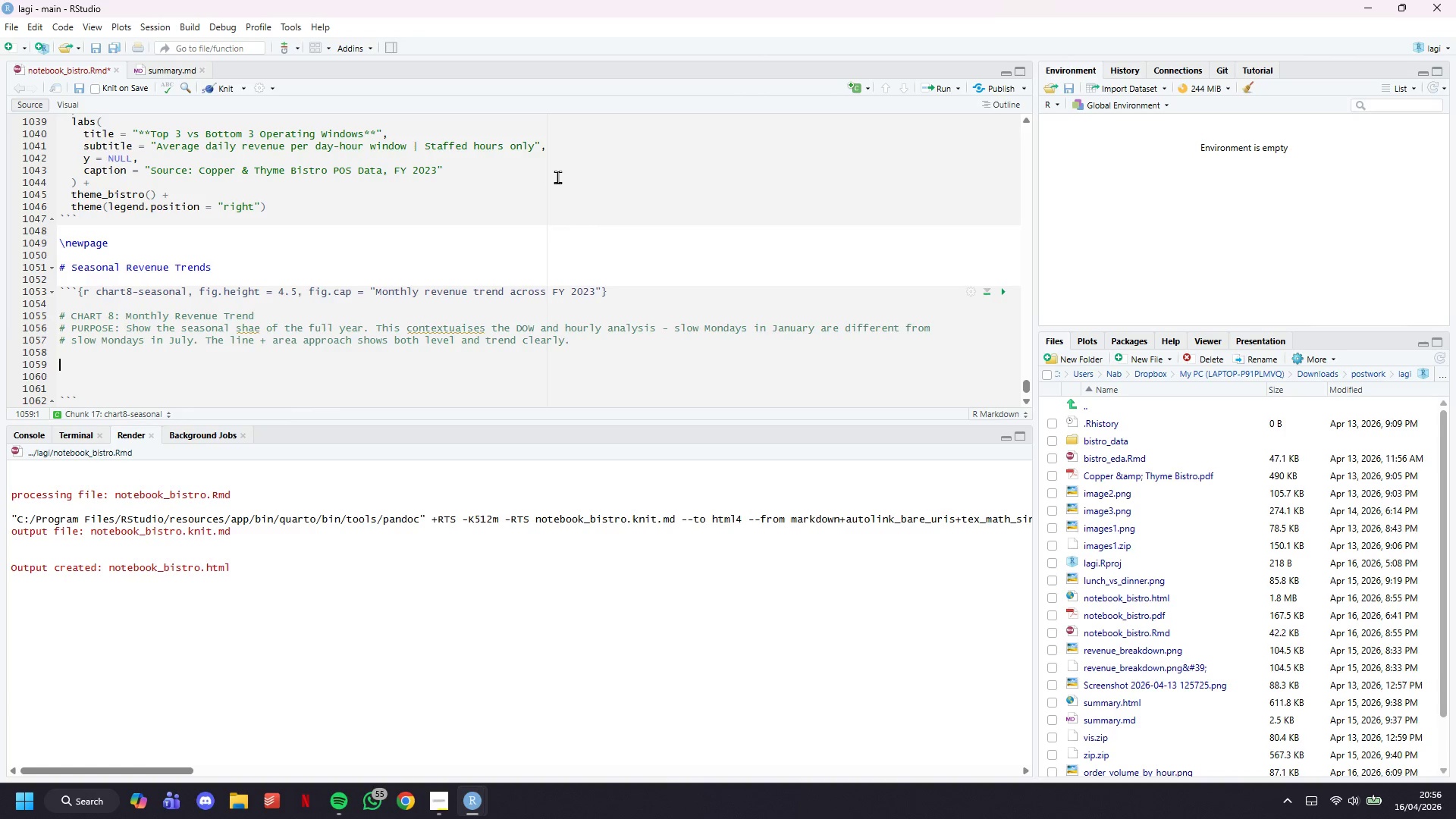 
type(monthly_rev <- df %>%)
 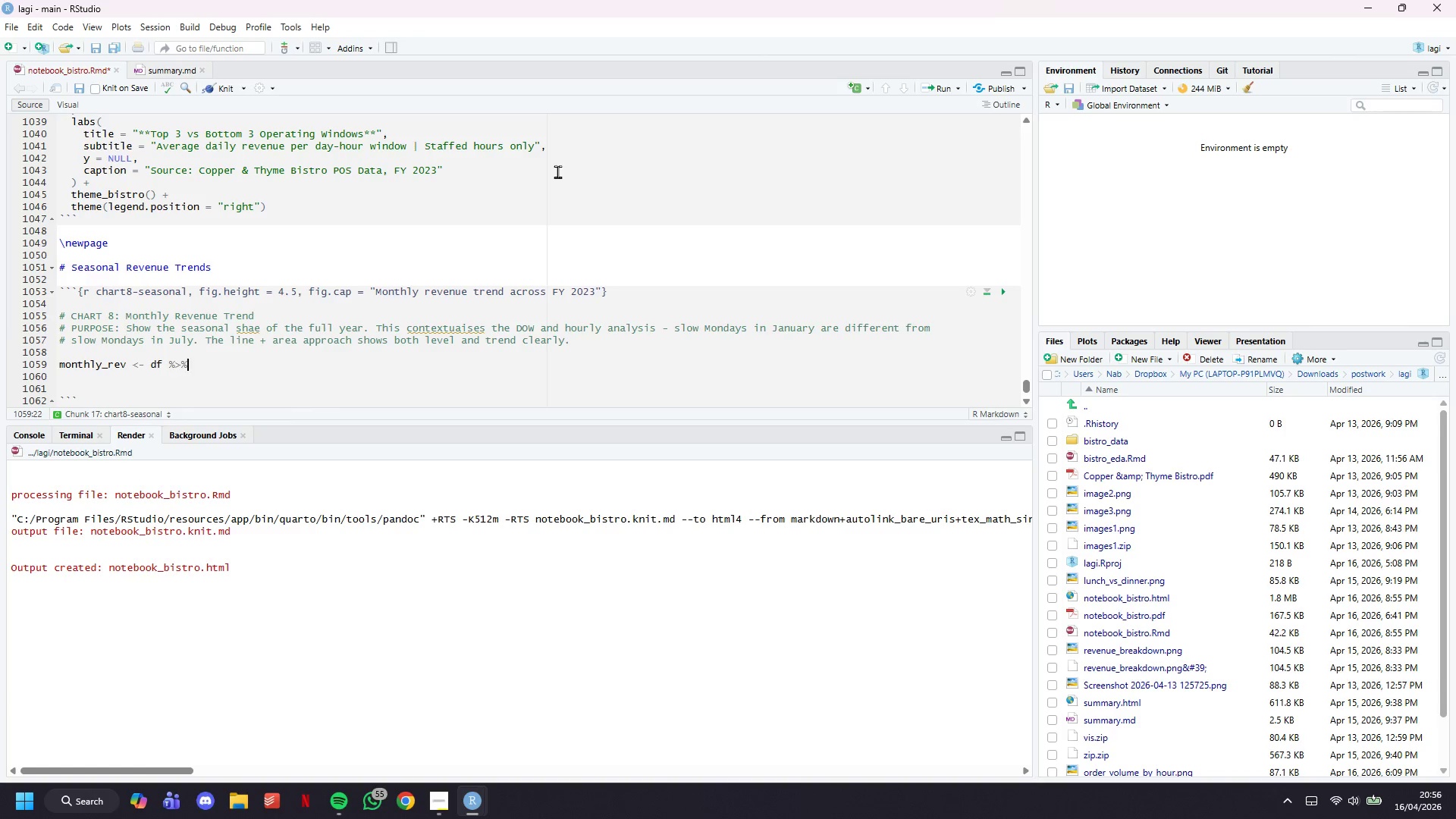 
key(Enter)
 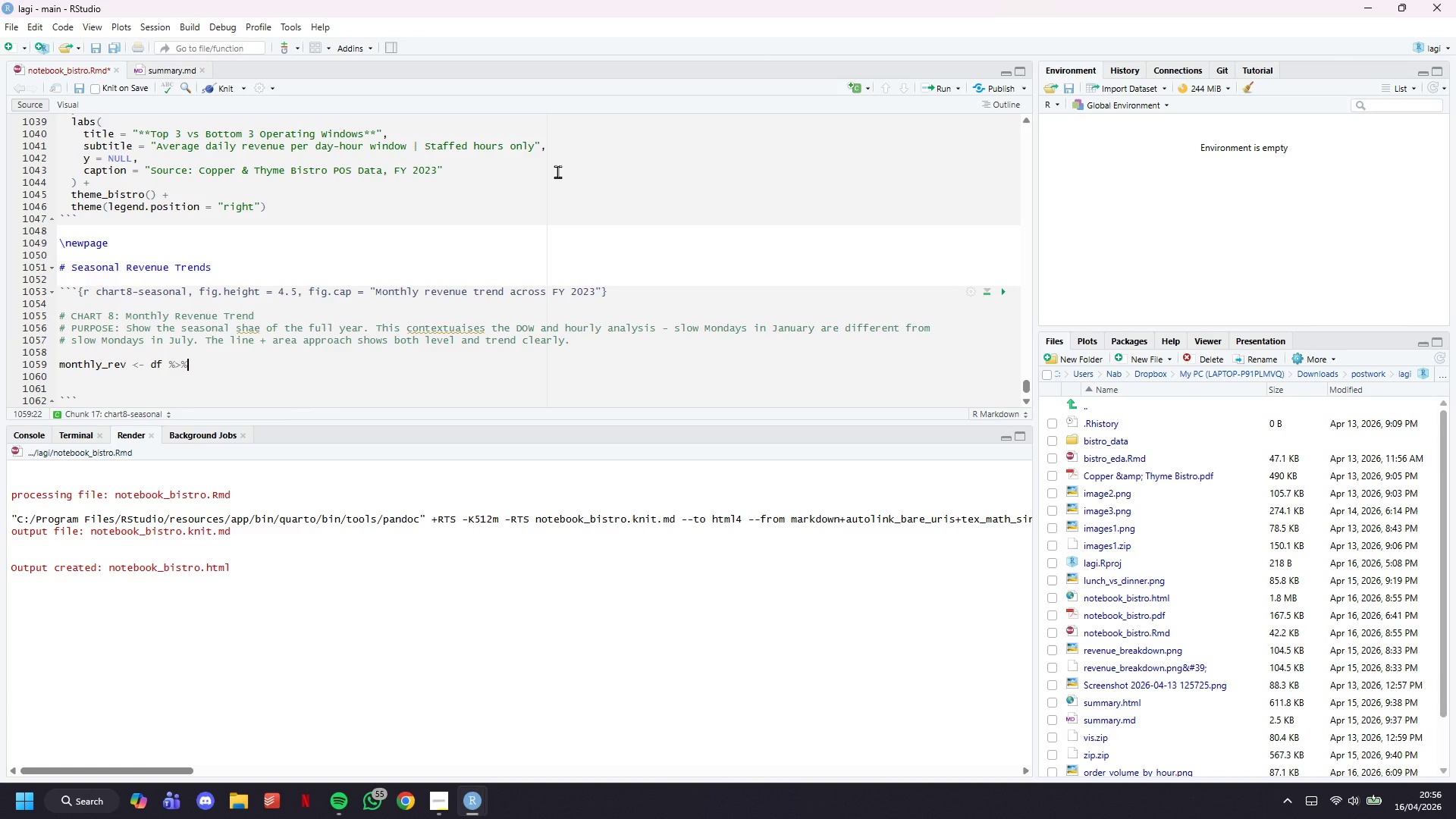 
type(group_by(month, month_num)
 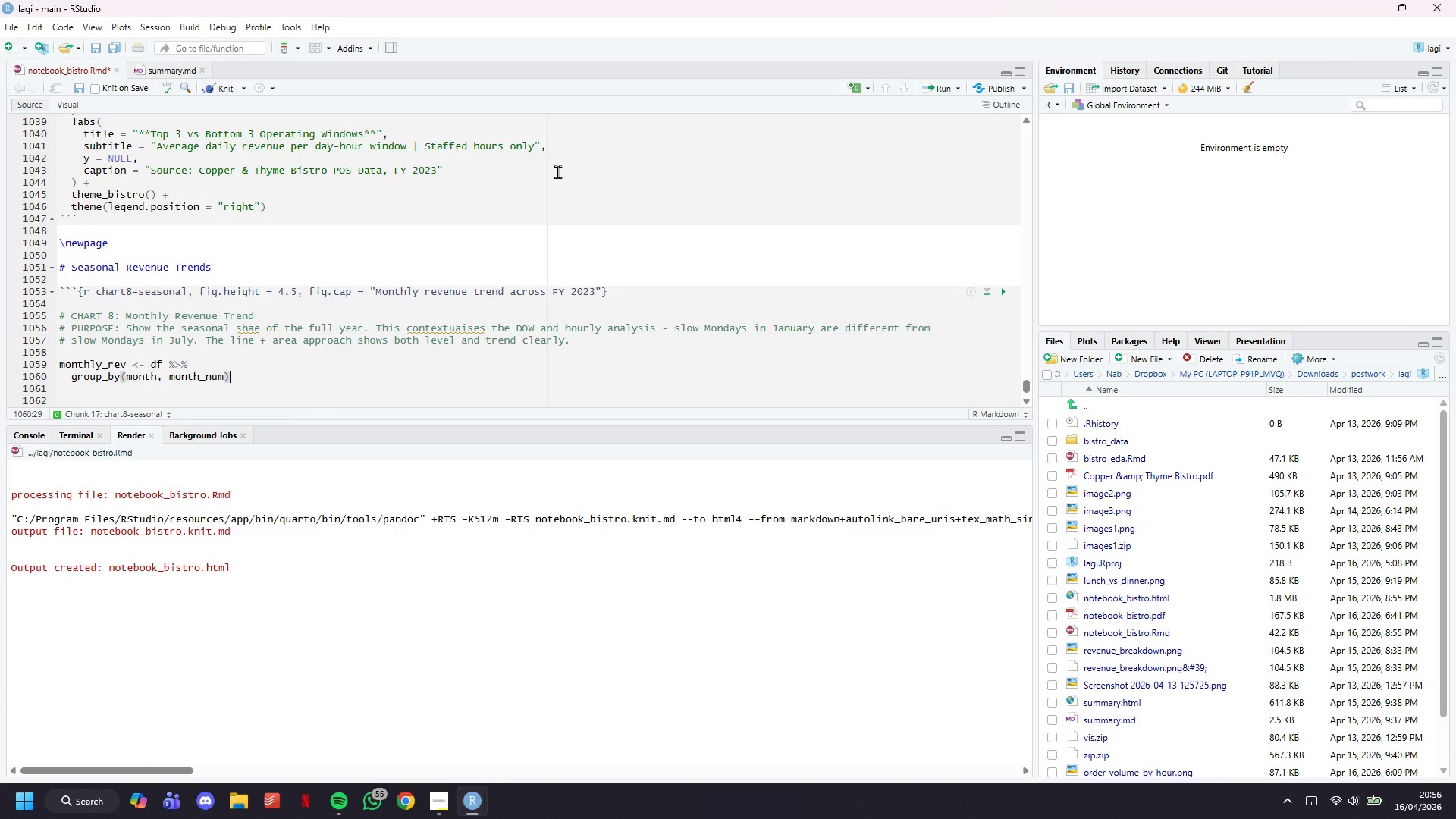 
 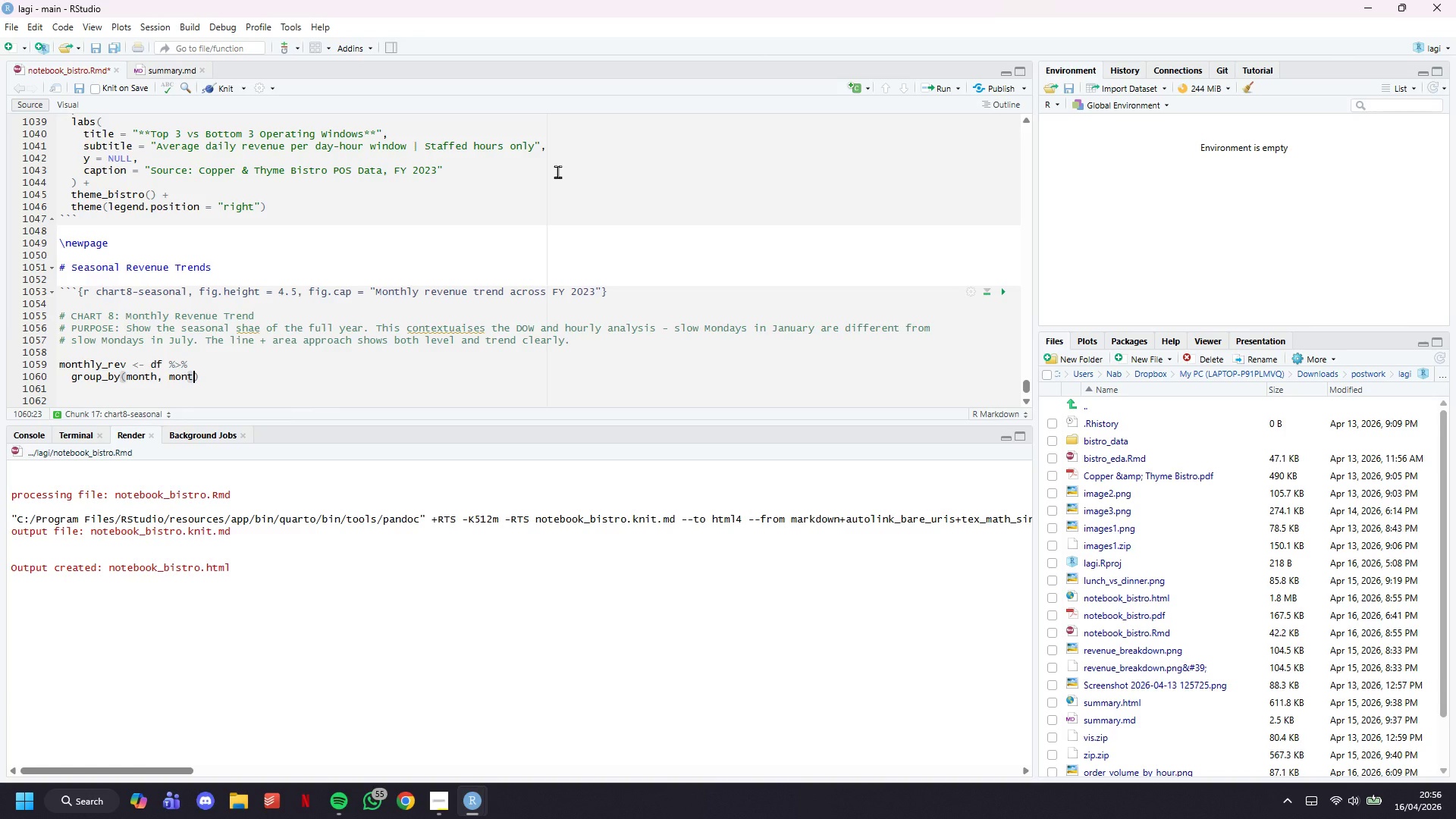 
key(ArrowRight)
 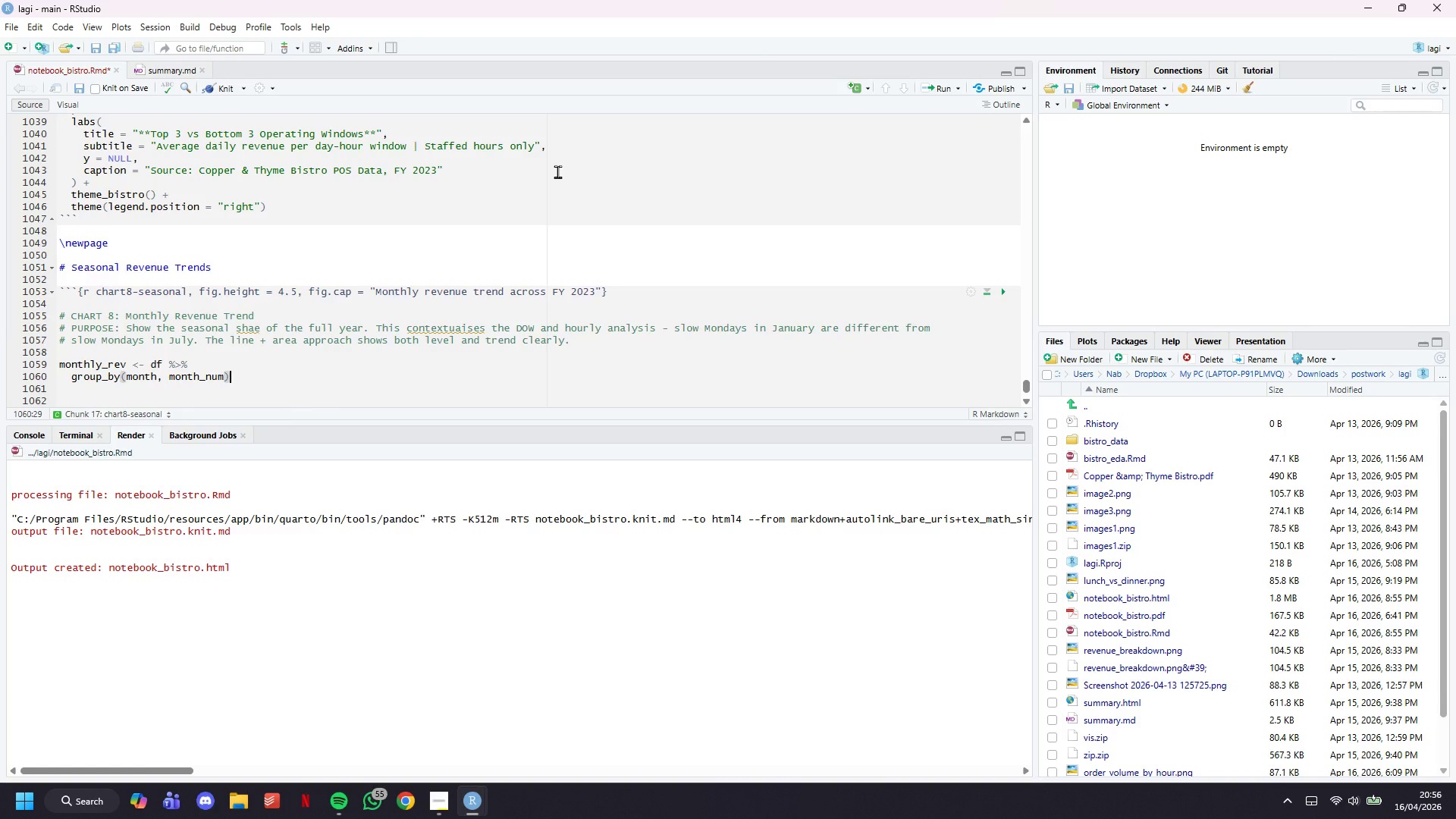 
key(Space)
 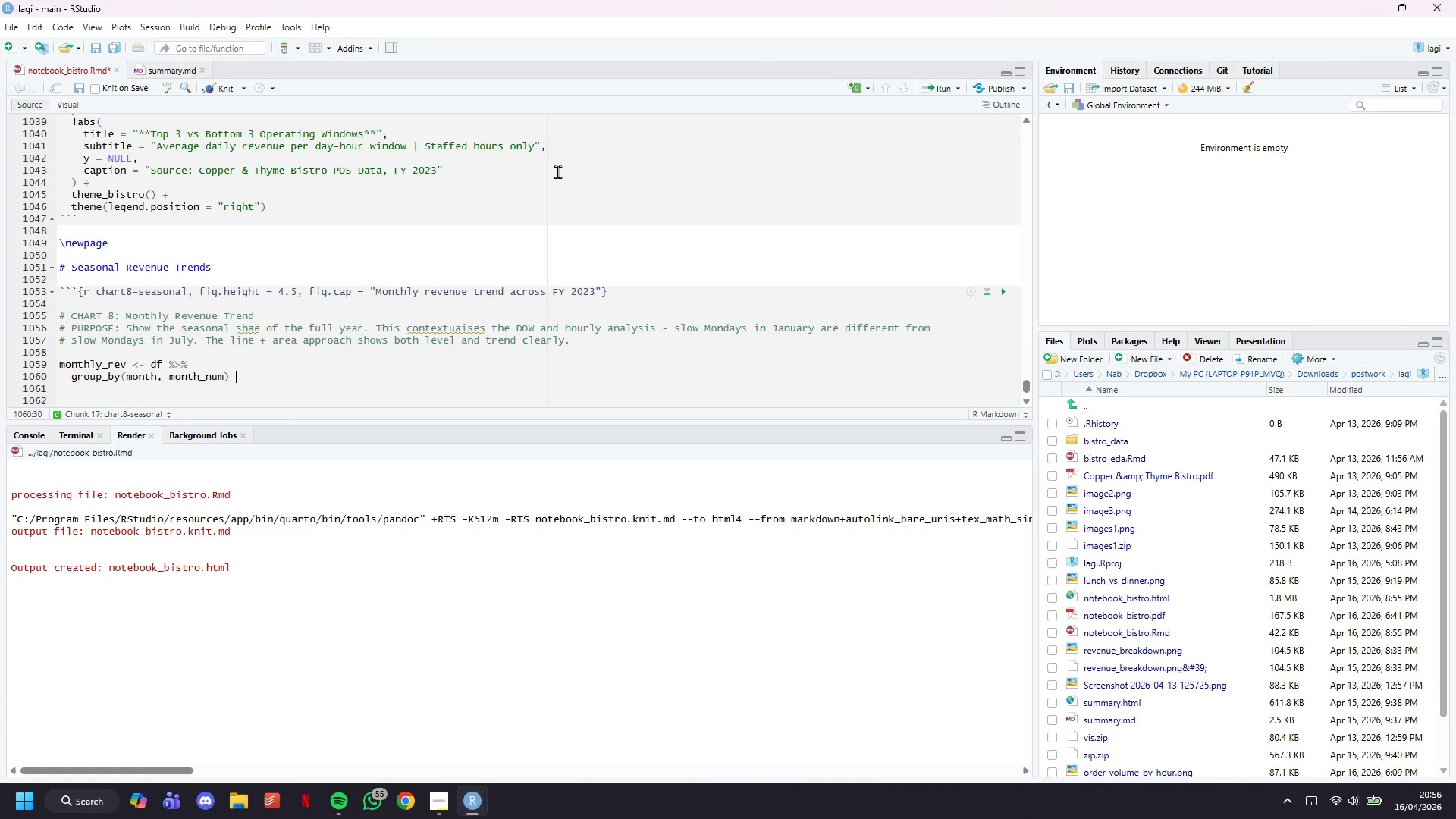 
key(Shift+5)
 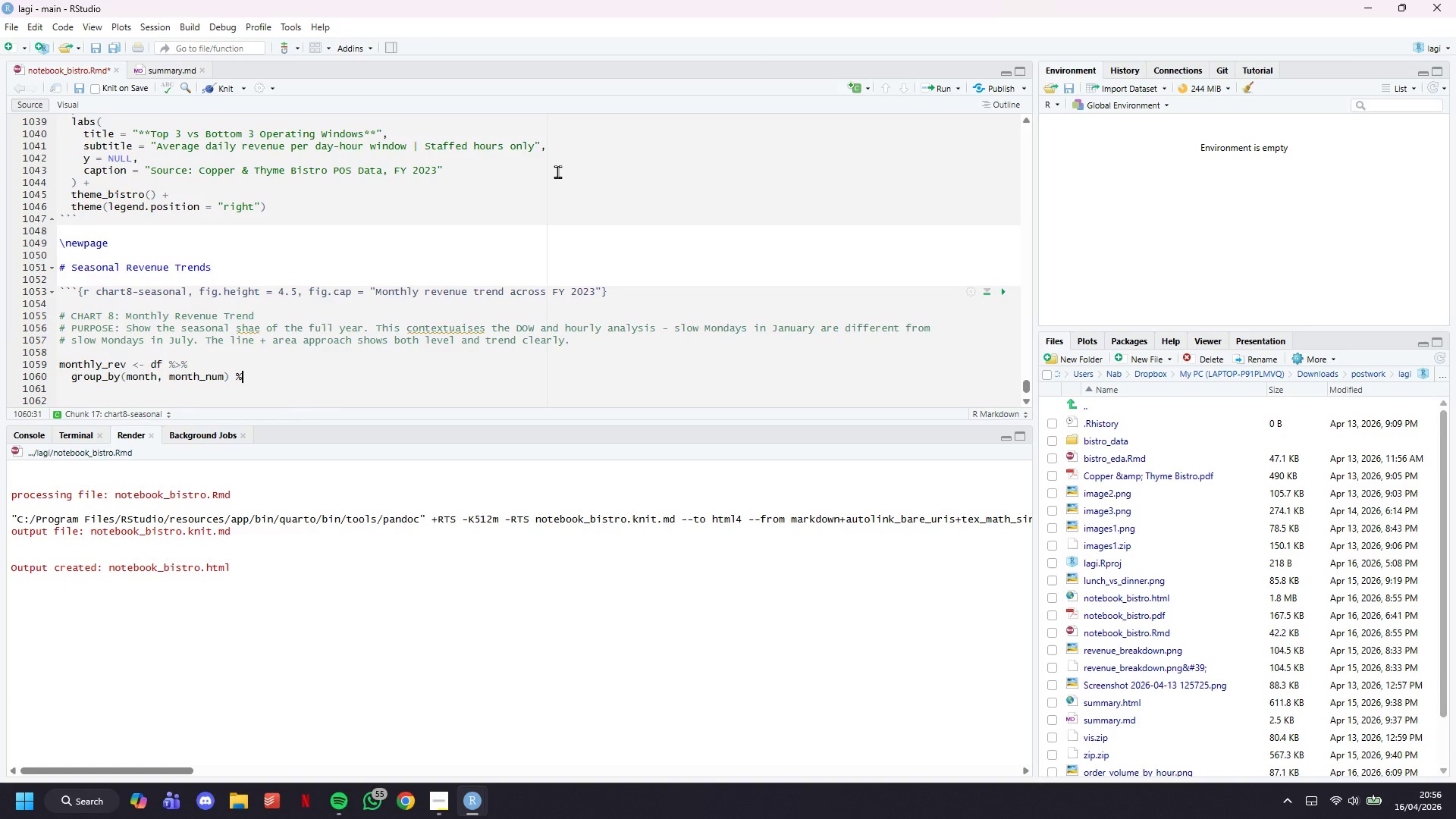 
key(Shift+Period)
 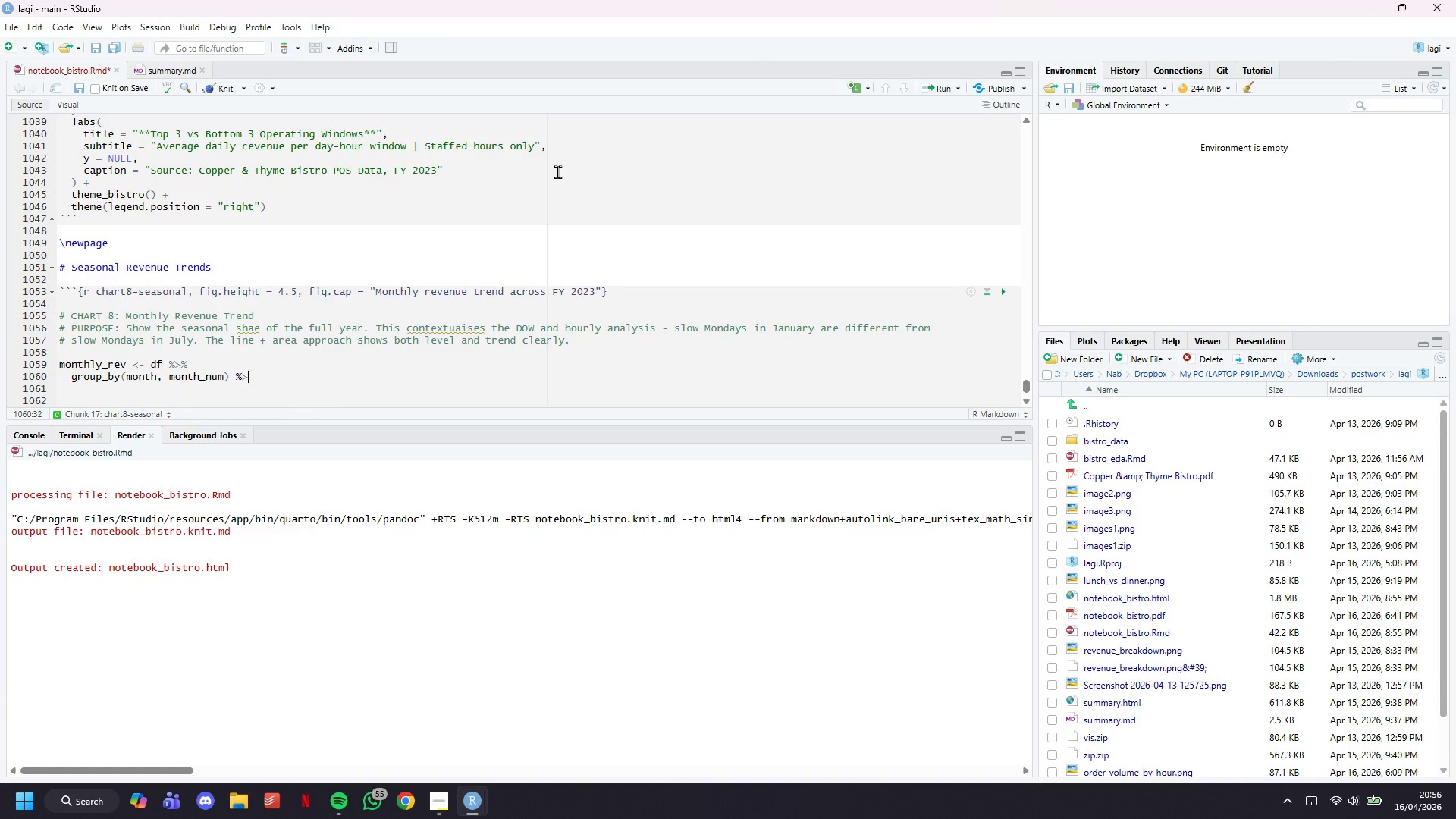 
key(Shift+5)
 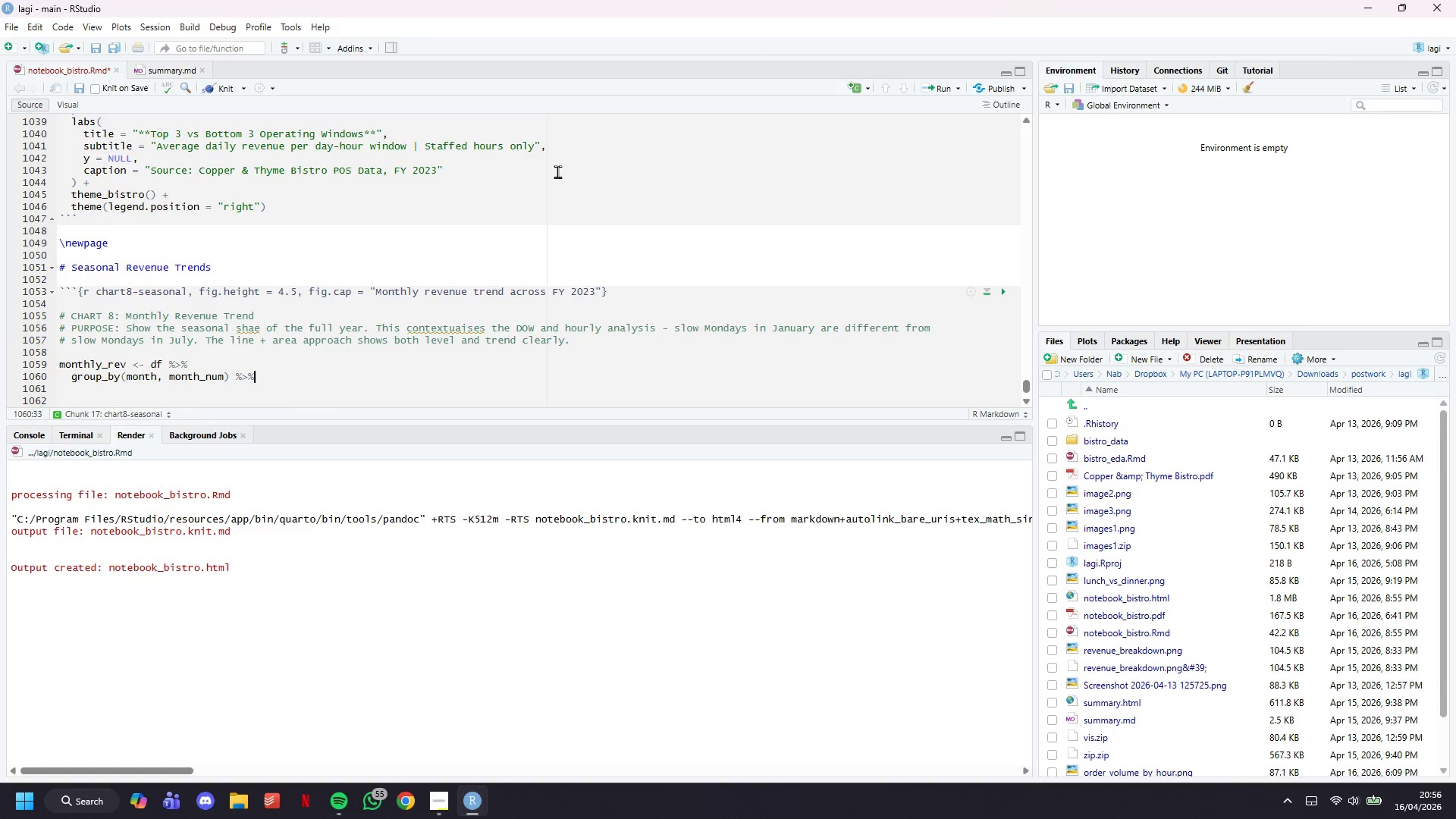 
key(Enter)
 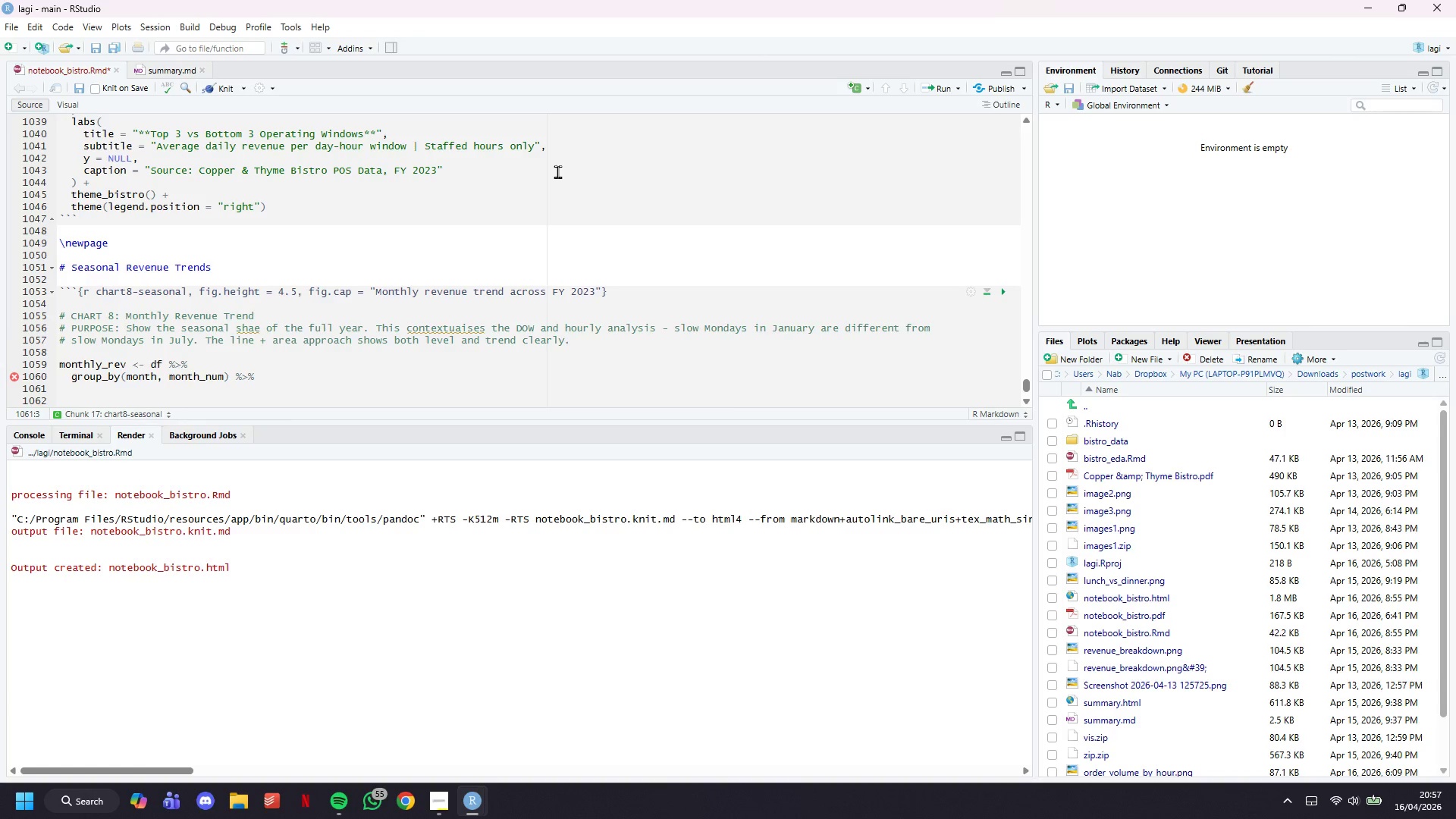 
wait(23.8)
 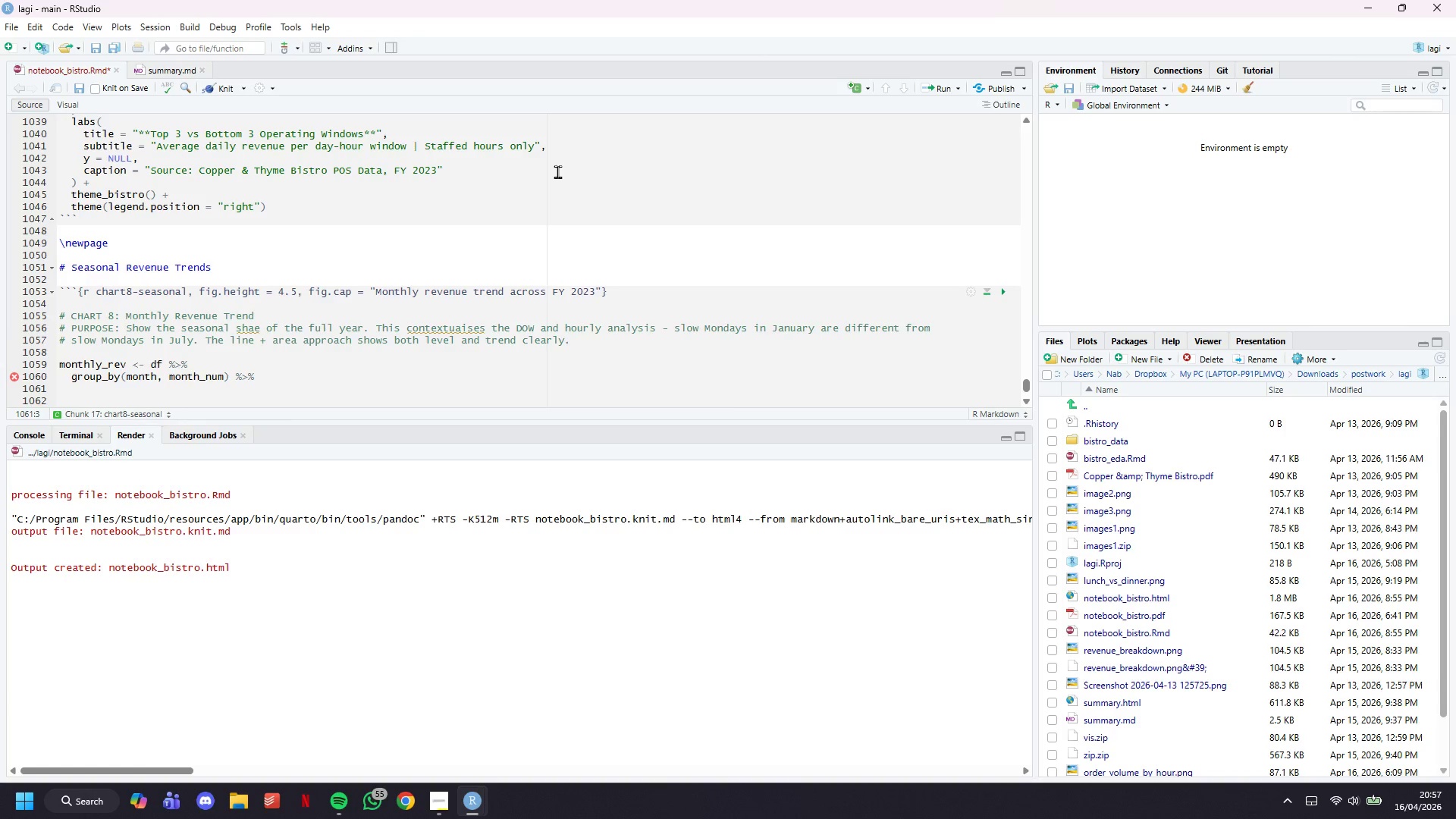 
type(summarise()
 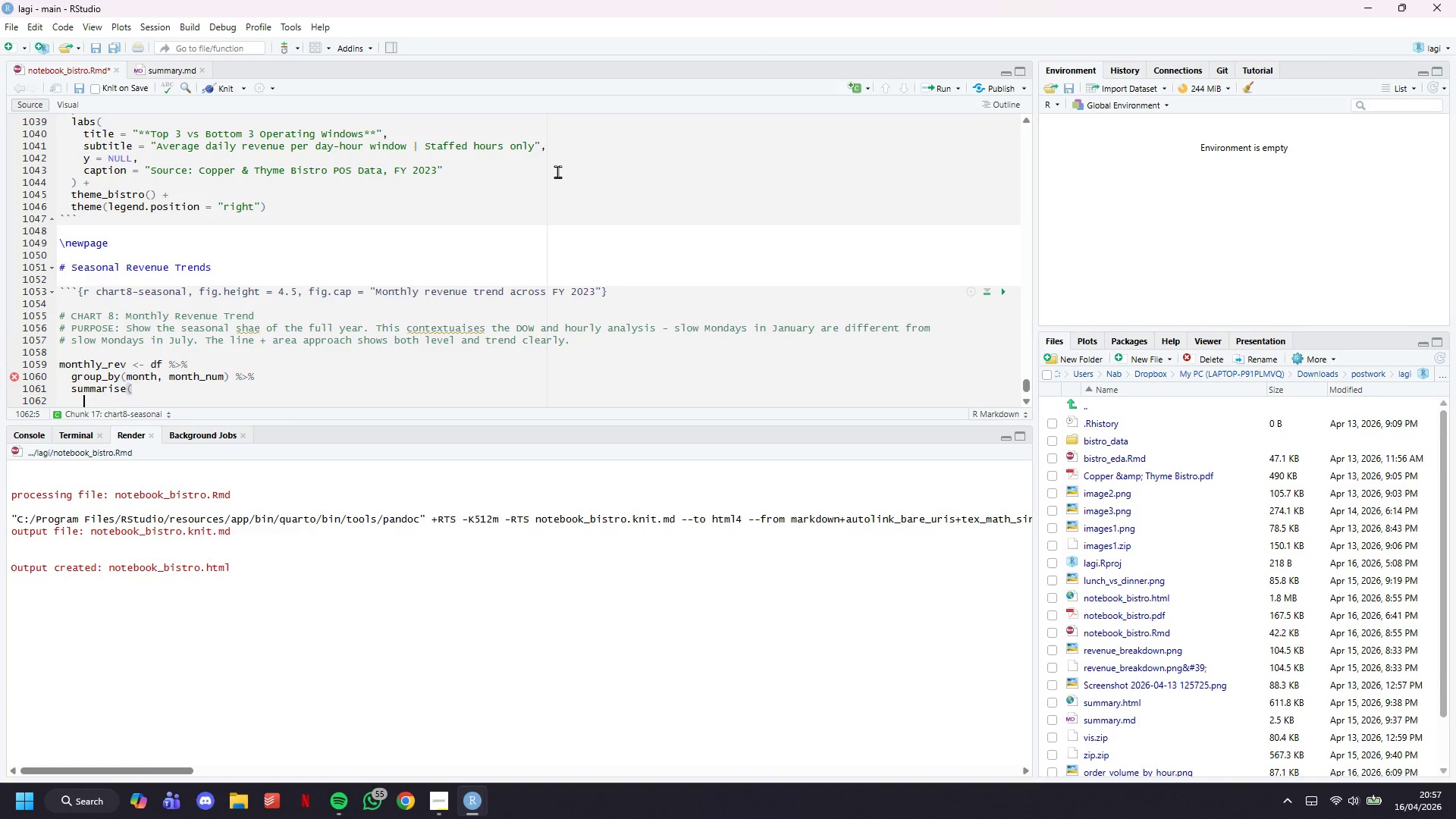 
 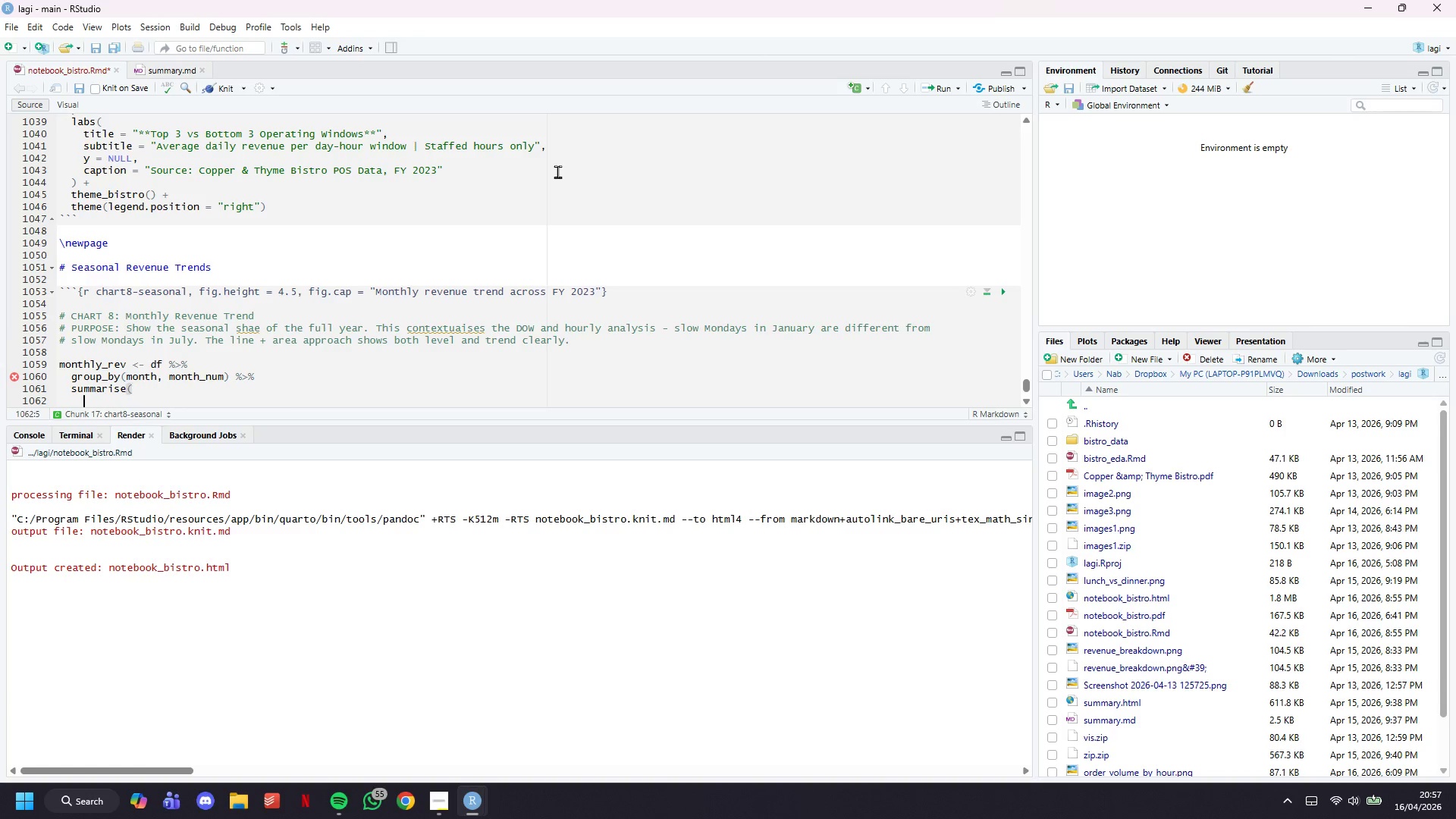 
key(Enter)
 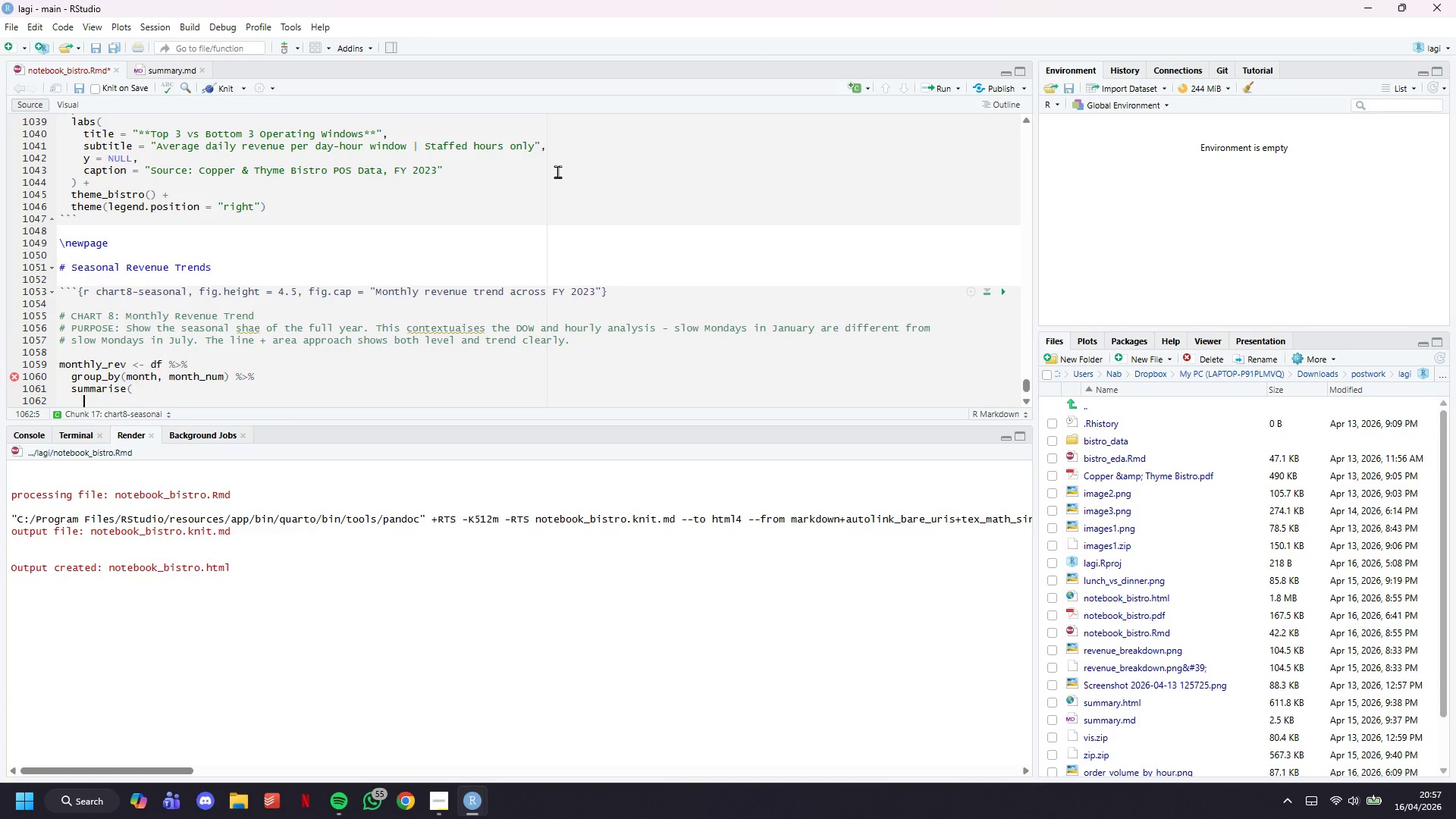 
type(total_revenue )
 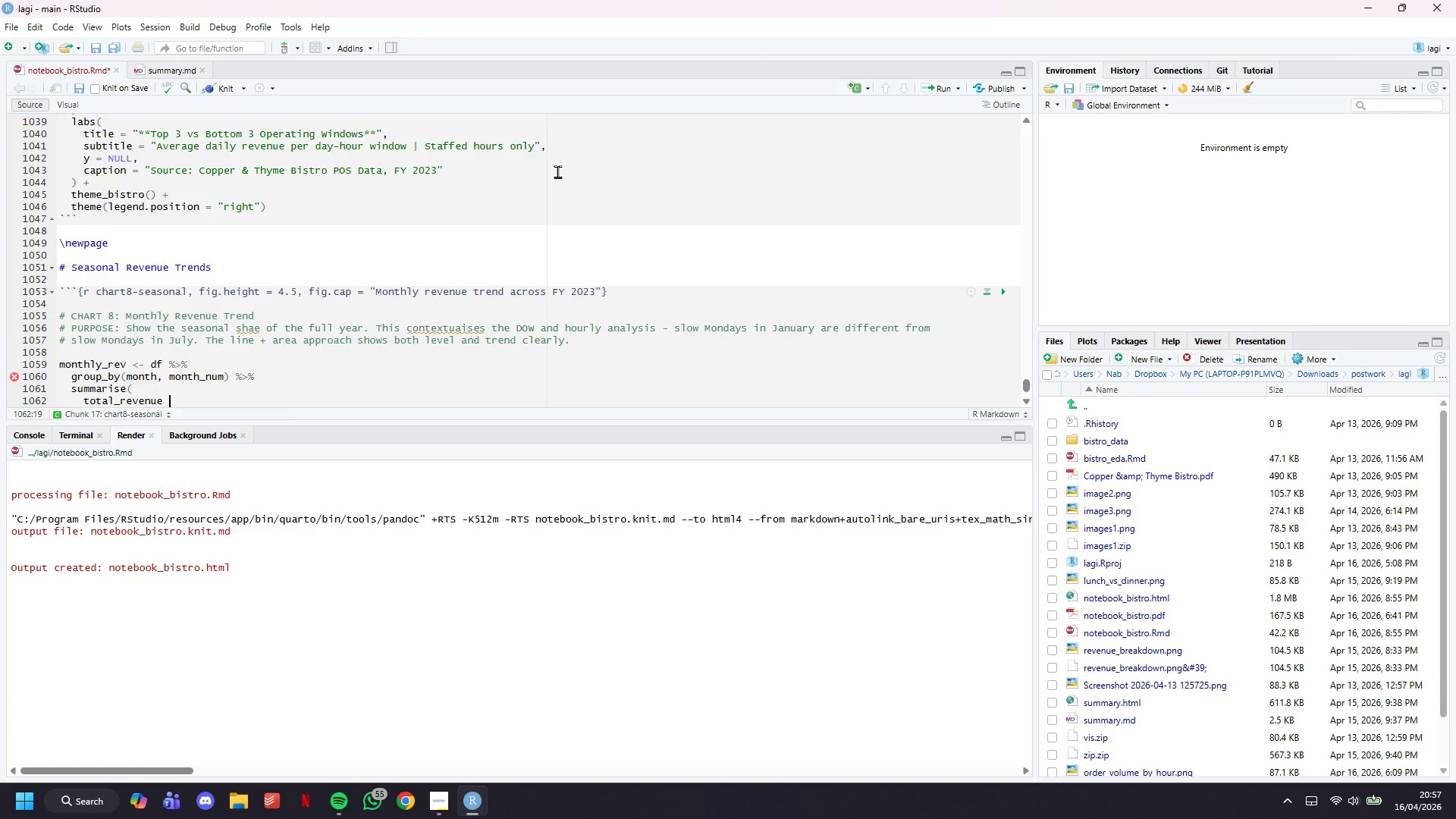 
wait(48.25)
 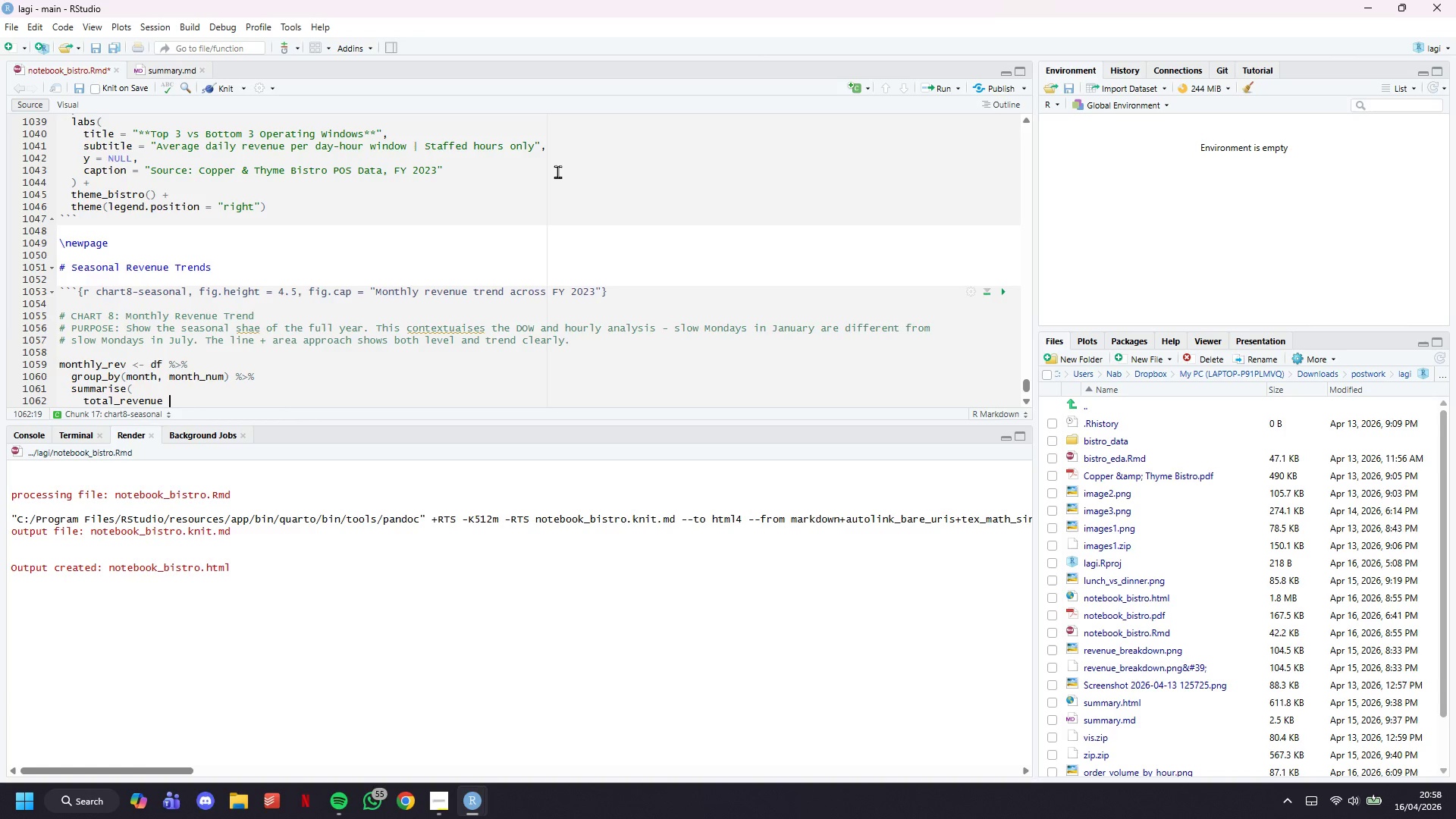 
type(= sum(line_revenue)
 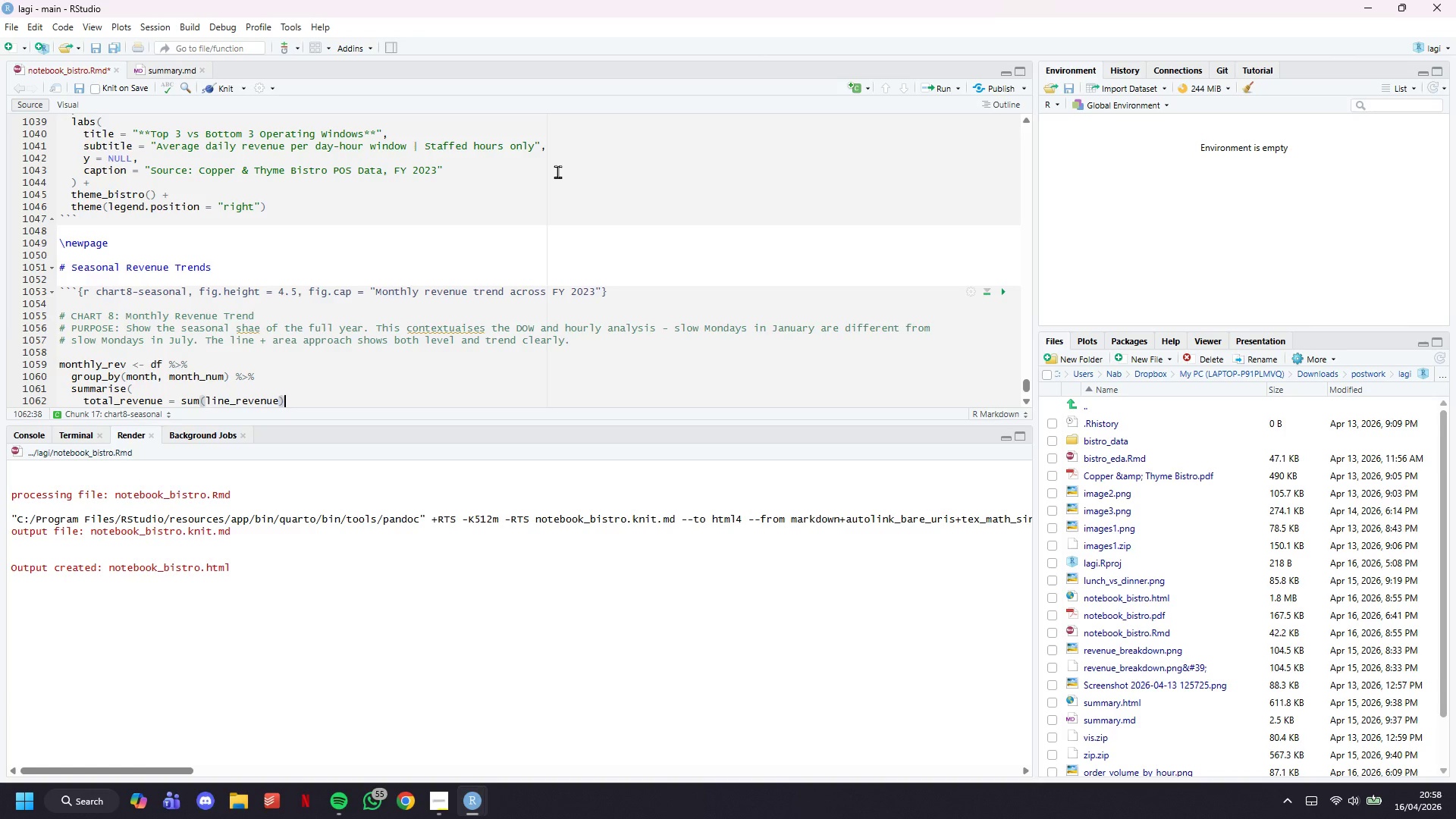 
 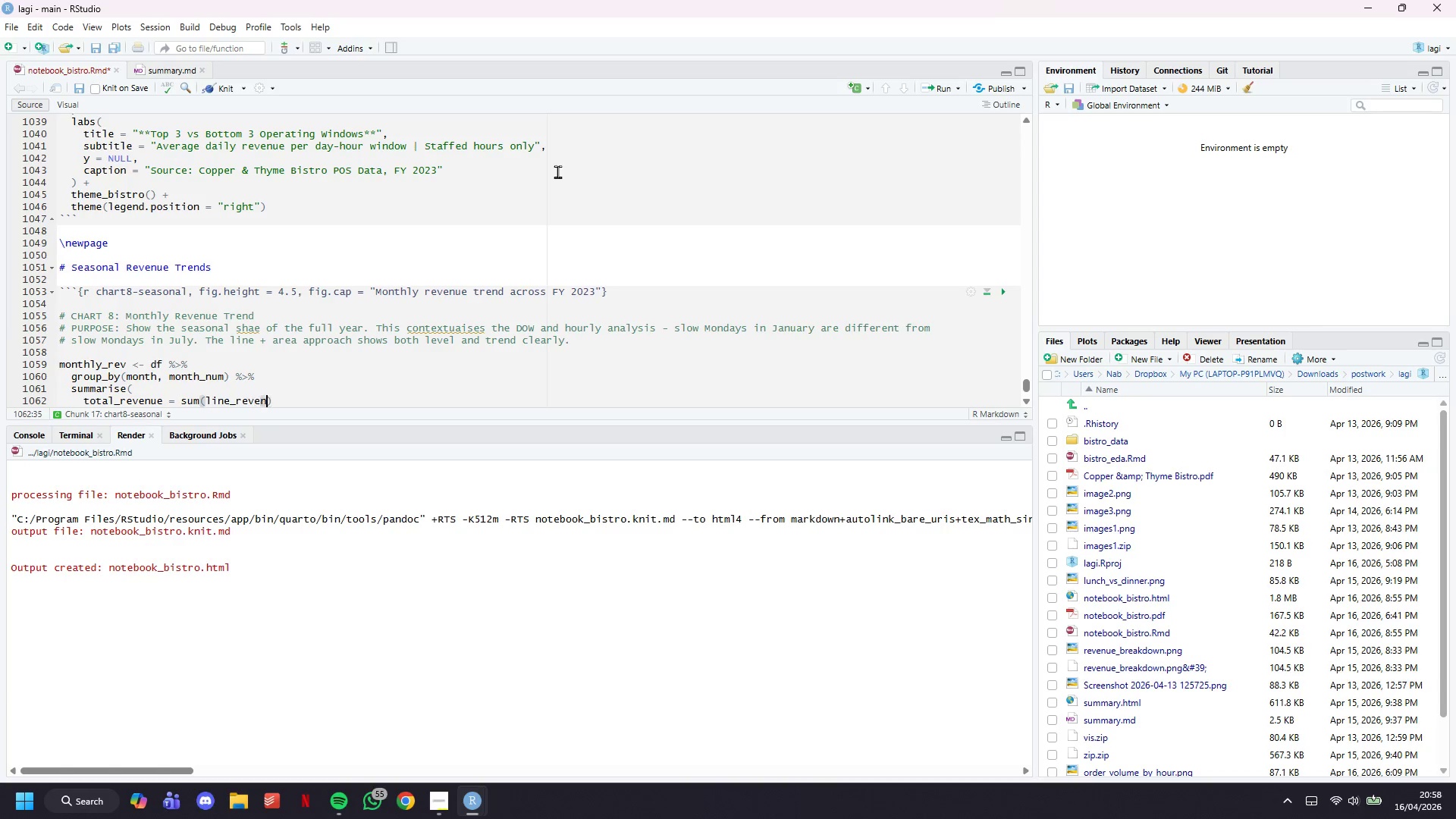 
key(ArrowRight)
 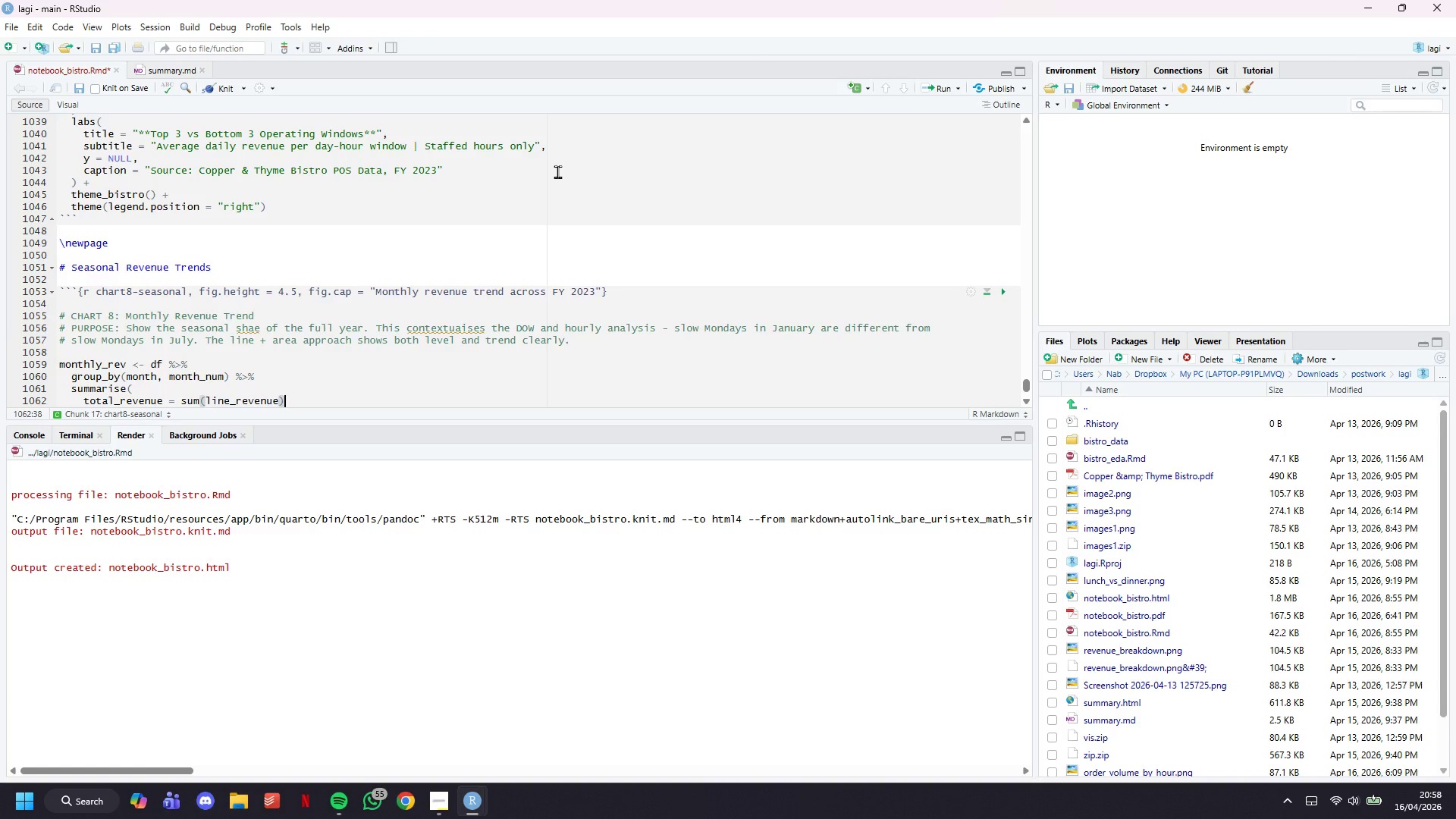 
key(Comma)
 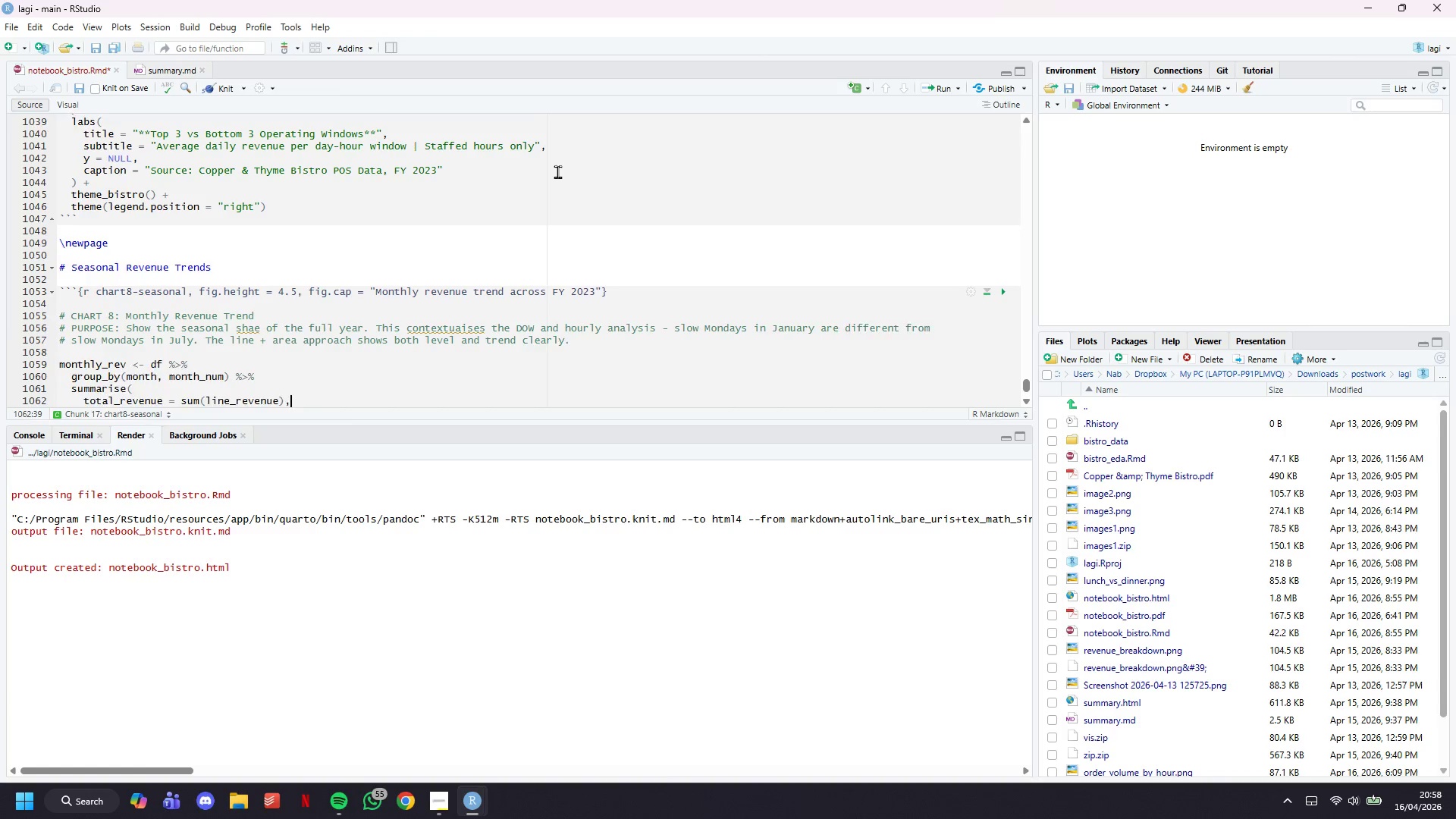 
key(Enter)
 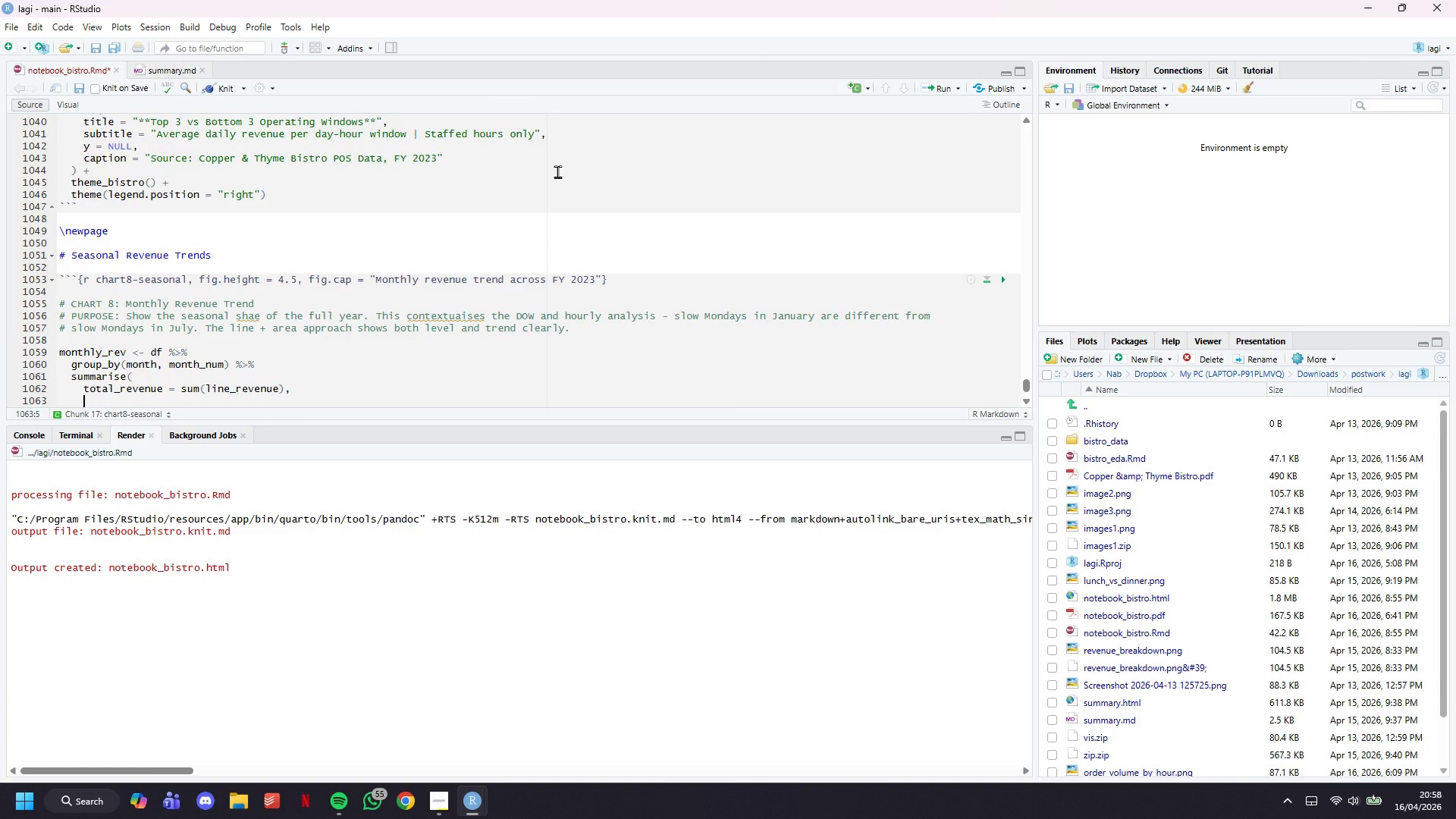 
type(n_orders = n_disticnt)
key(Backspace)
key(Backspace)
type(n)
key(Backspace)
key(Backspace)
type(nct(order_id)
 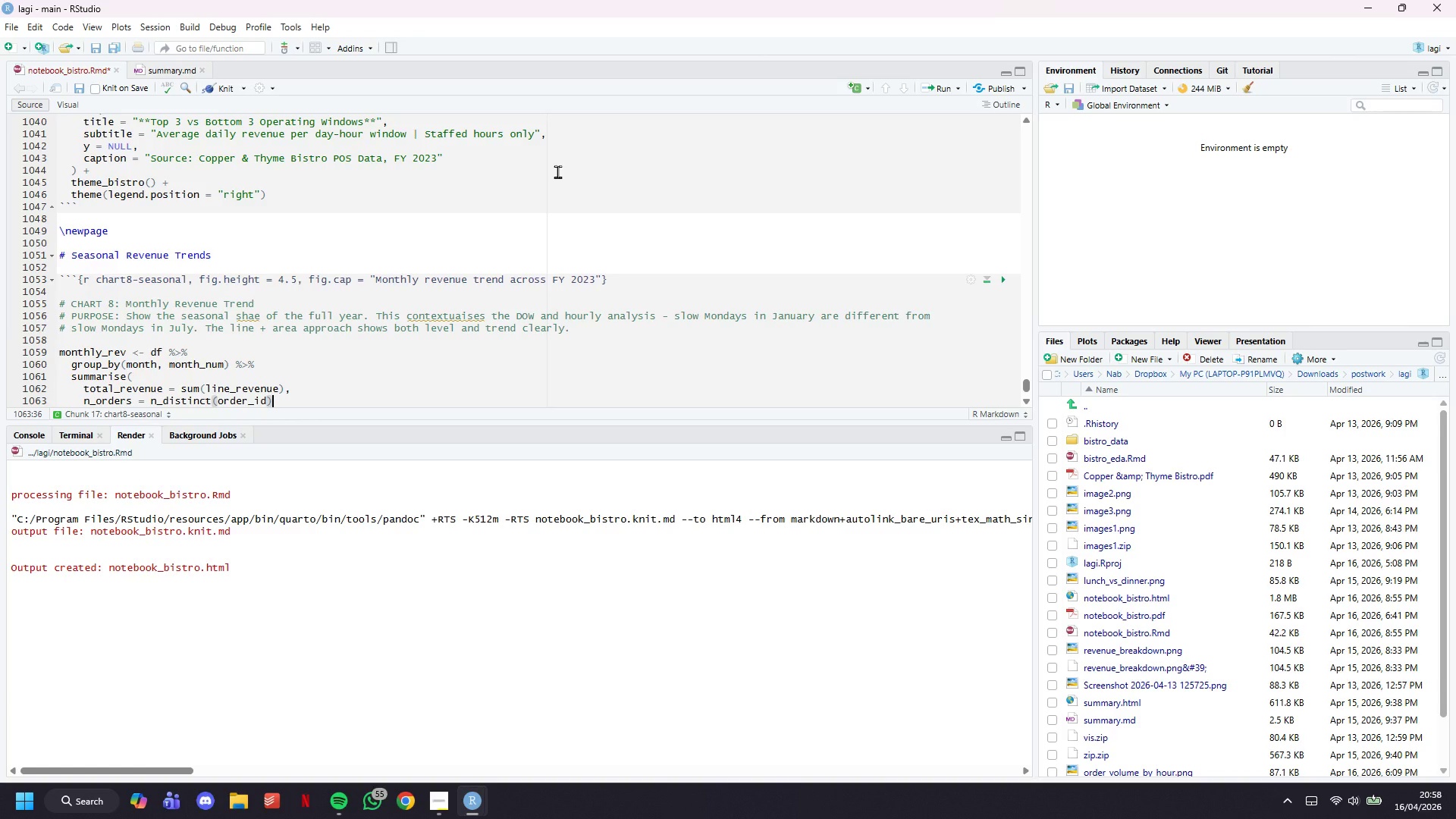 
 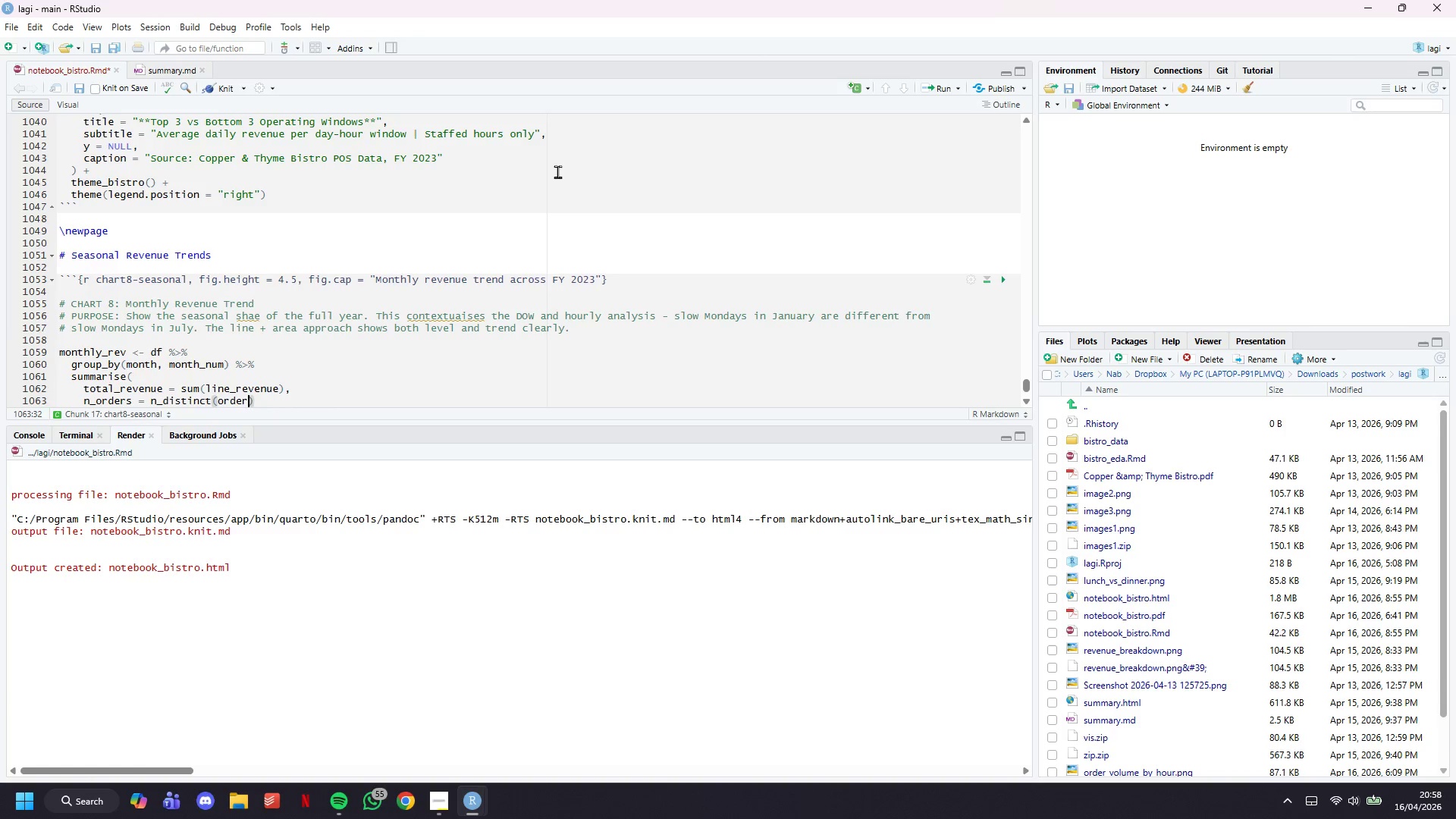 
key(ArrowRight)
 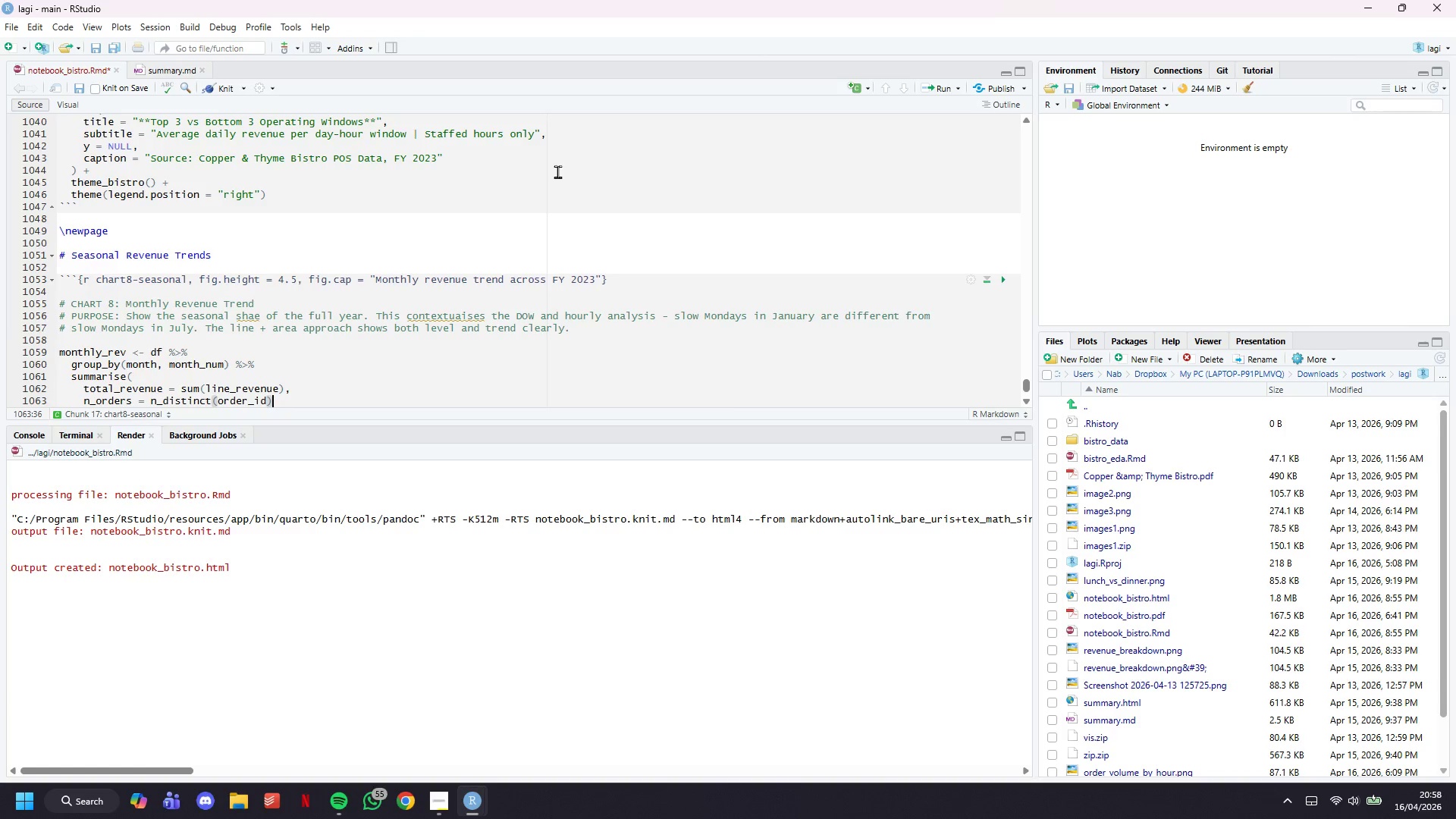 
key(Comma)
 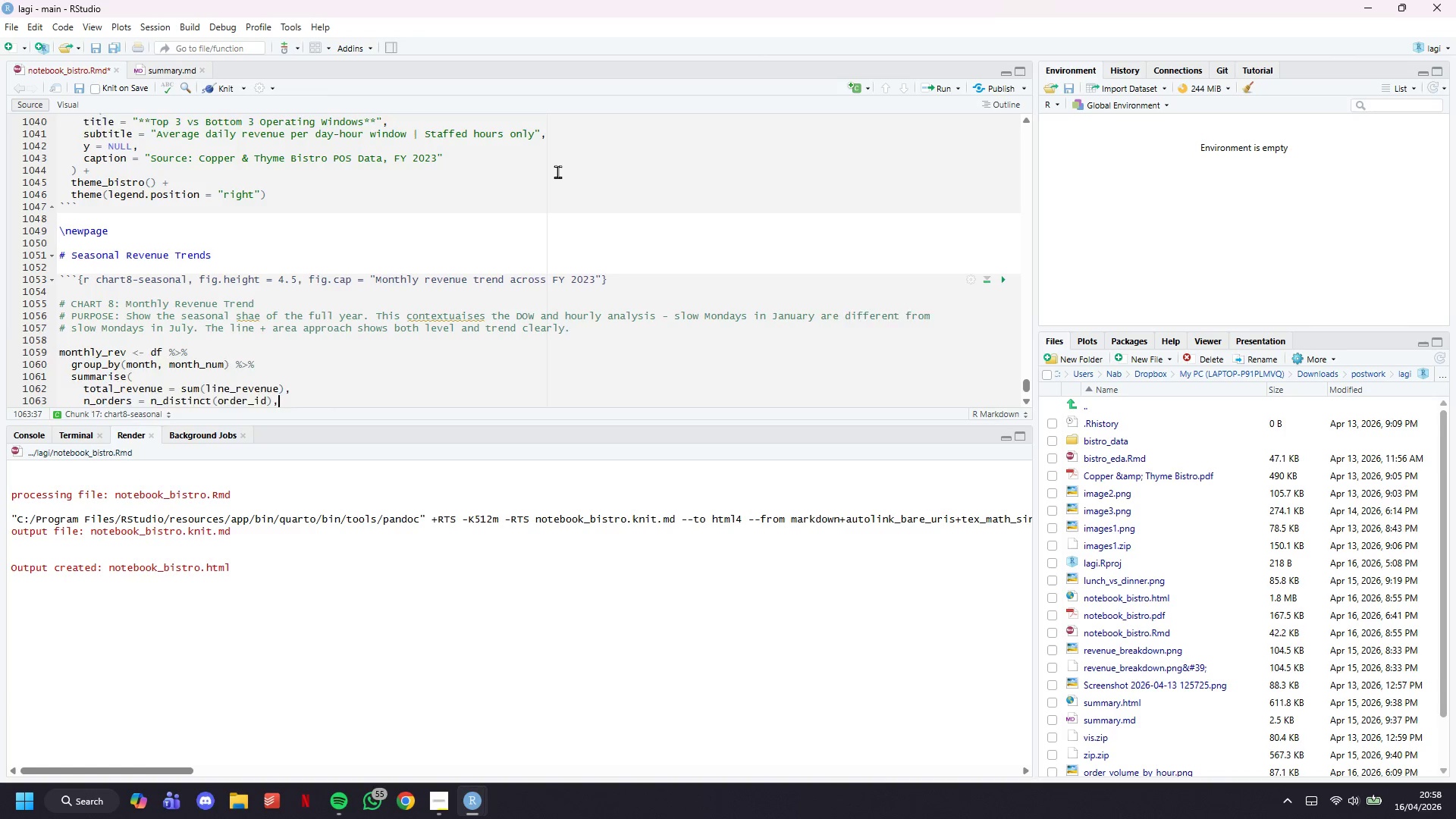 
key(Enter)
 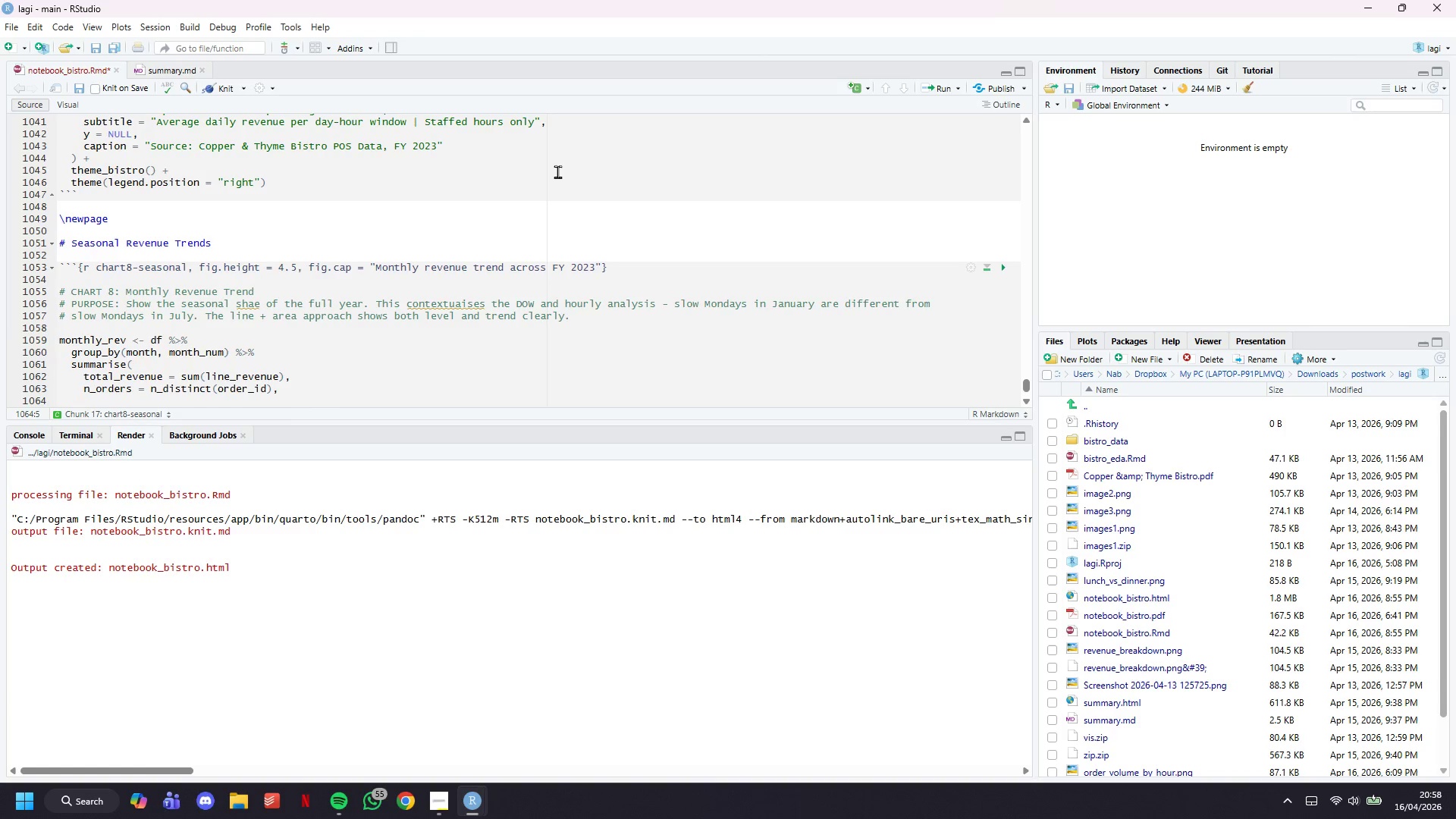 
wait(12.95)
 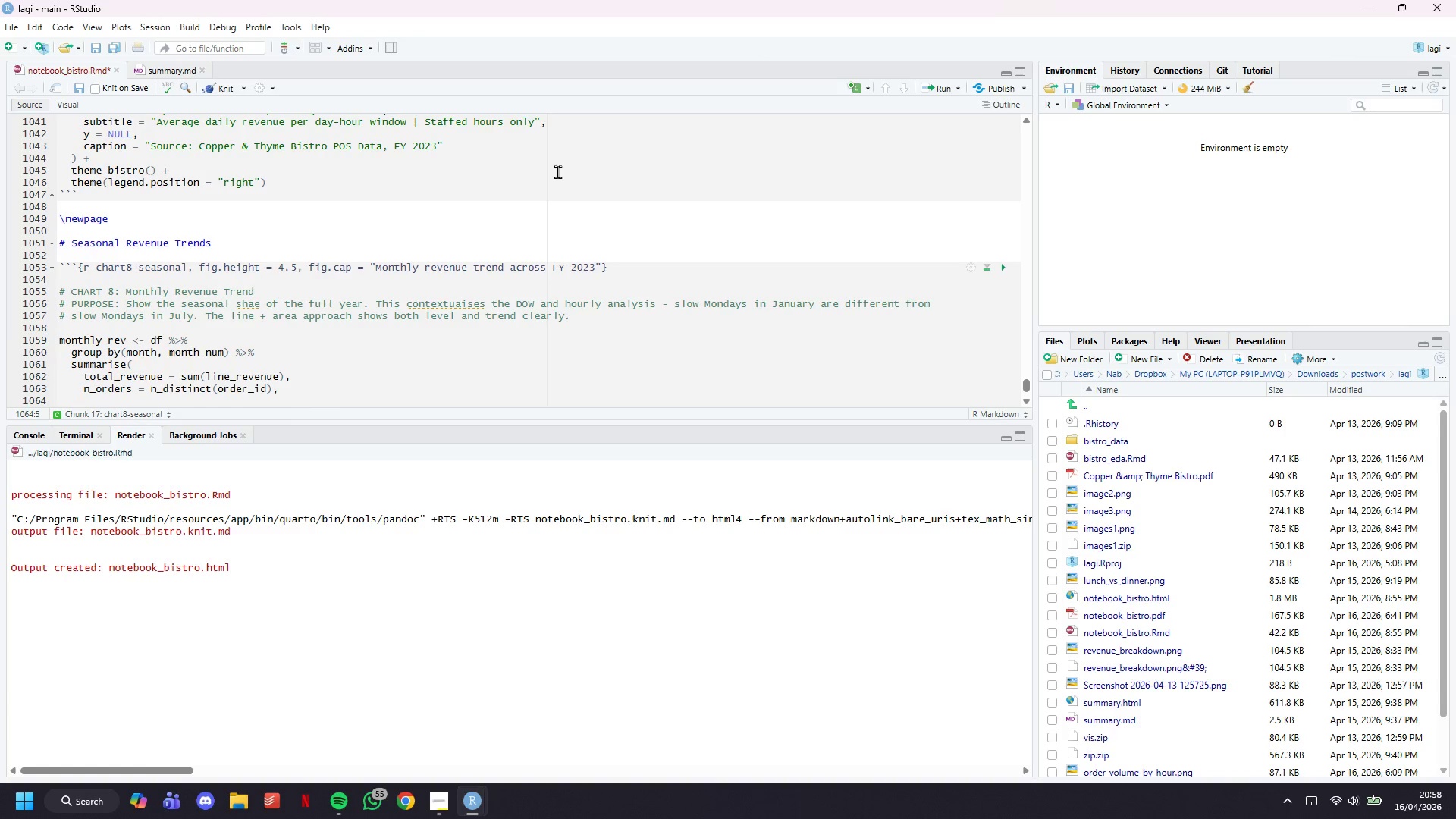 
type(.groups )
key(Backspace)
type( )
 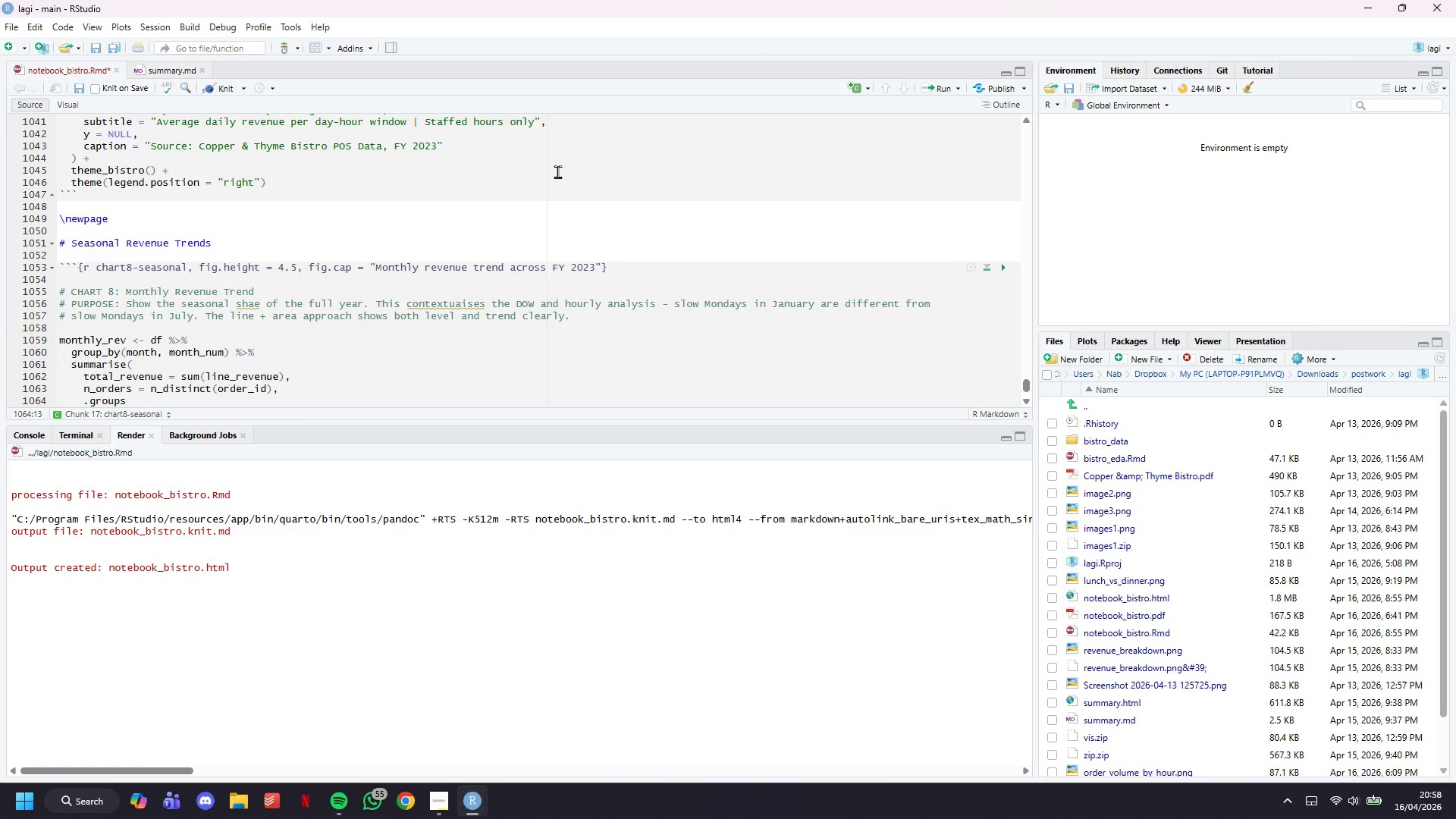 
type(= "drop)
 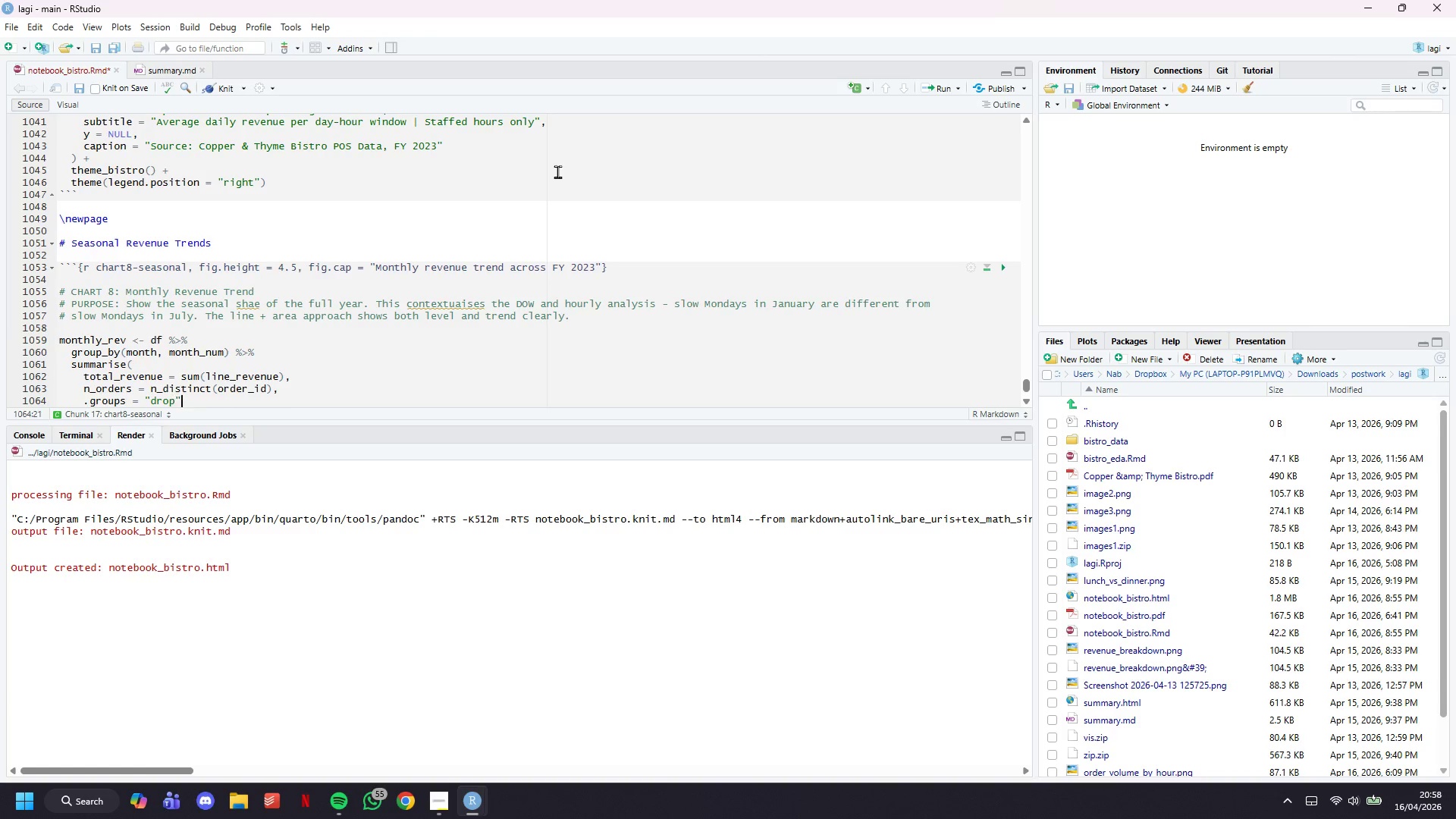 
key(ArrowRight)
 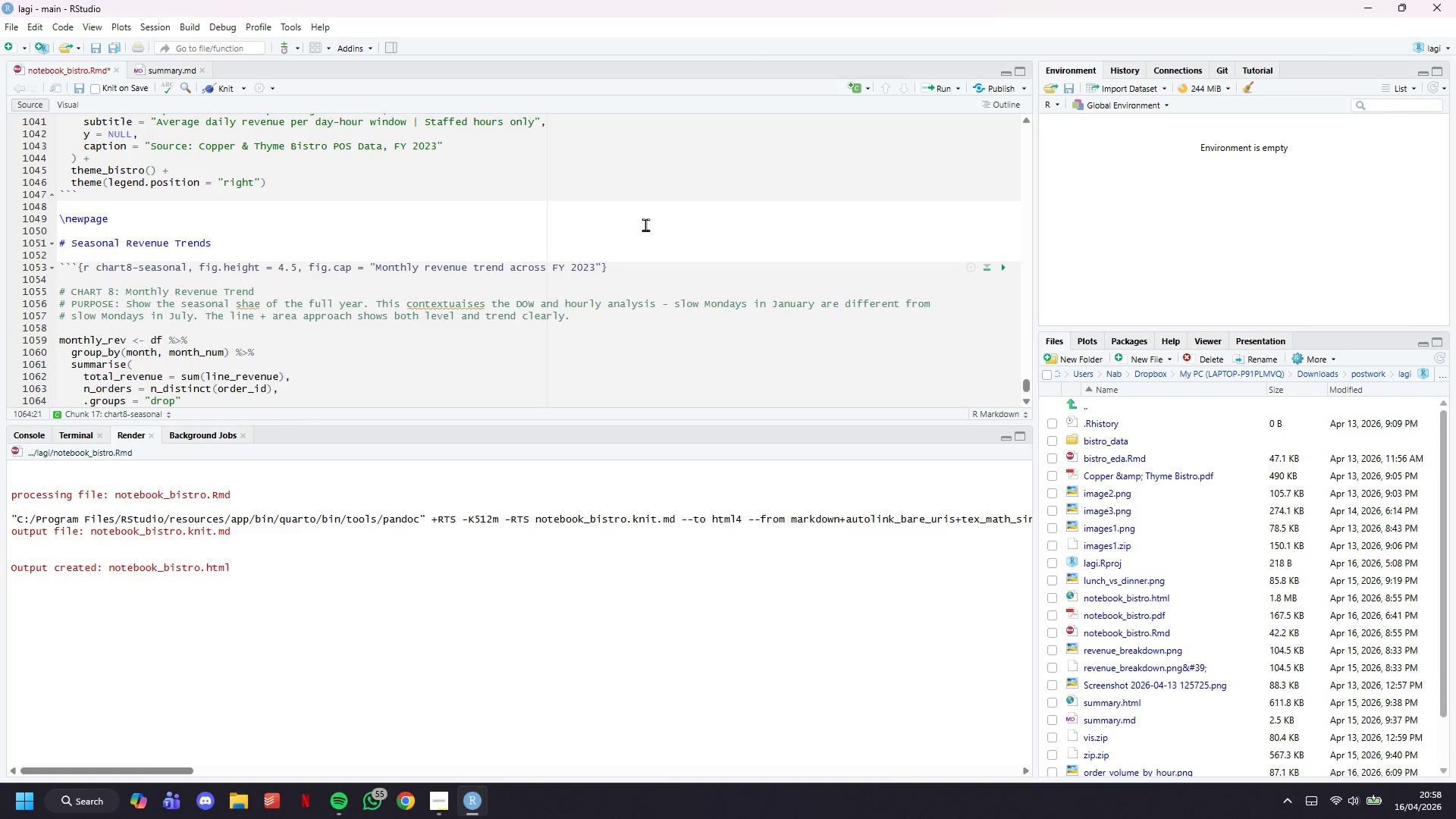 
key(ArrowDown)
 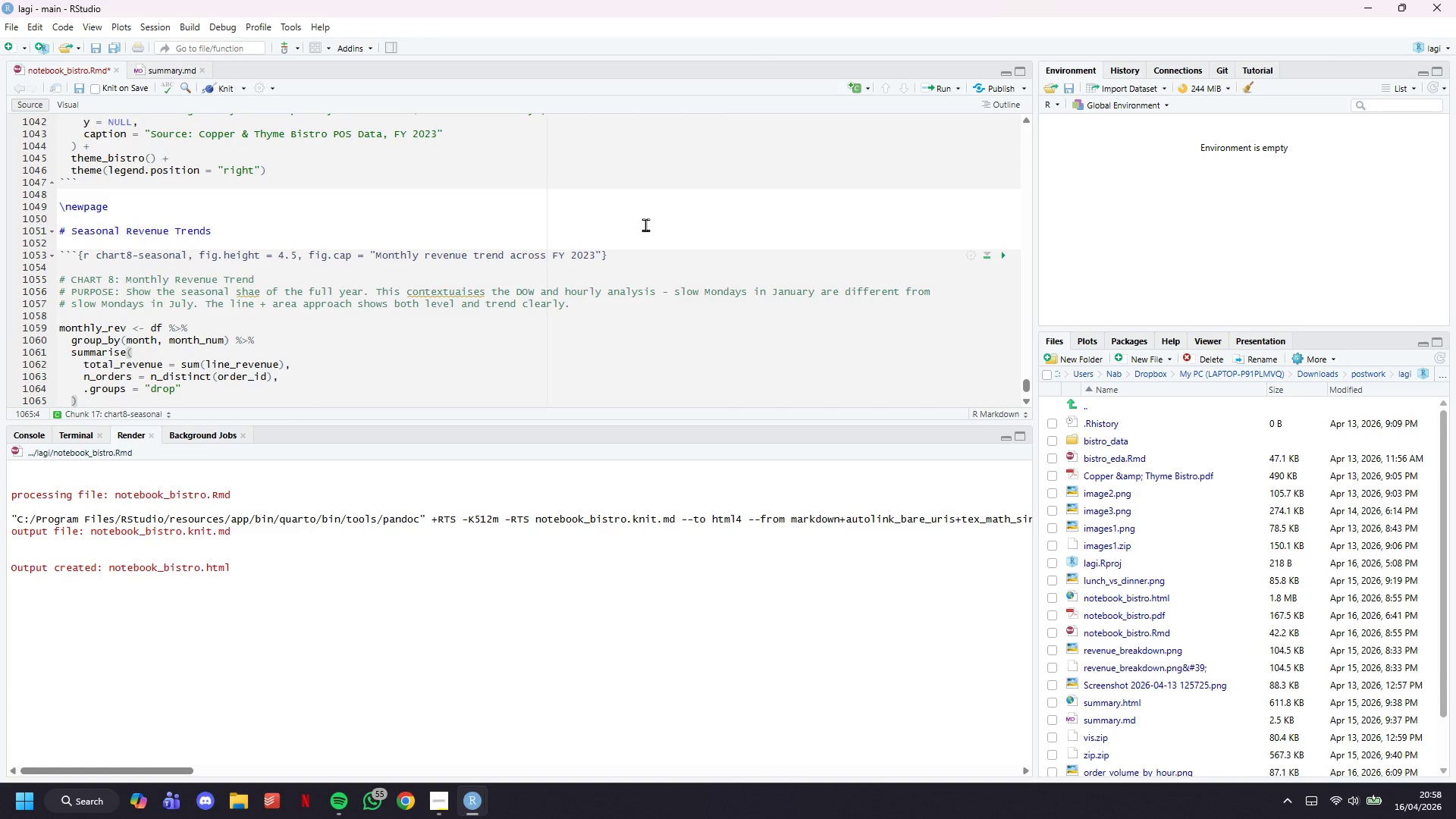 
key(Space)
 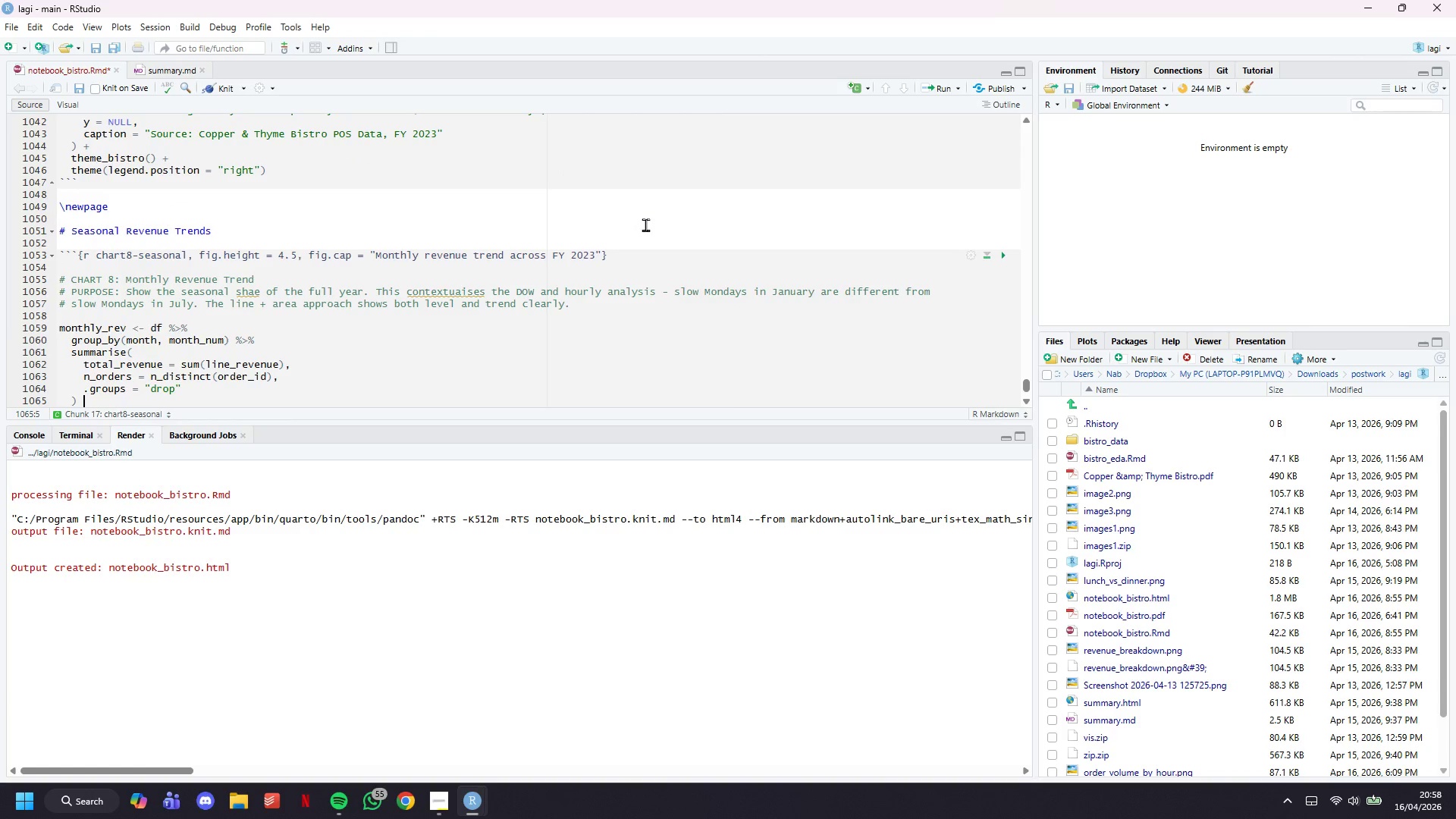 
key(Shift+5)
 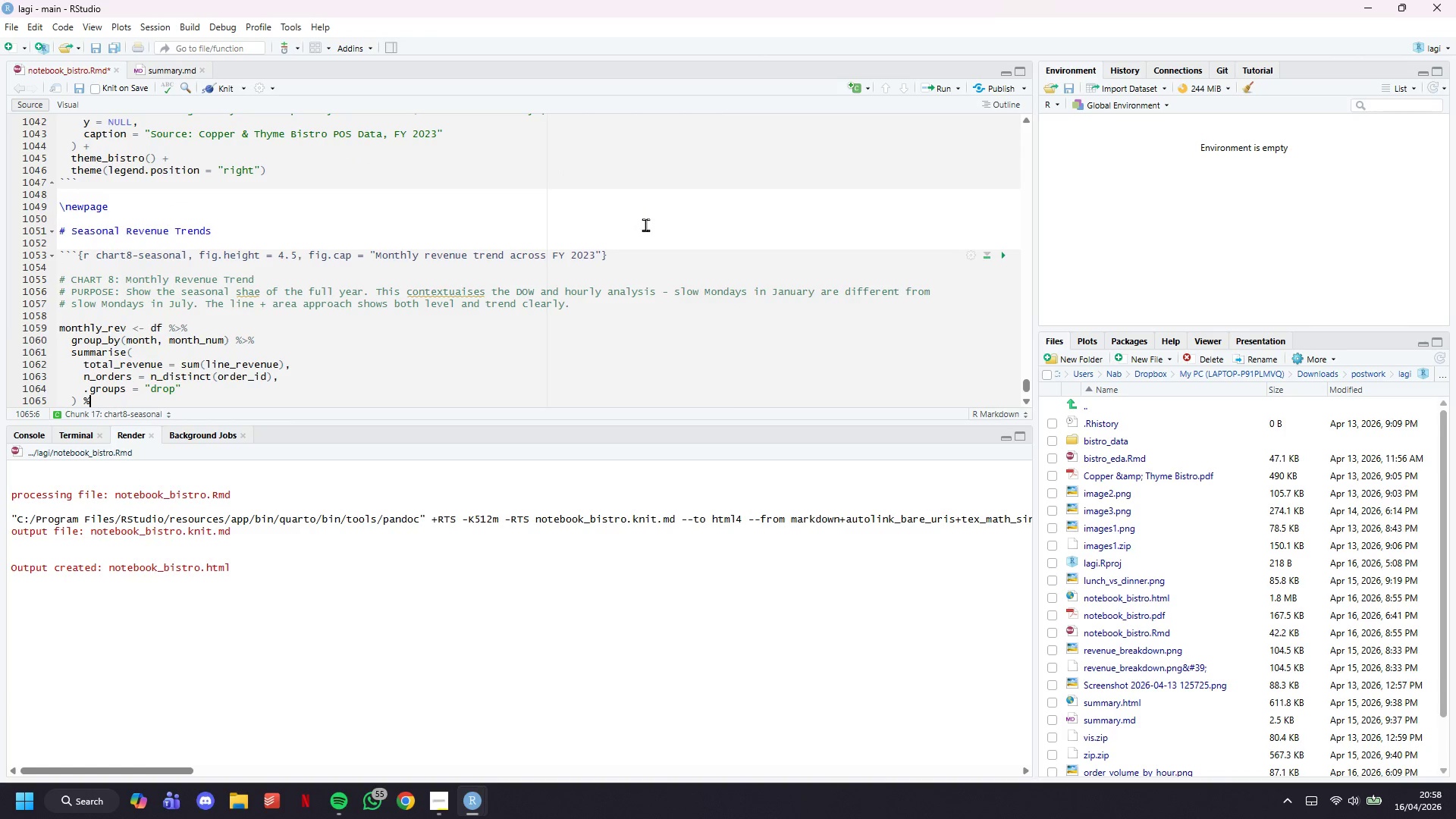 
key(Shift+Period)
 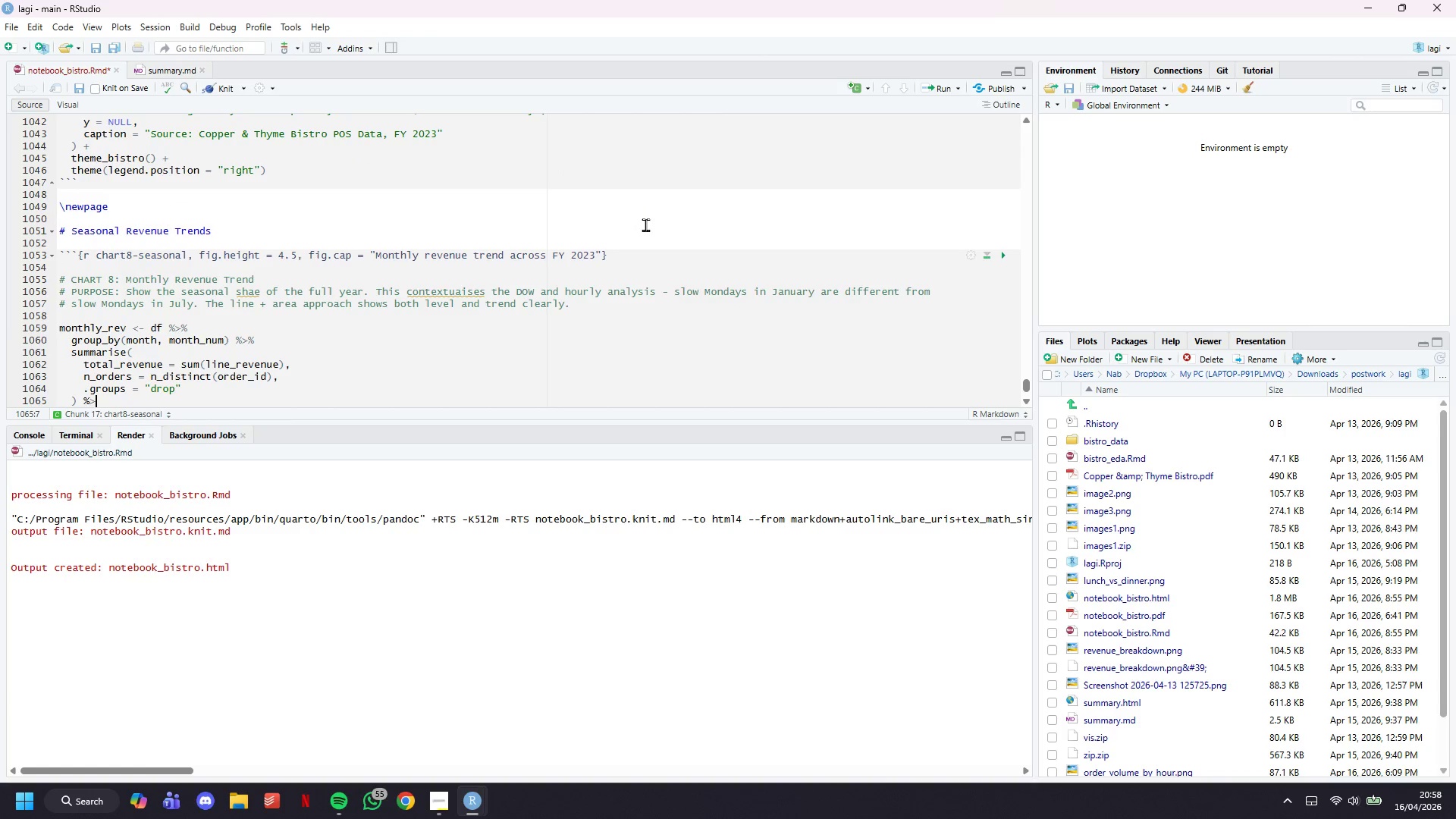 
key(Shift+5)
 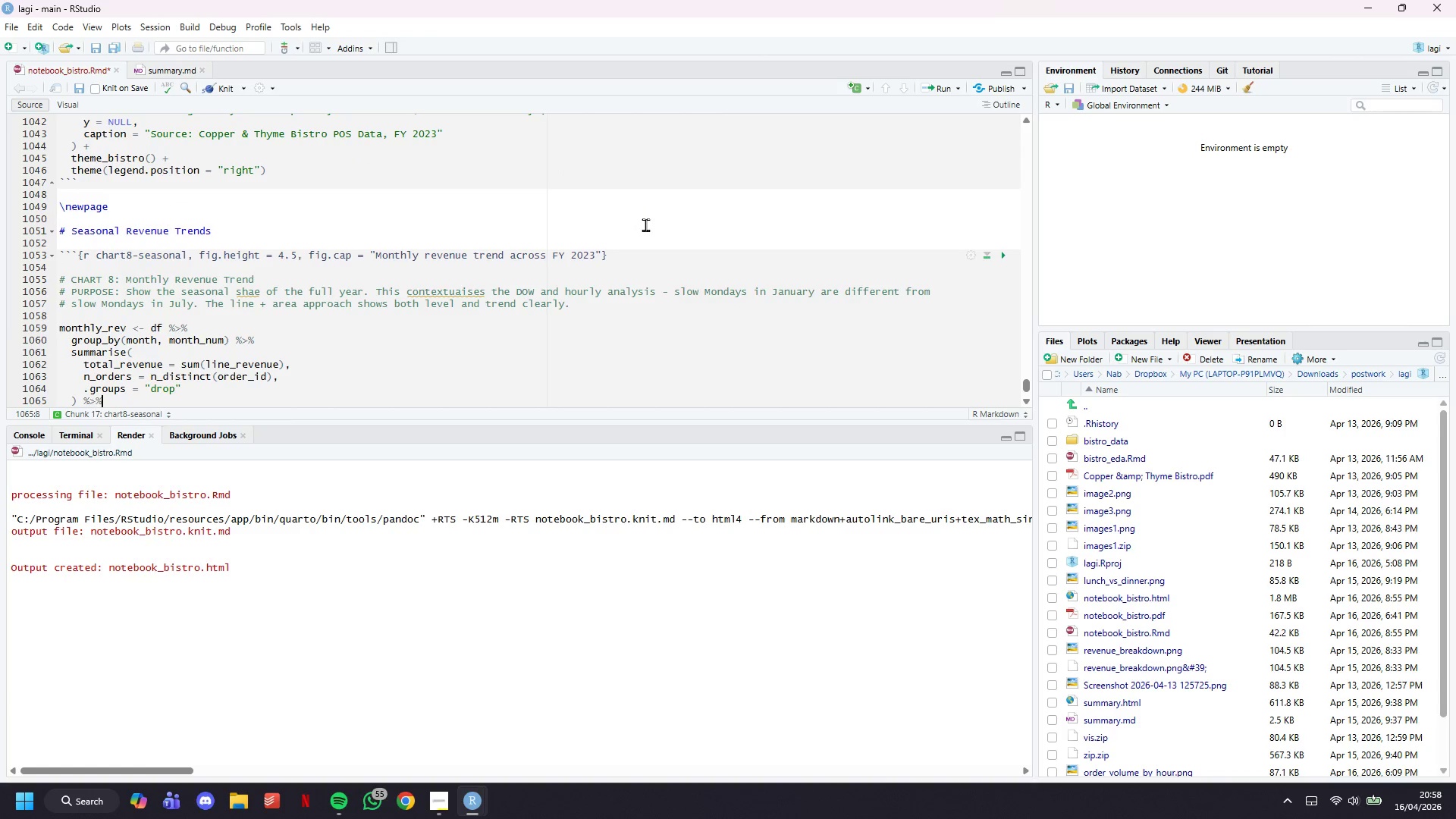 
key(Enter)
 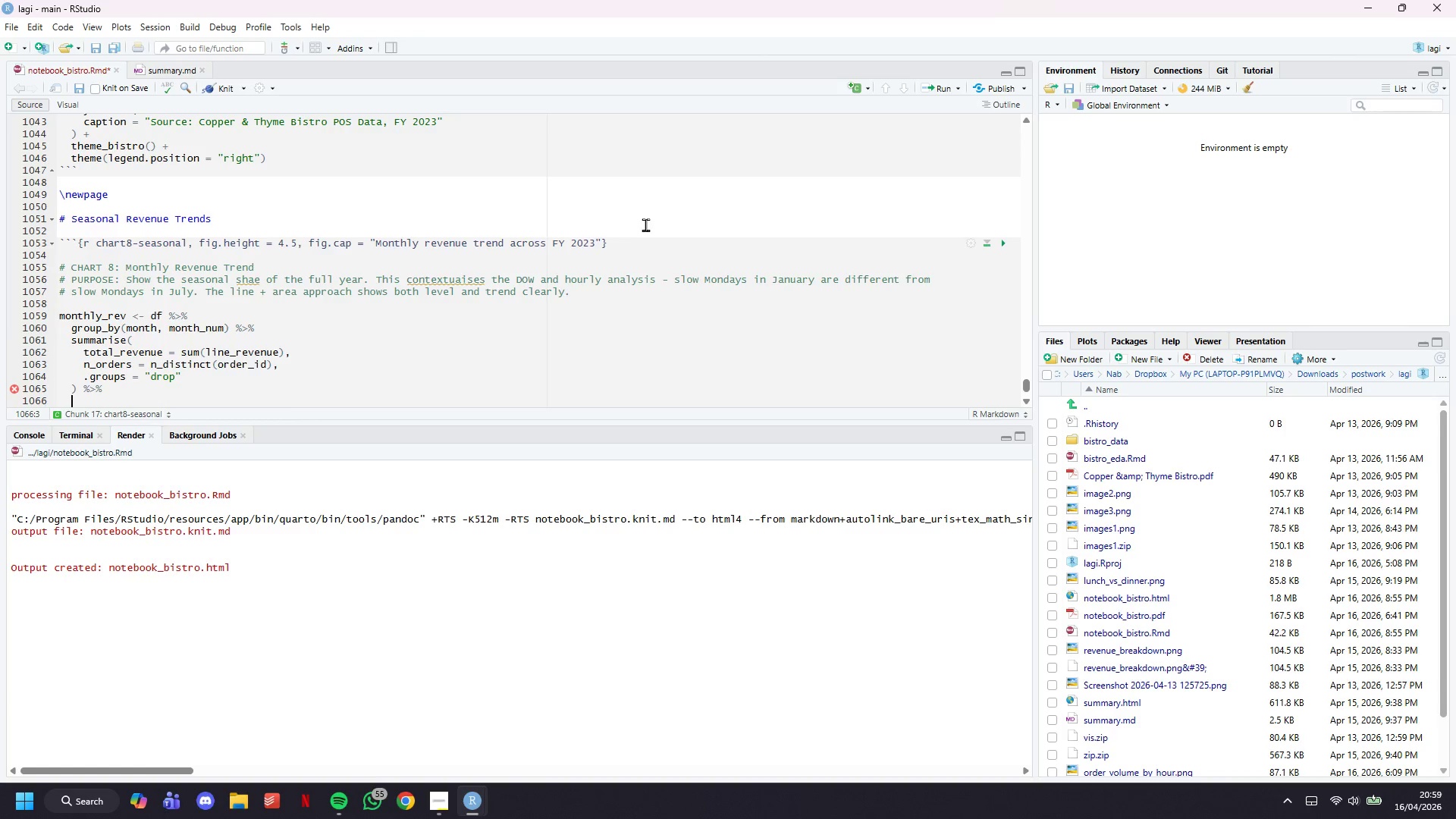 
wait(7.08)
 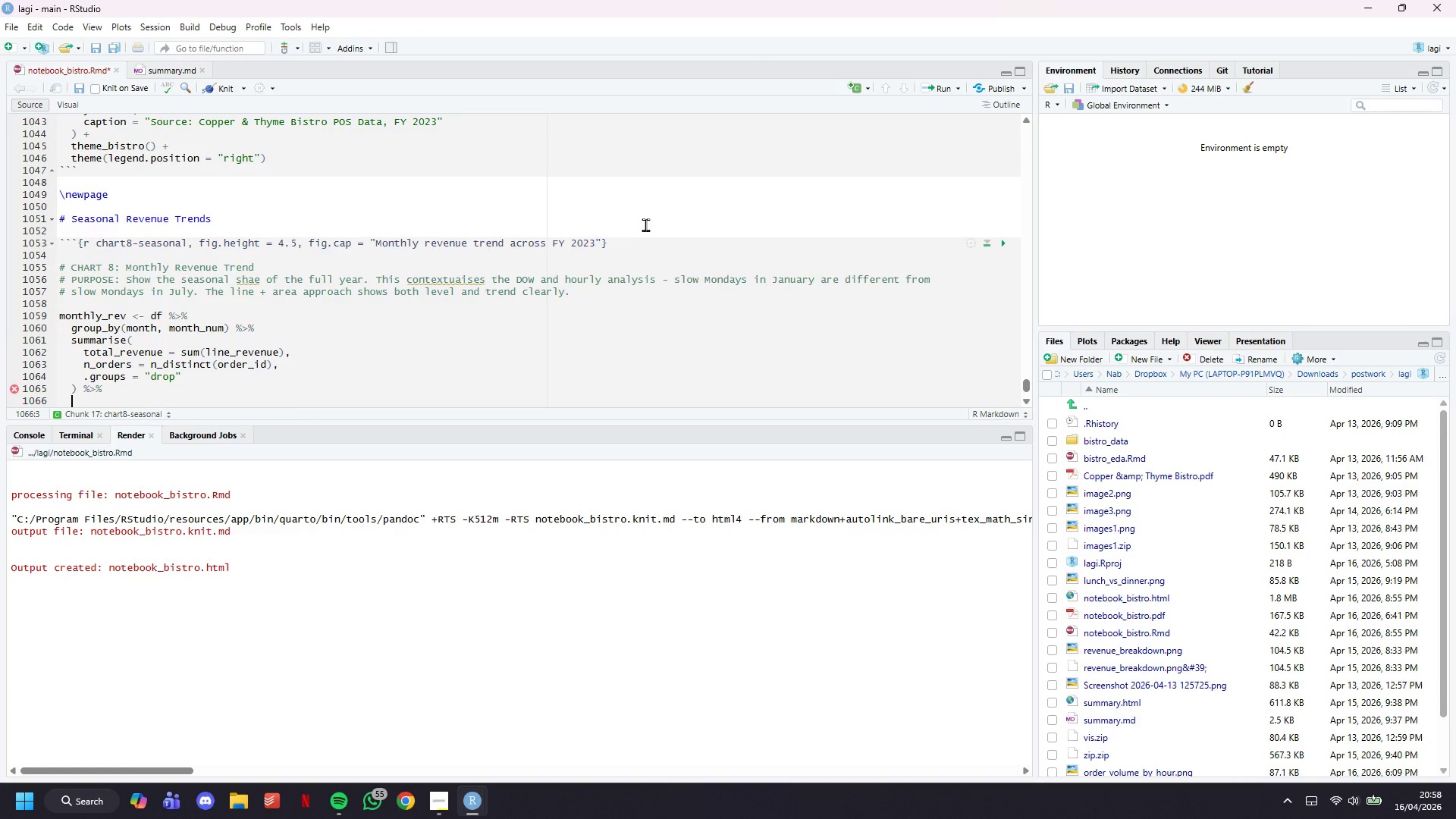 
type(arrange(month_num)
 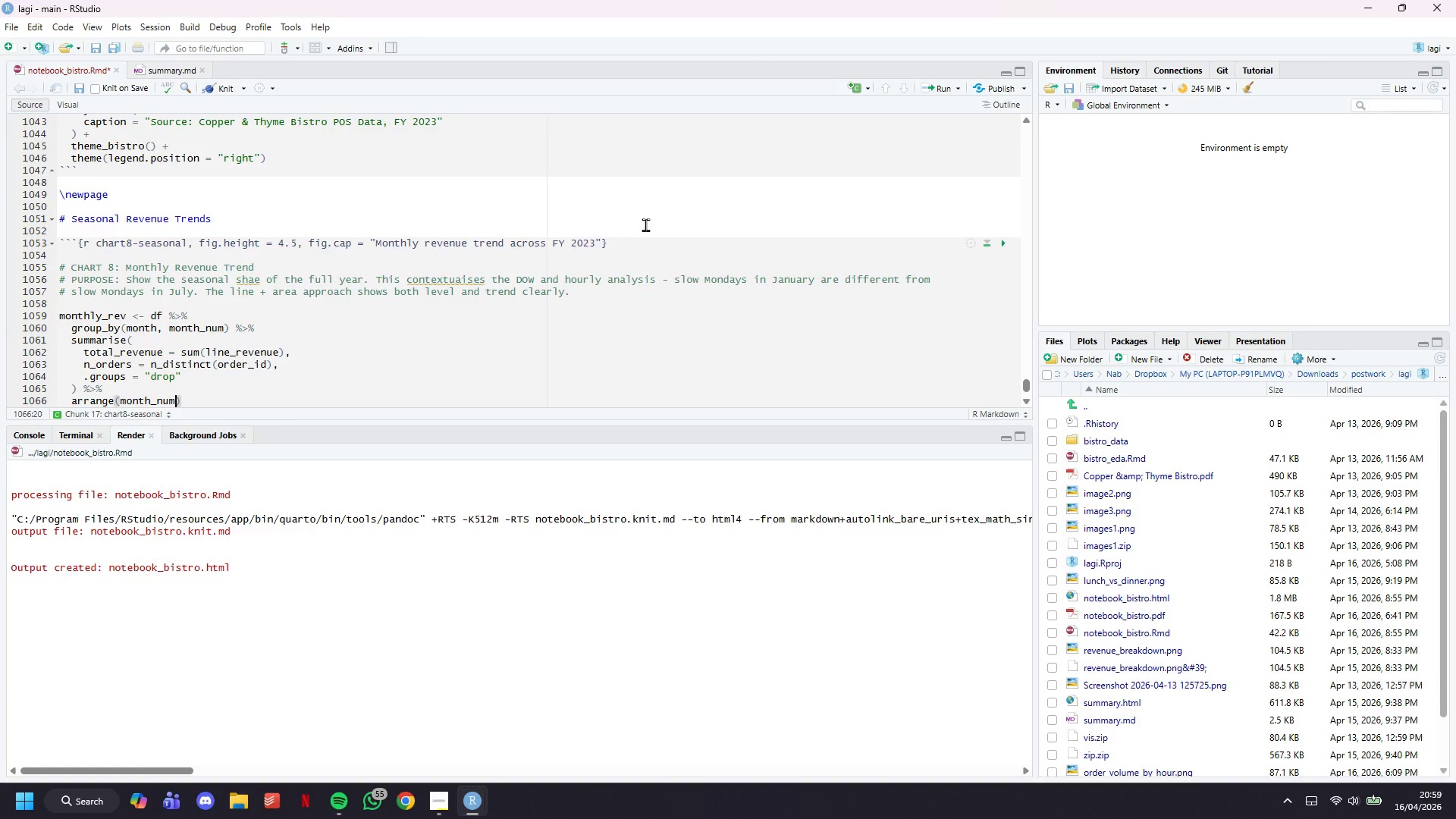 
key(ArrowRight)
 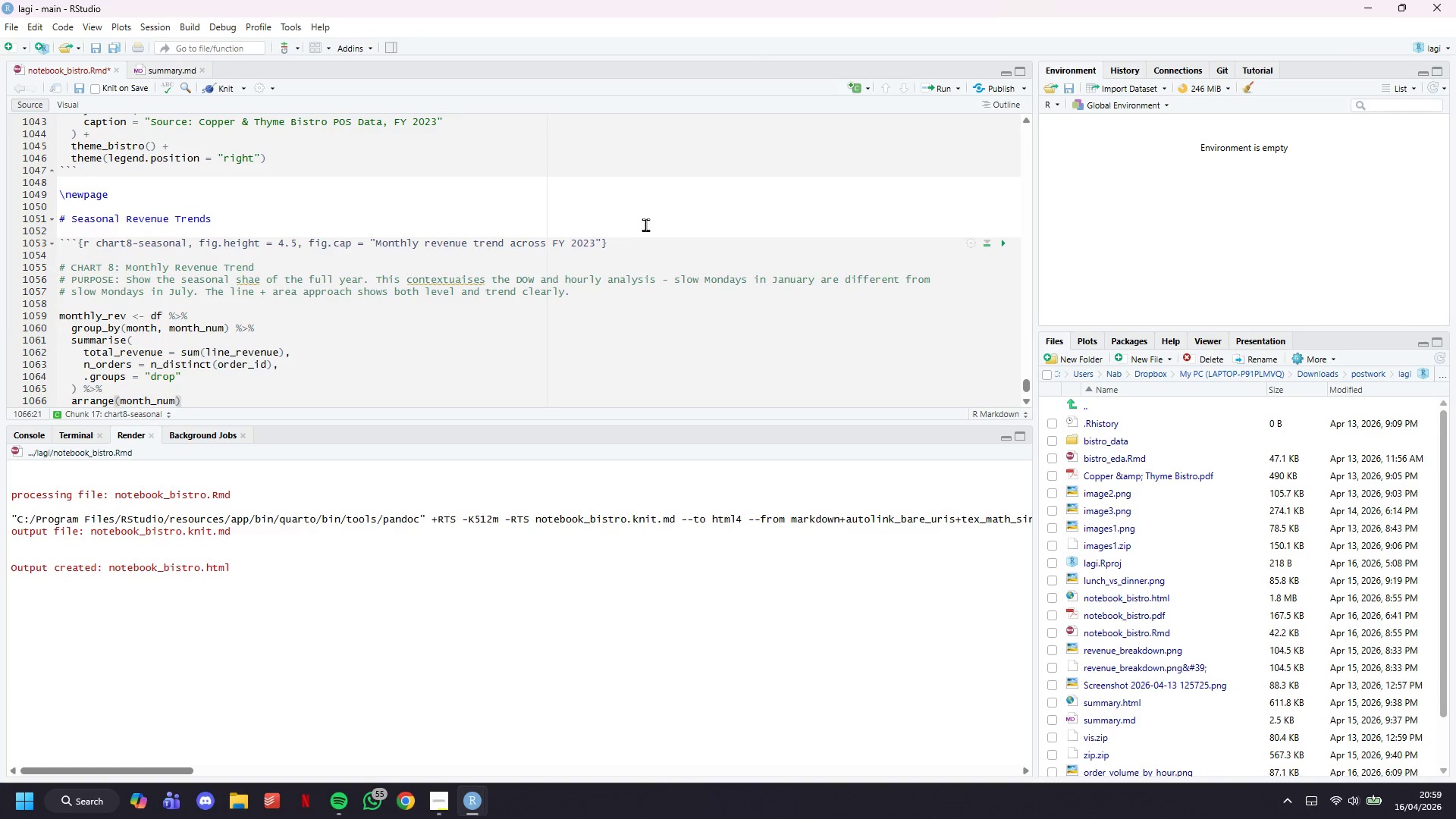 
wait(5.14)
 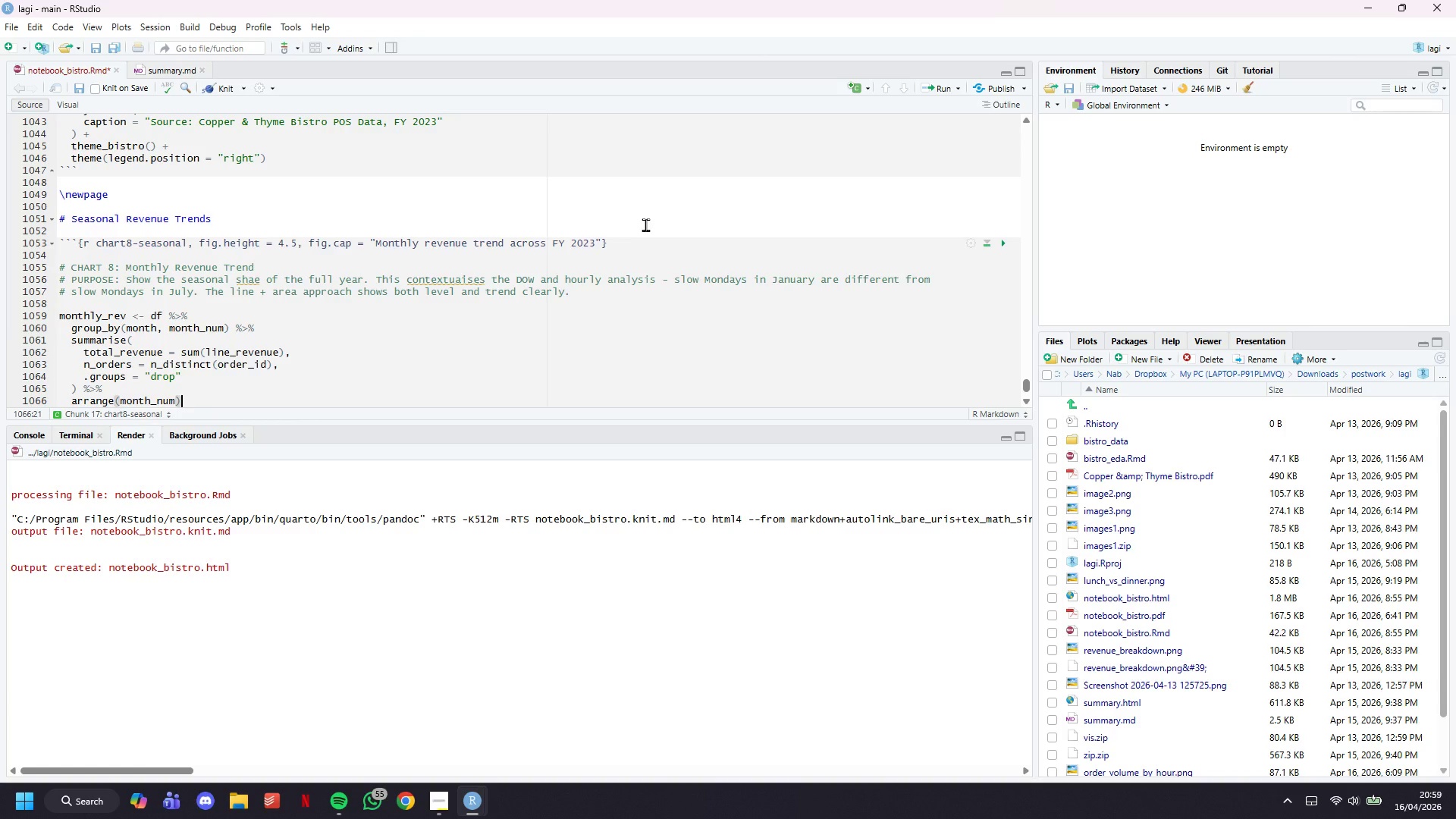 
key(Control+S)
 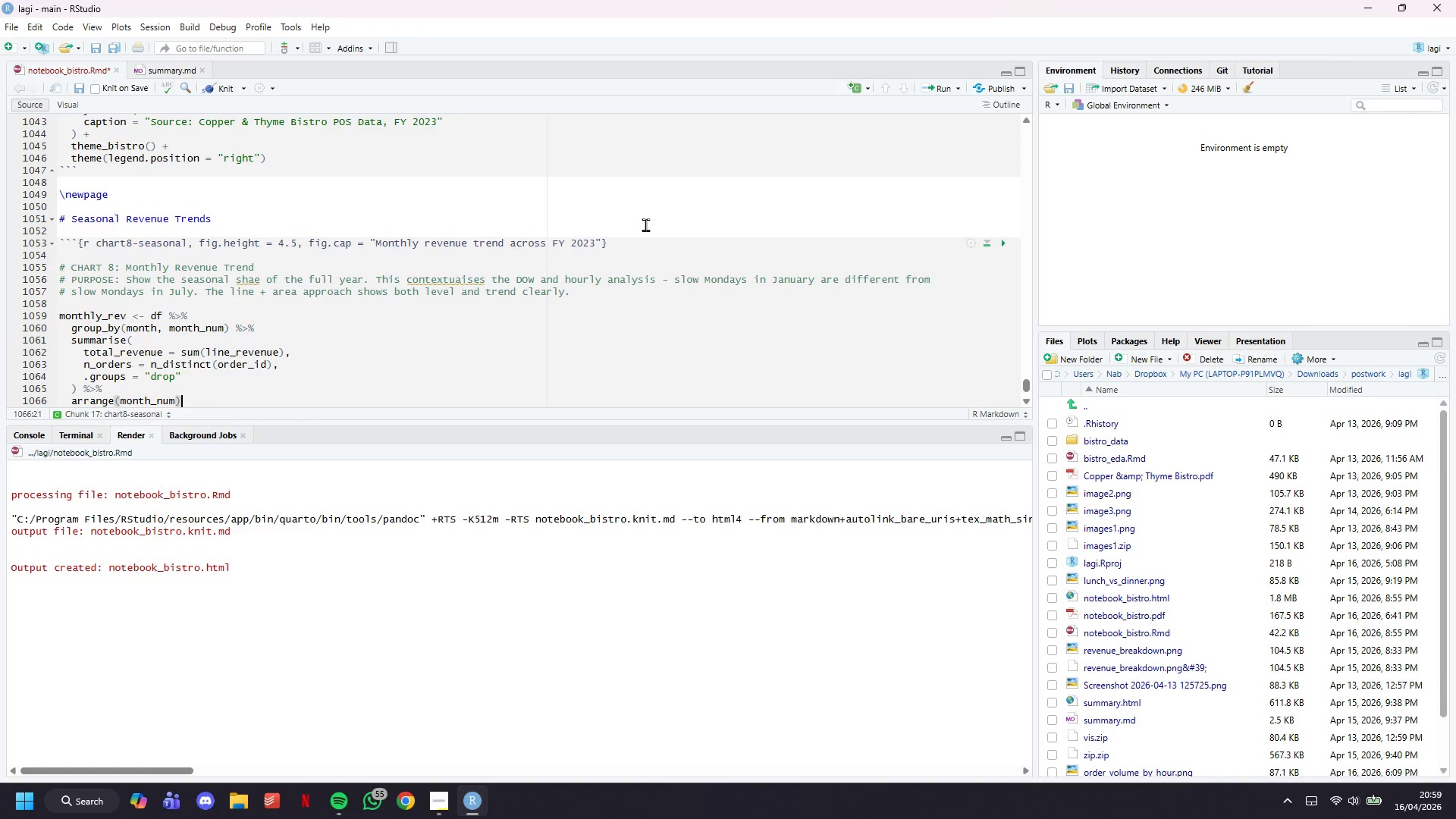 
key(Enter)
 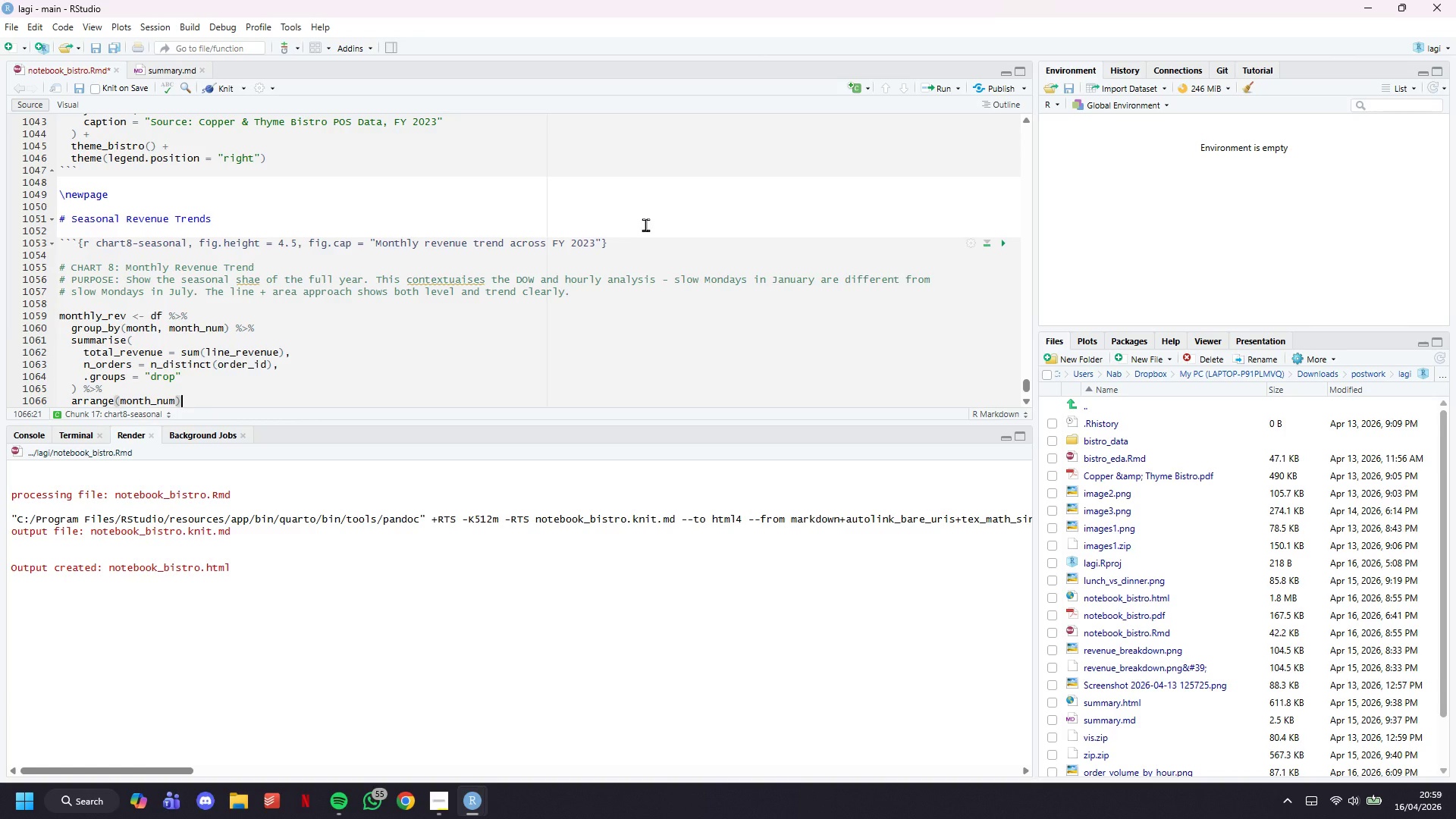 
key(Enter)
 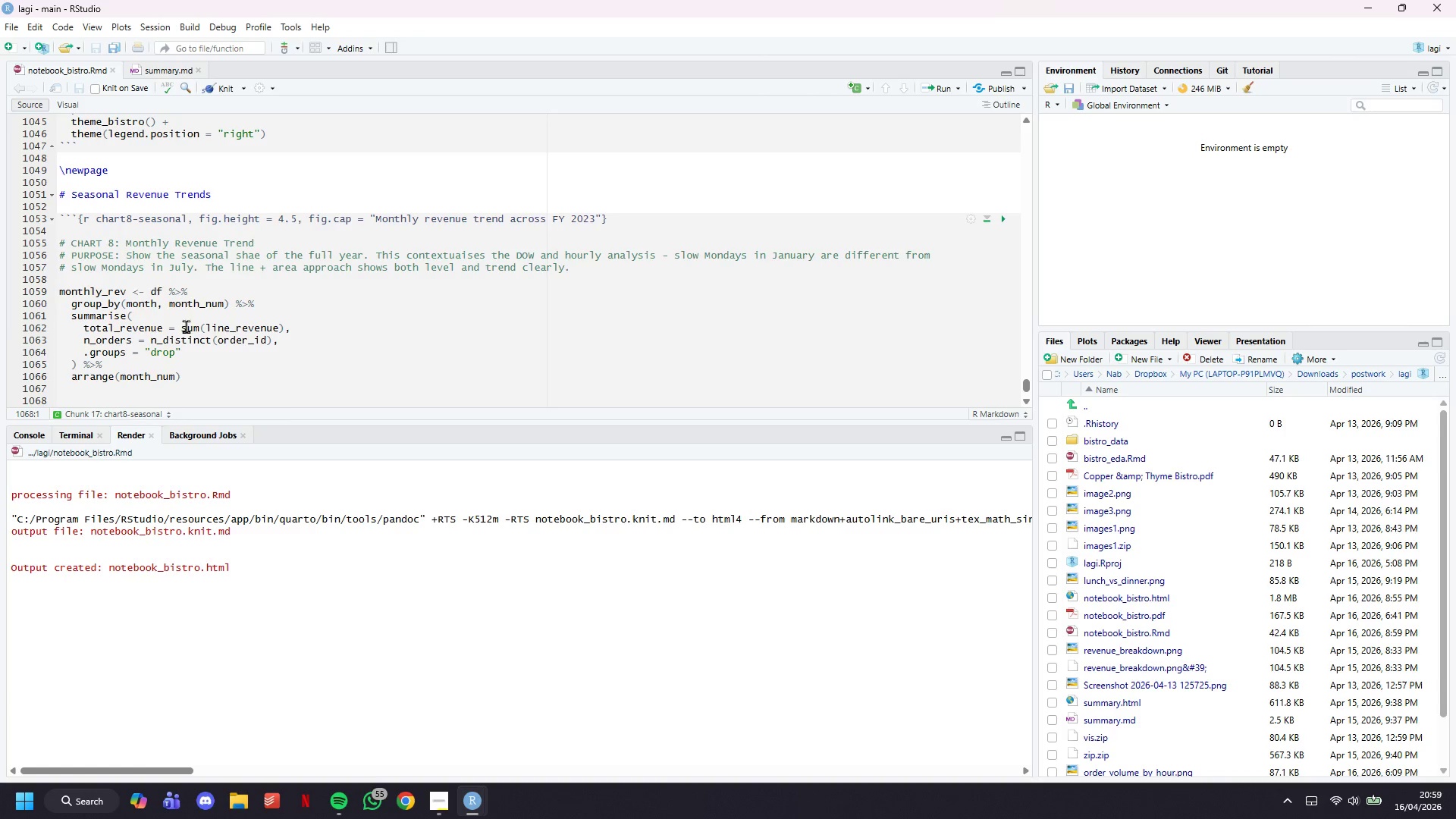 
left_click_drag(start_coordinate=[127, 292], to_coordinate=[46, 293])
 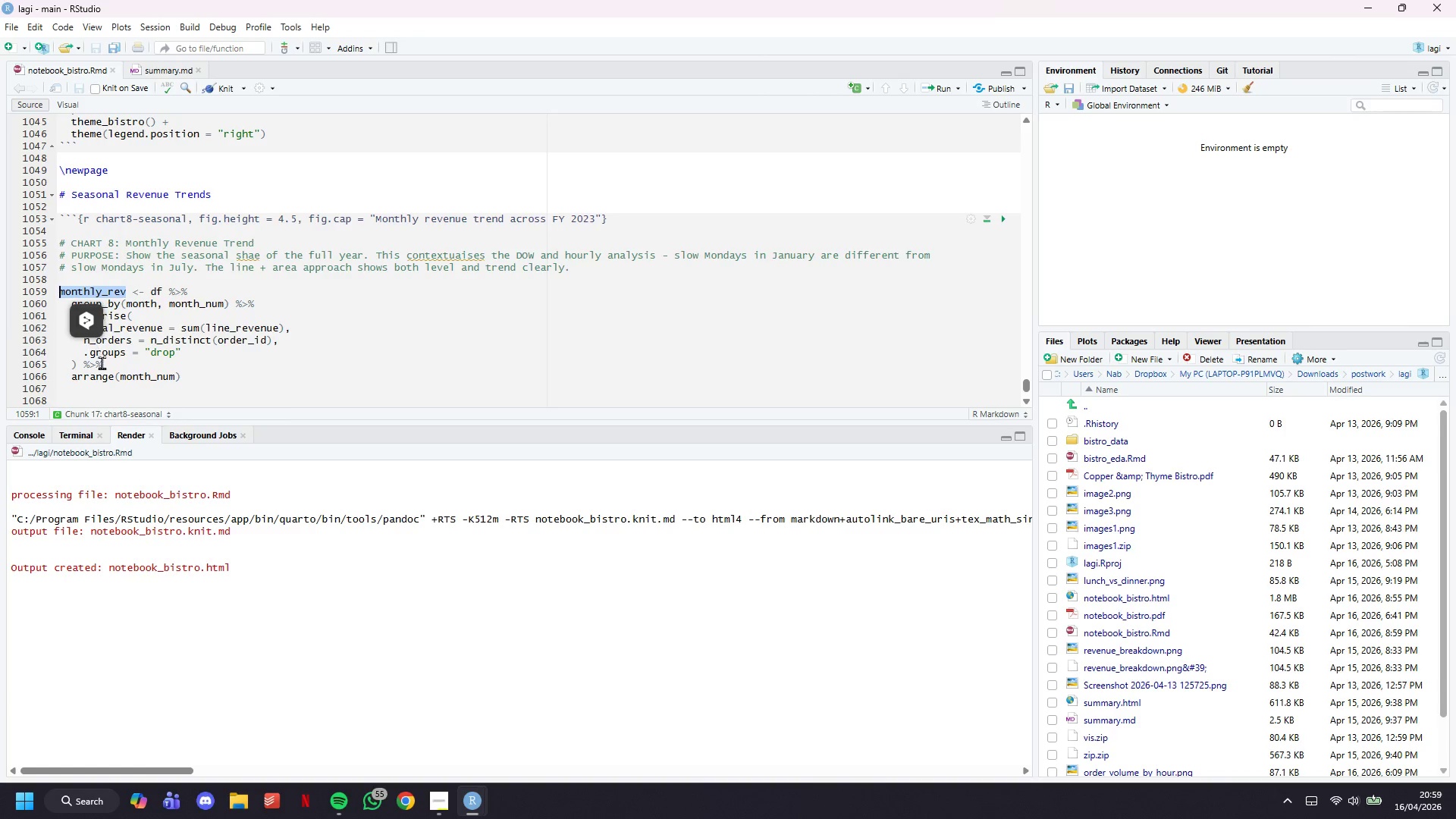 
key(Control+C)
 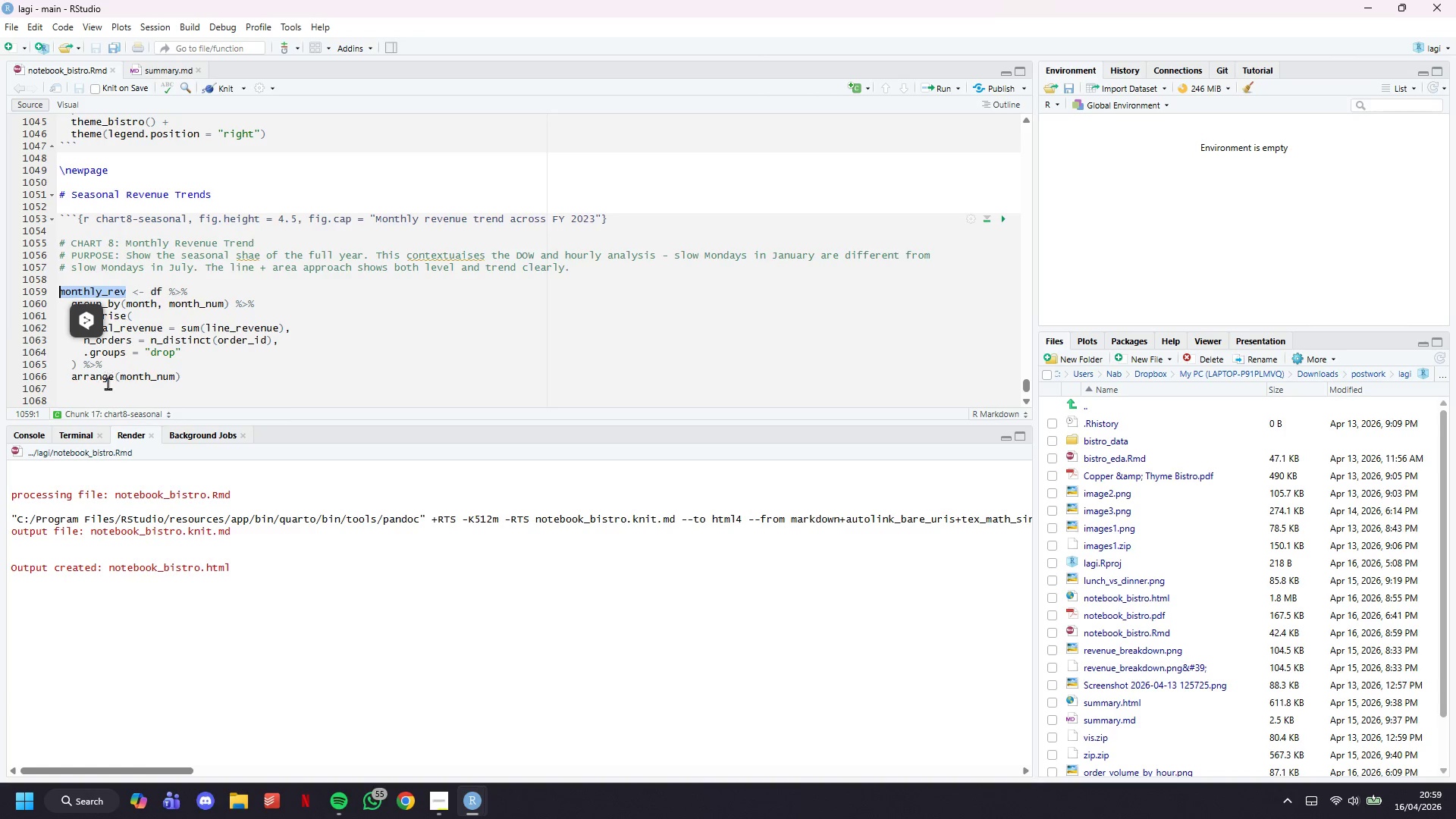 
left_click([108, 393])
 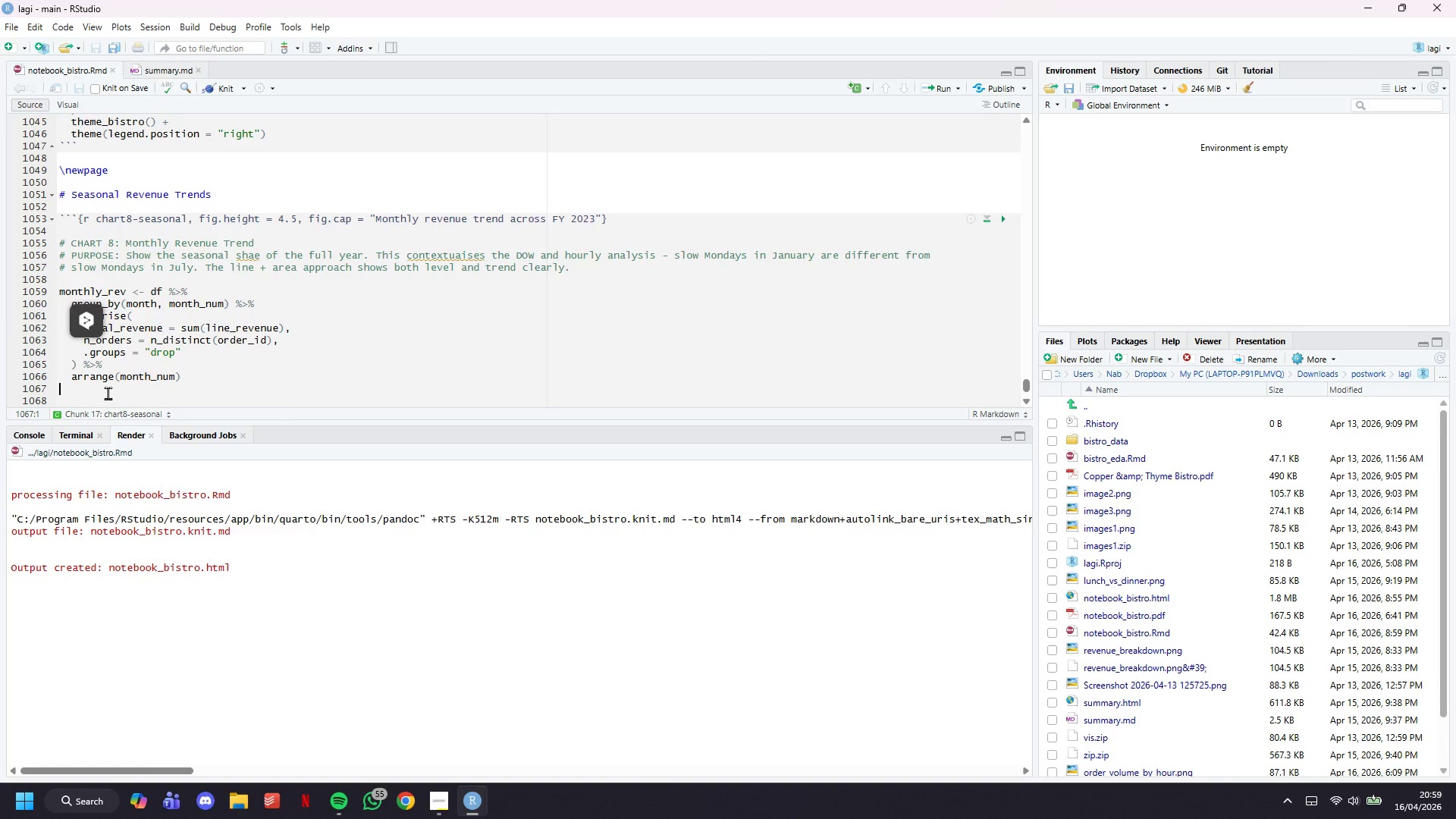 
hold_key(key=ControlLeft, duration=0.59)
 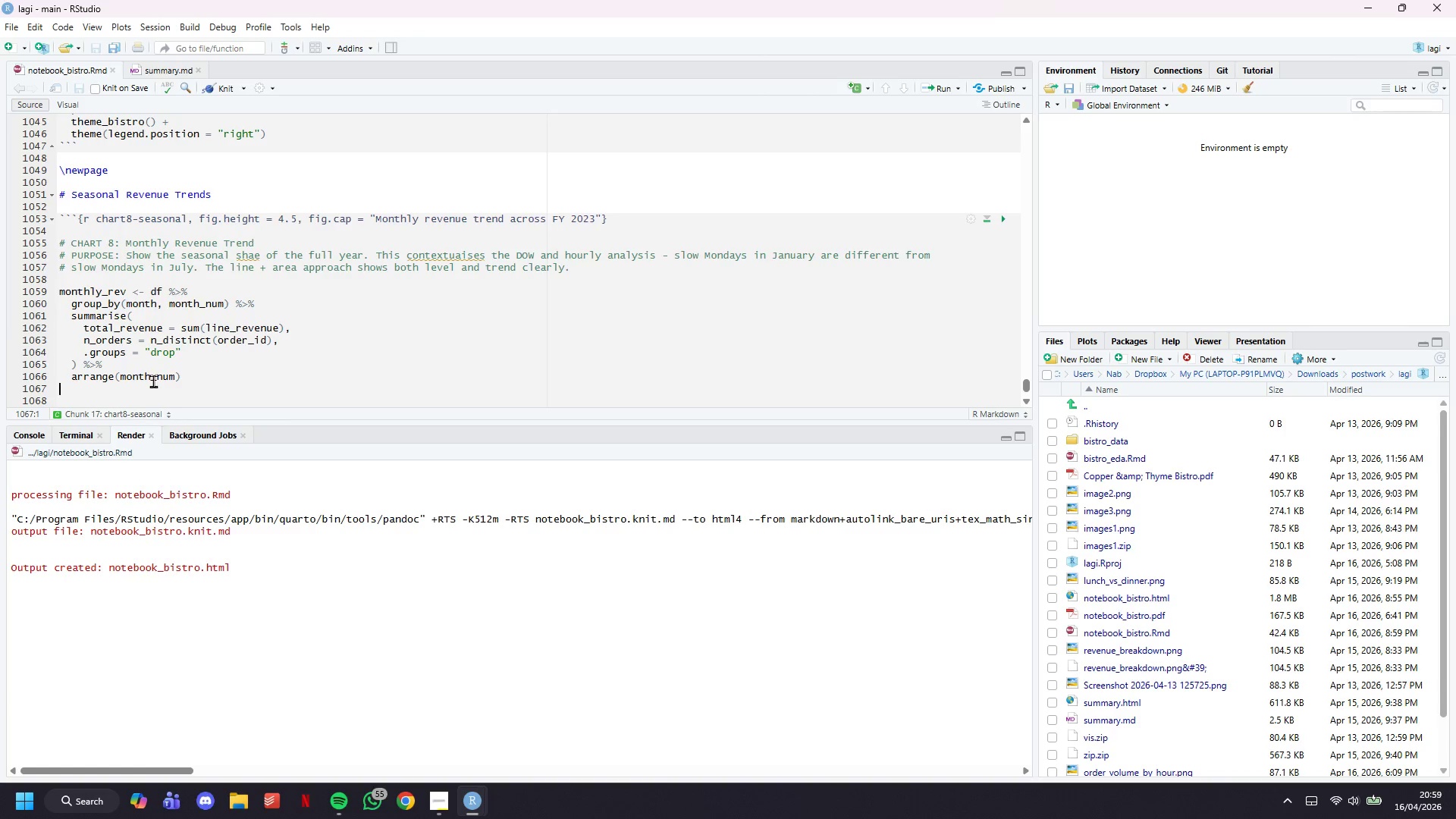 
key(Enter)
 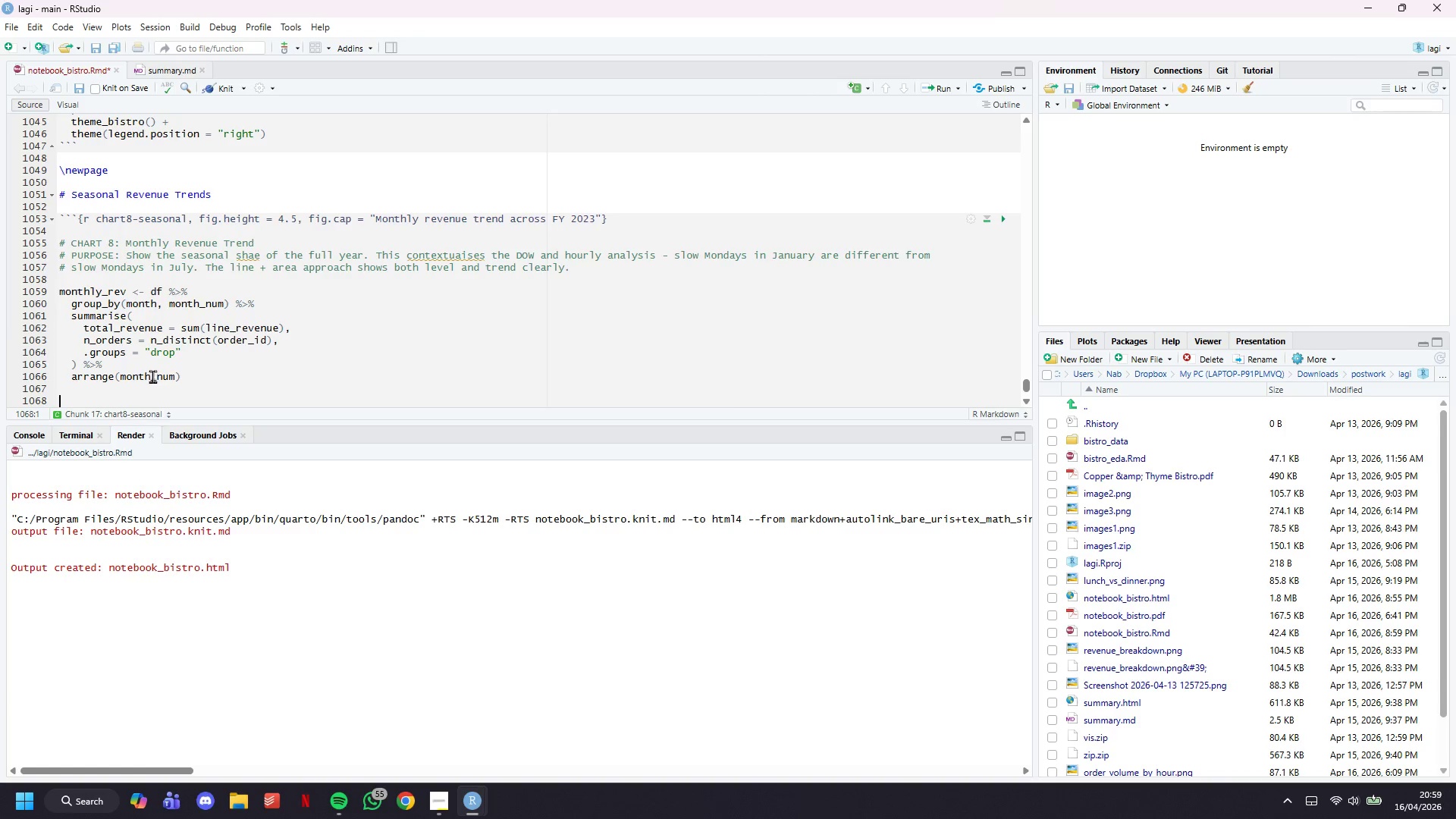 
key(Control+V)
 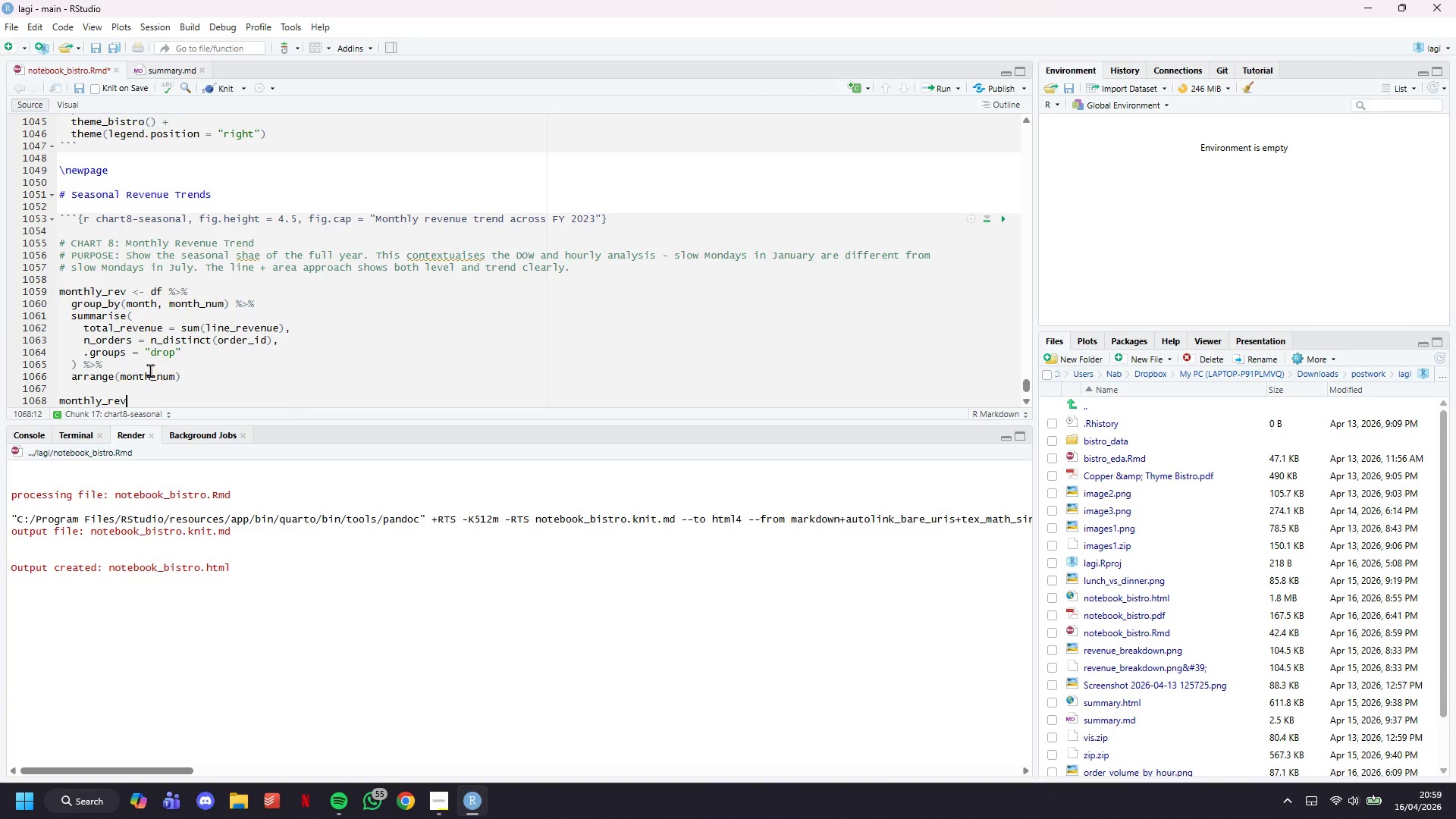 
key(Control+S)
 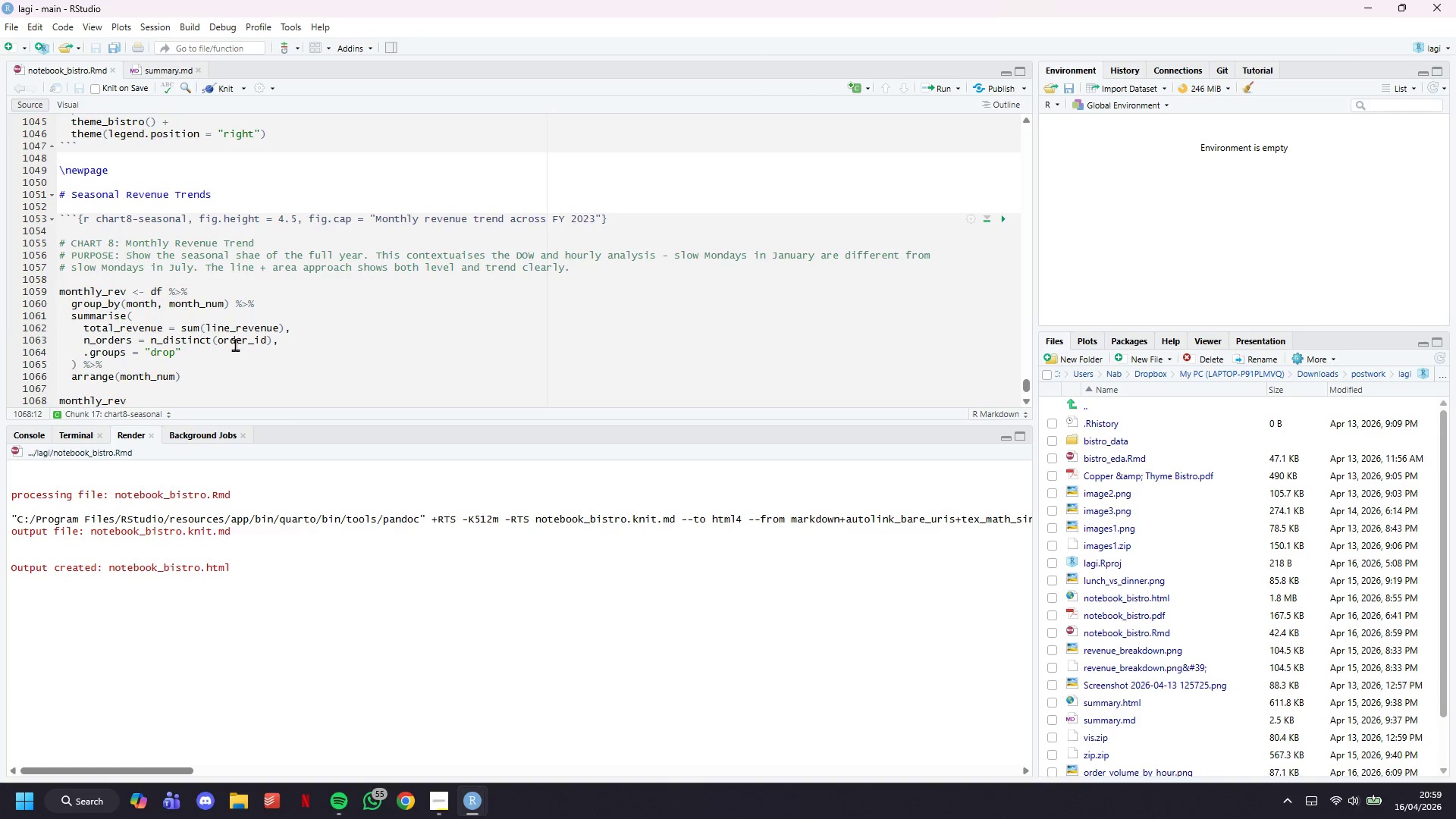 
scroll: coordinate [240, 339], scroll_direction: down, amount: 6.0
 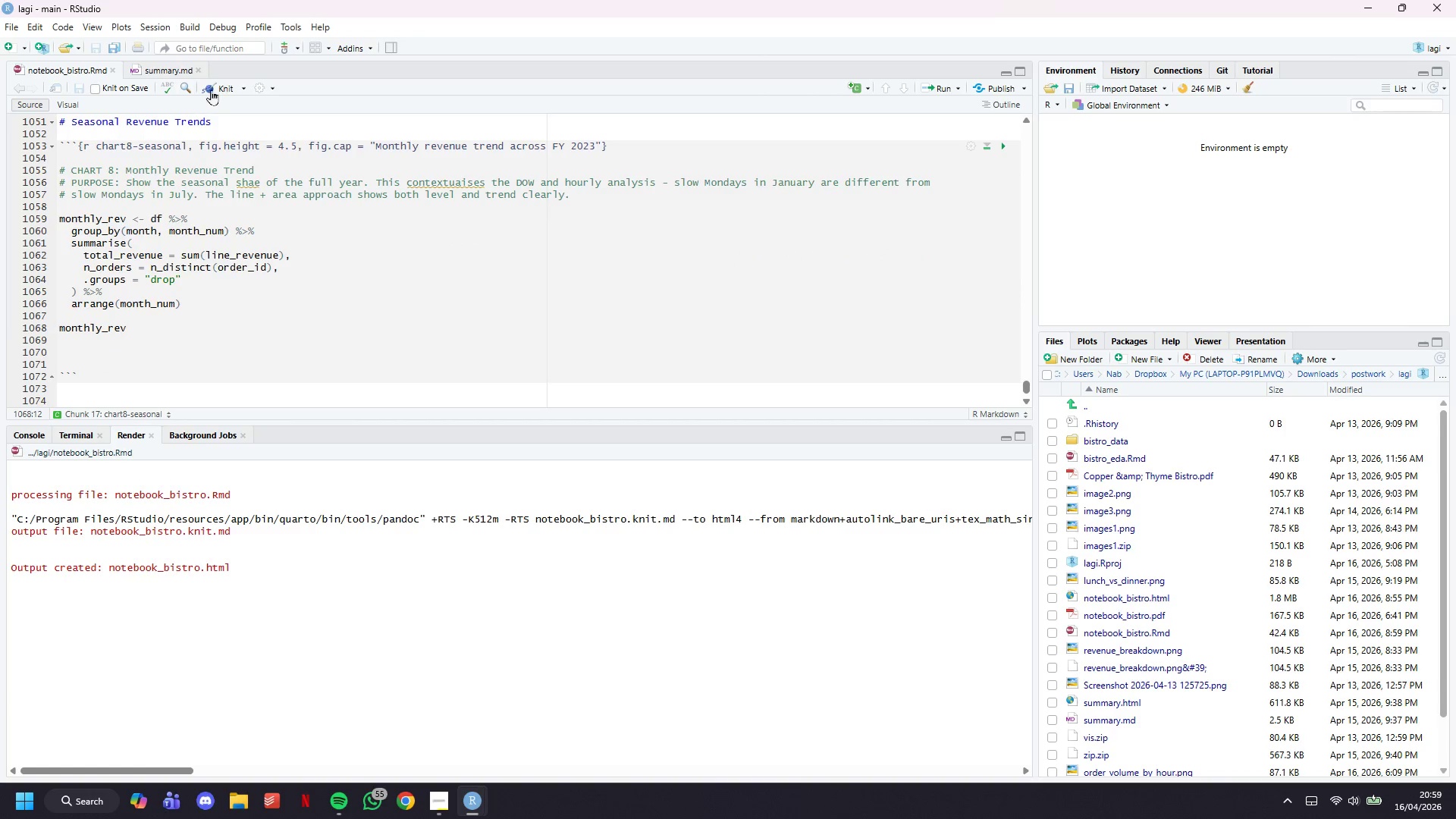 
left_click([212, 86])
 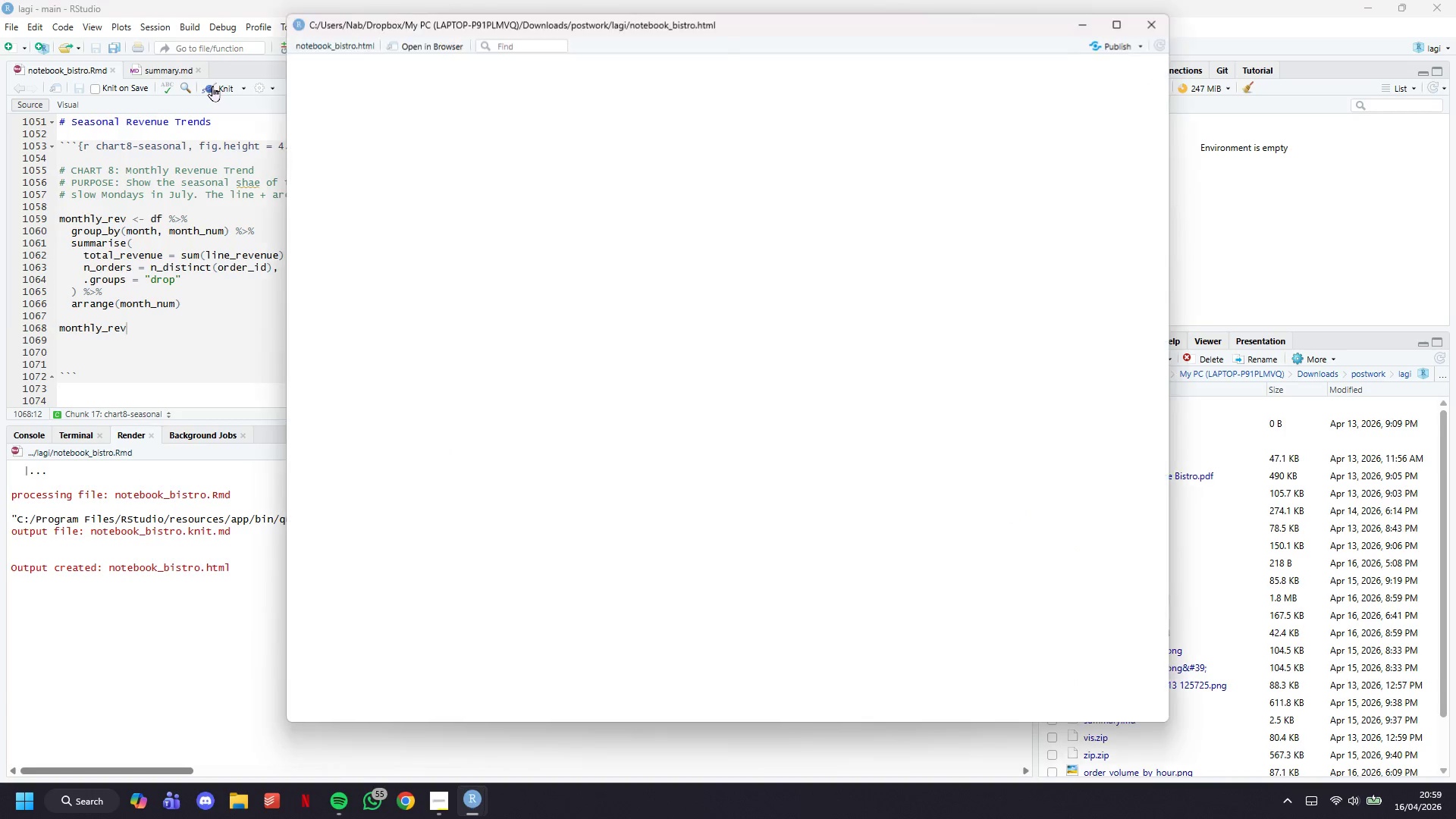 
wait(30.52)
 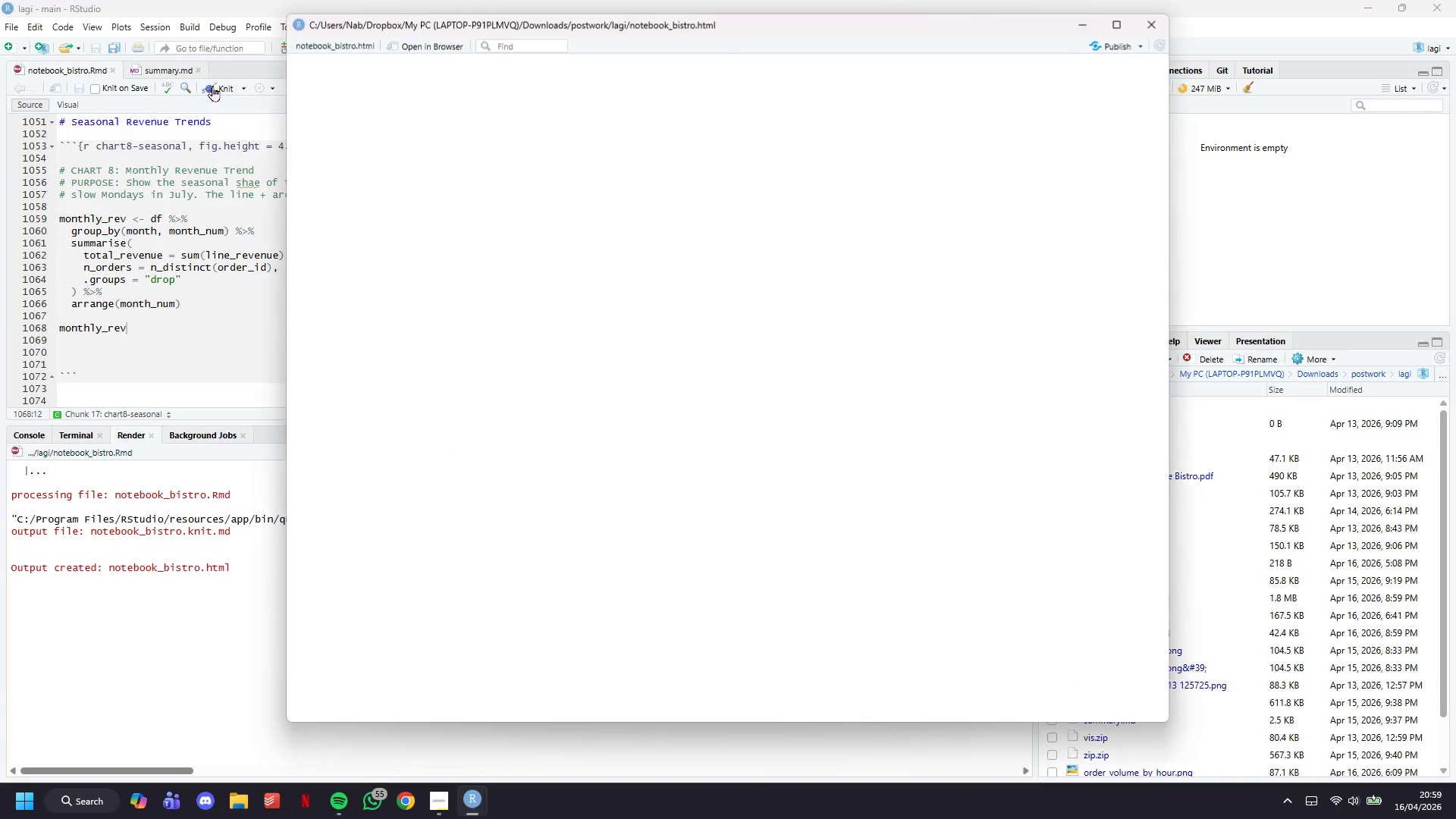 
scroll: coordinate [674, 377], scroll_direction: down, amount: 13.0
 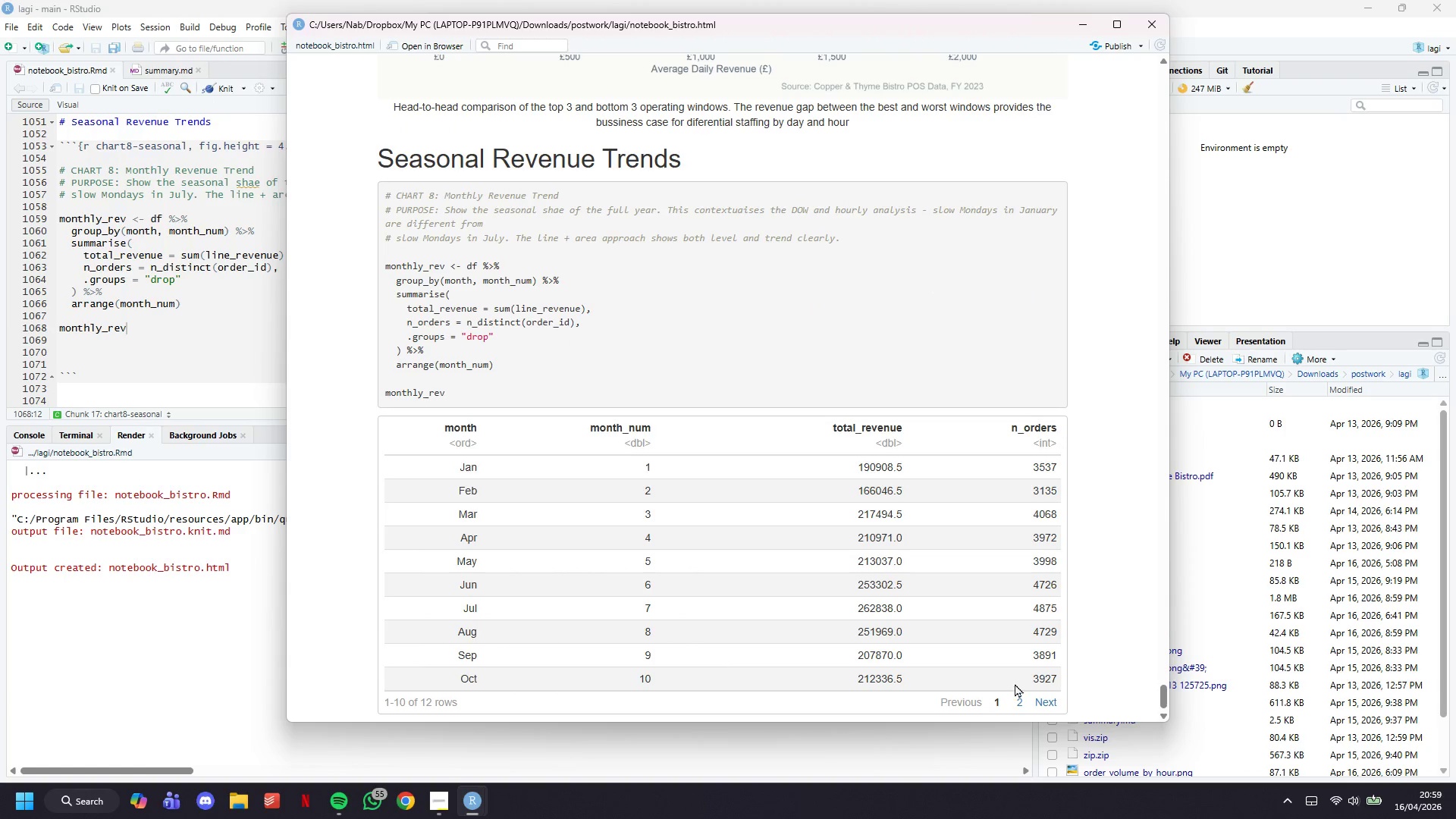 
left_click([1024, 704])
 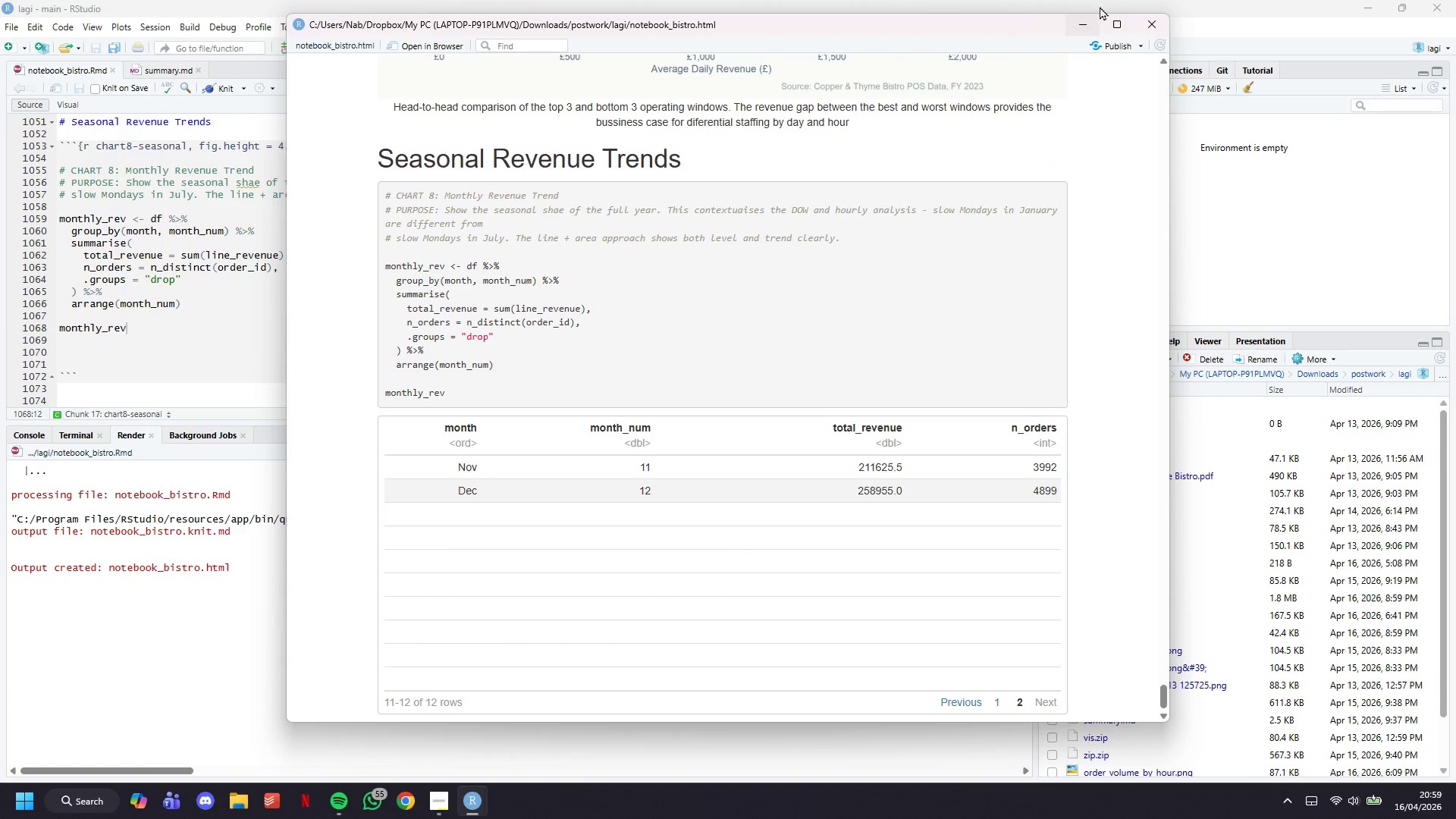 
left_click([1090, 26])
 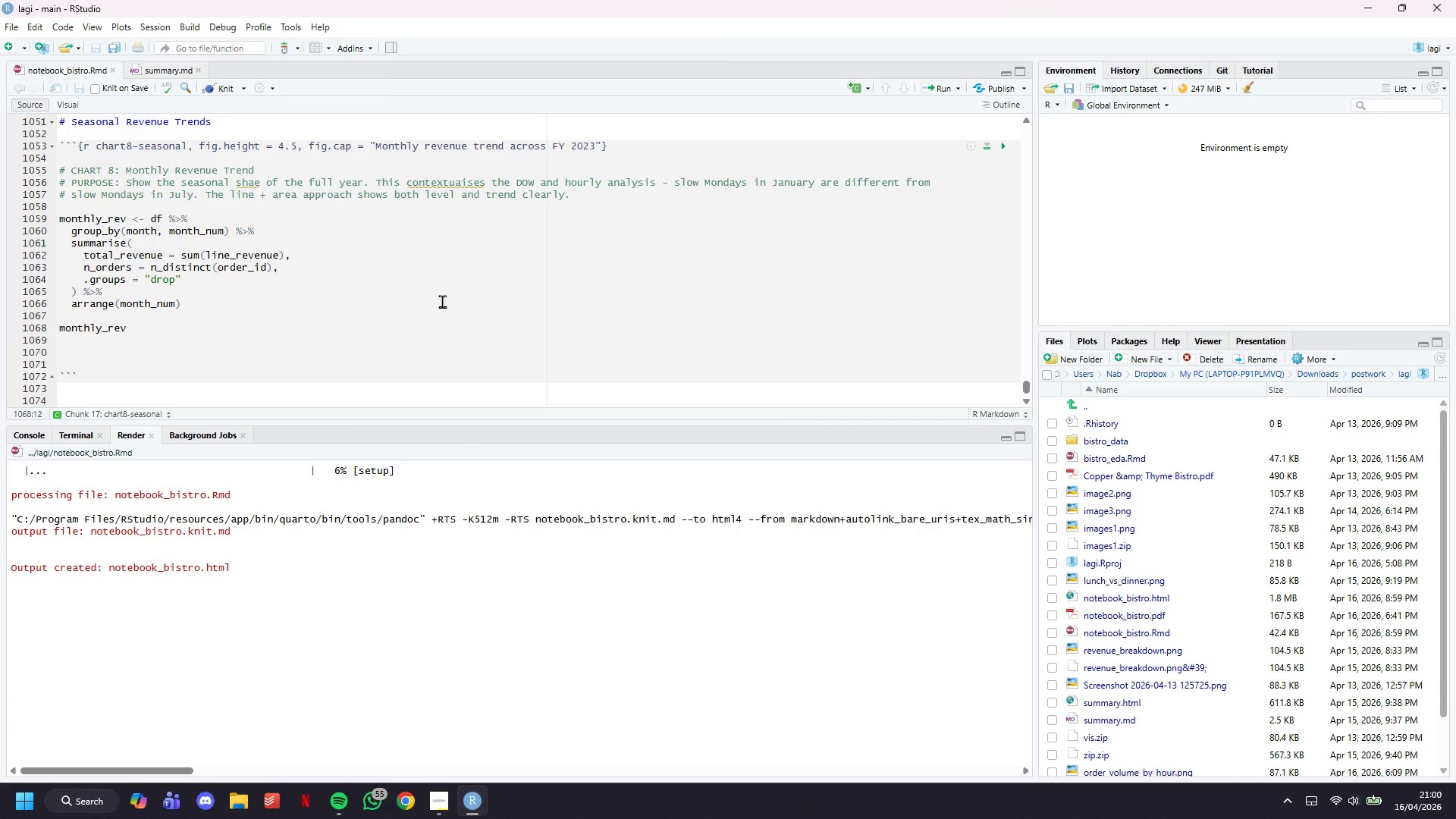 
scroll: coordinate [428, 303], scroll_direction: down, amount: 7.0
 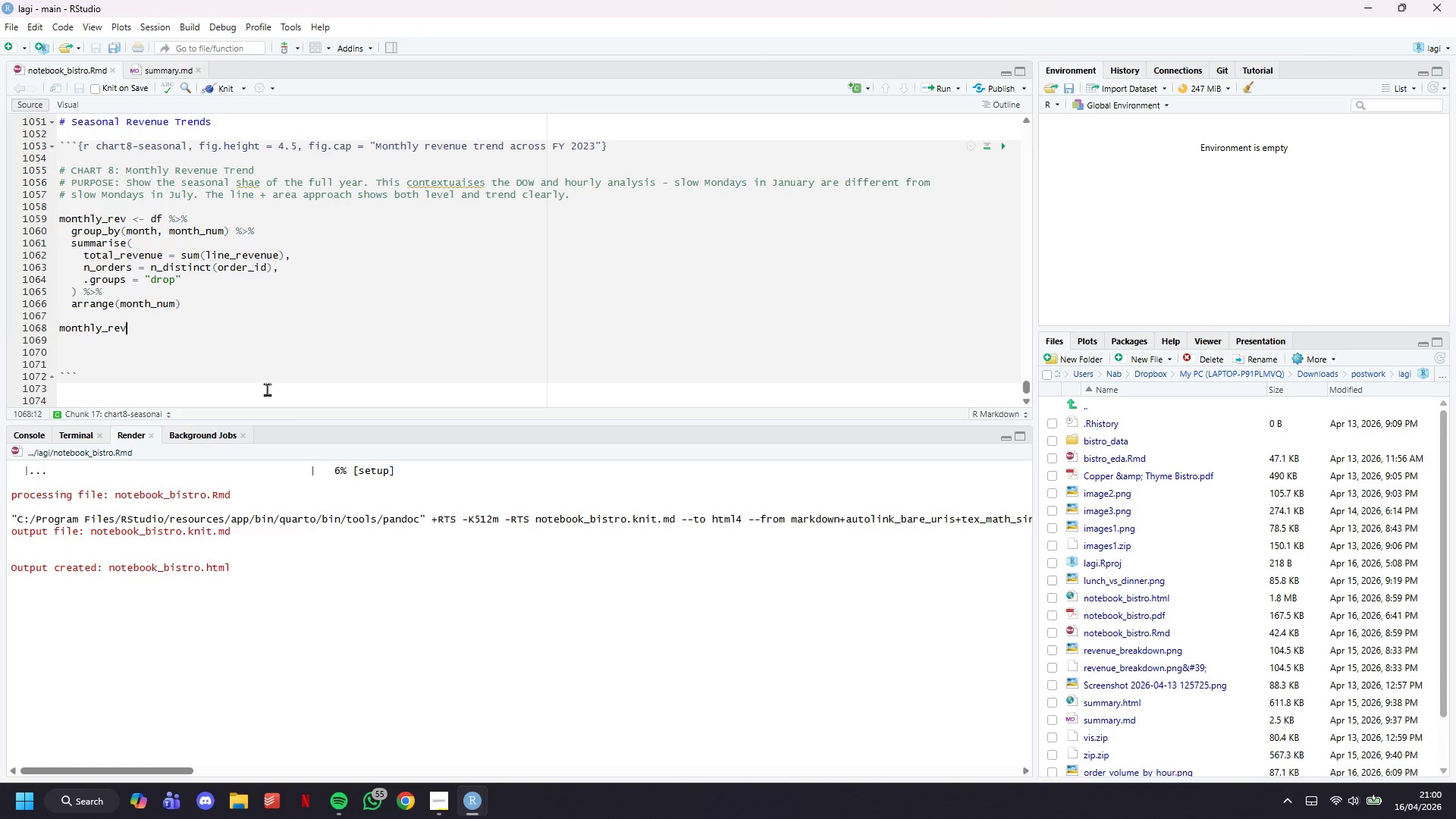 
left_click([249, 371])
 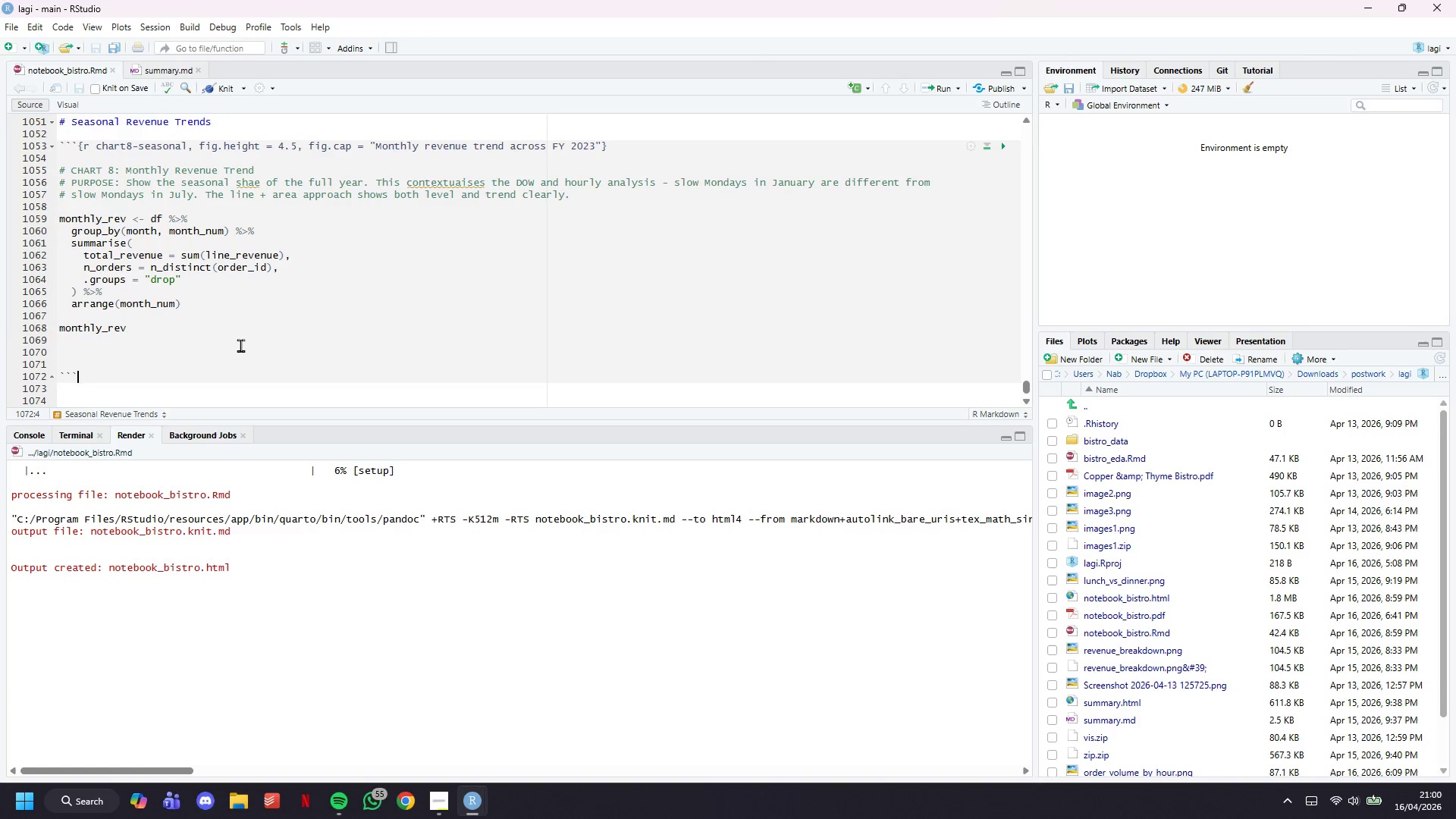 
left_click([240, 345])
 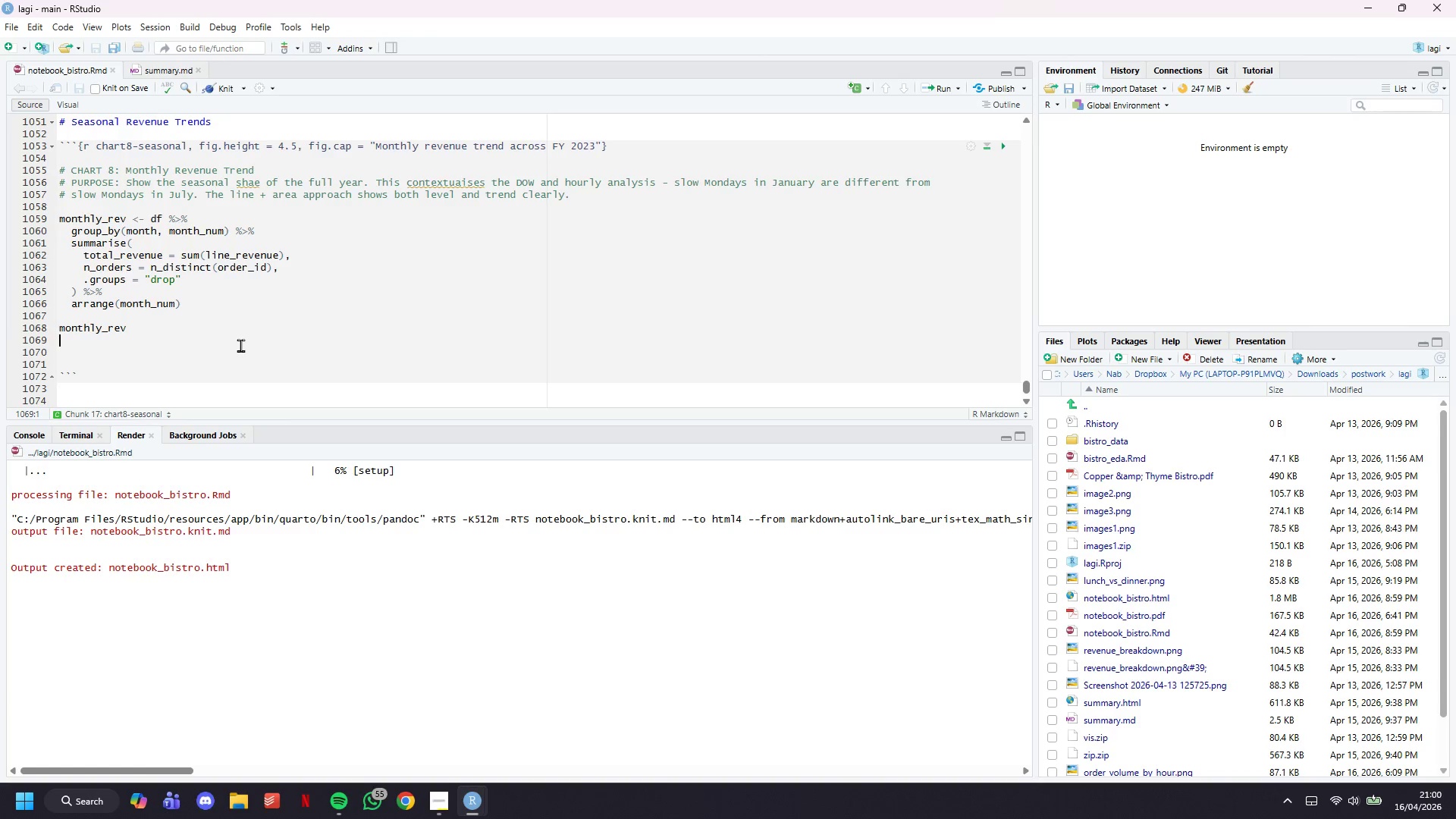 
wait(14.09)
 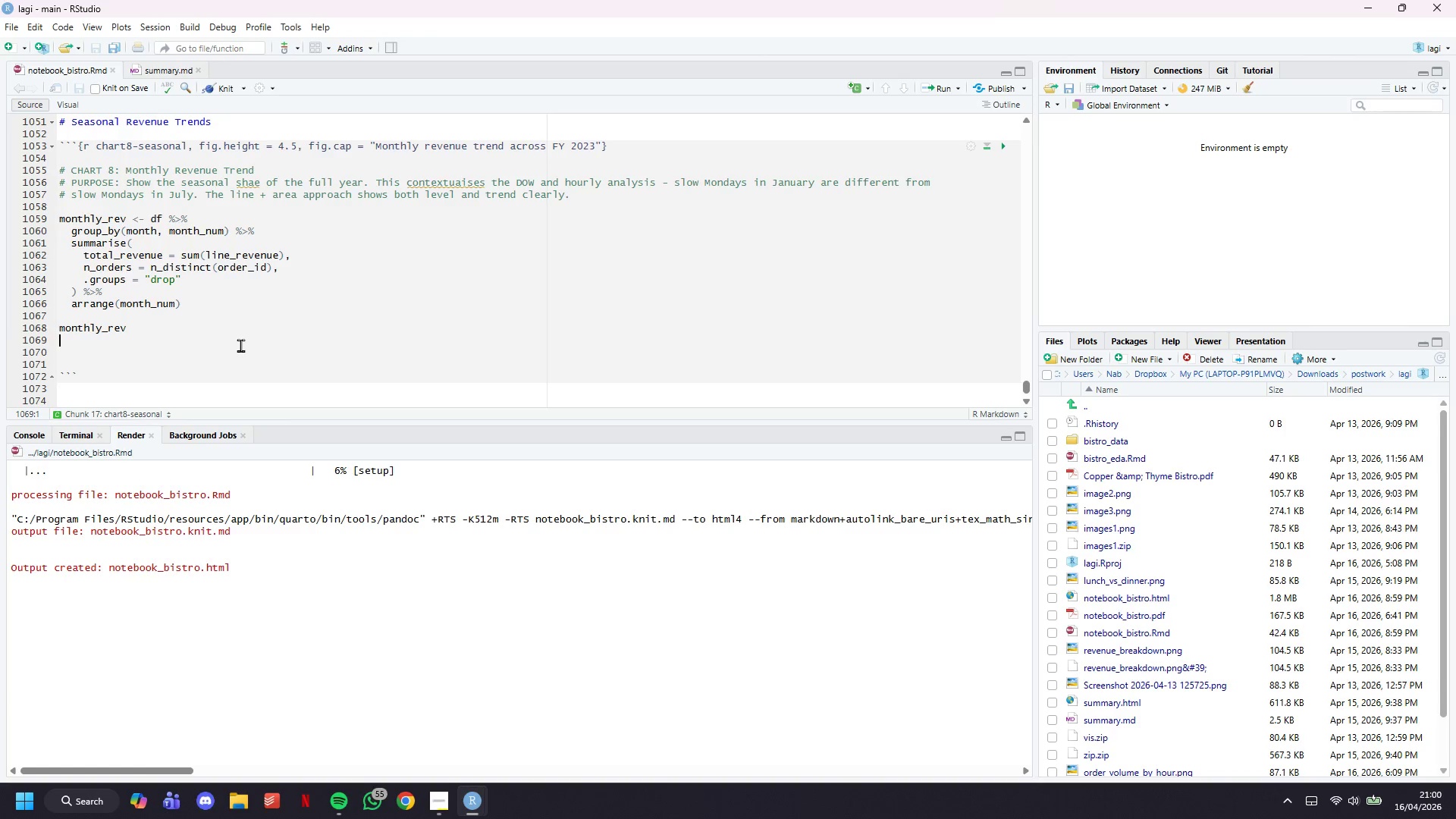 
key(Backspace)
key(Backspace)
key(Backspace)
key(Backspace)
key(Backspace)
key(Backspace)
key(Backspace)
key(Backspace)
key(Backspace)
key(Backspace)
key(Backspace)
key(Backspace)
type(ggplot()
 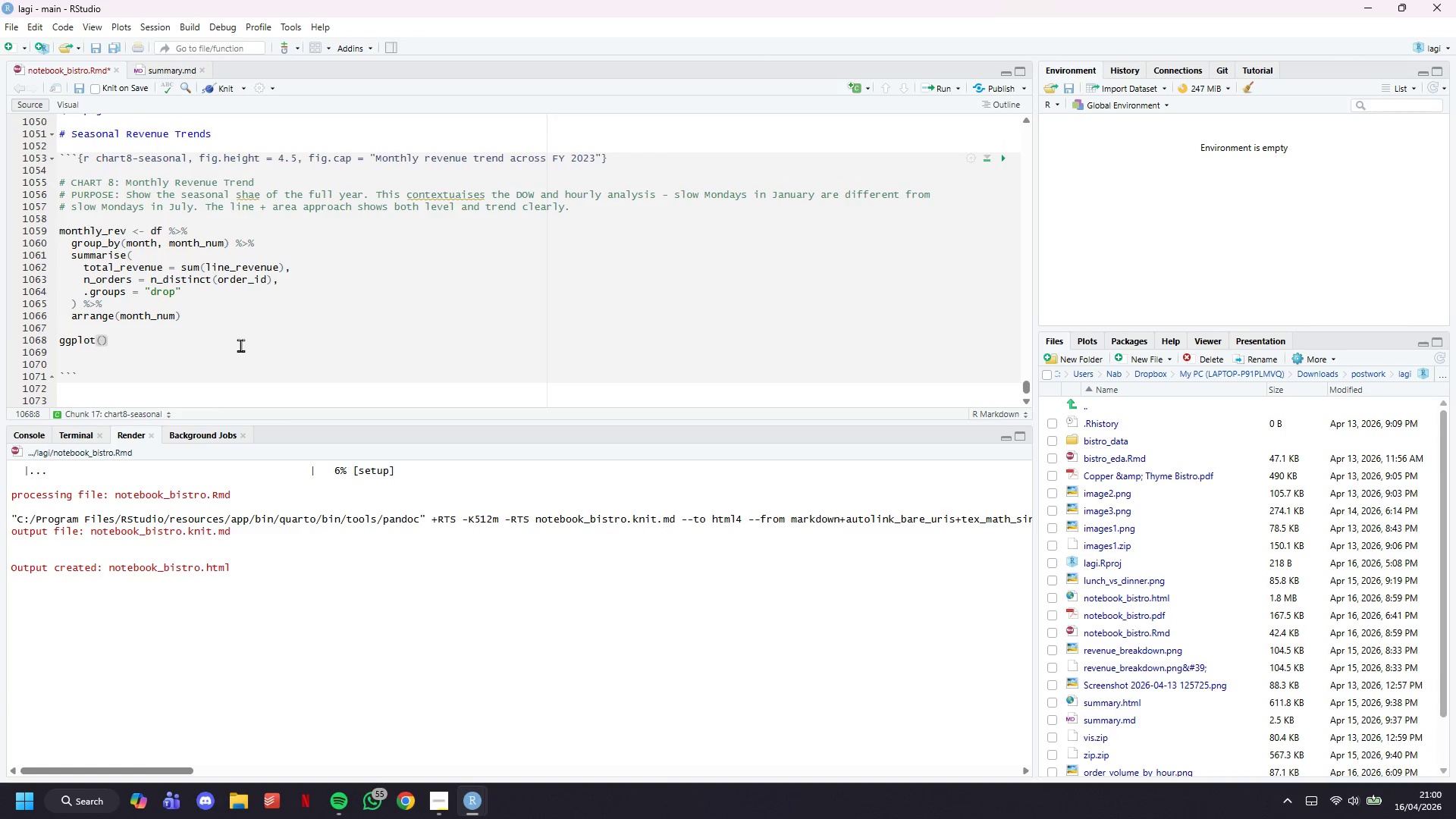 
wait(24.39)
 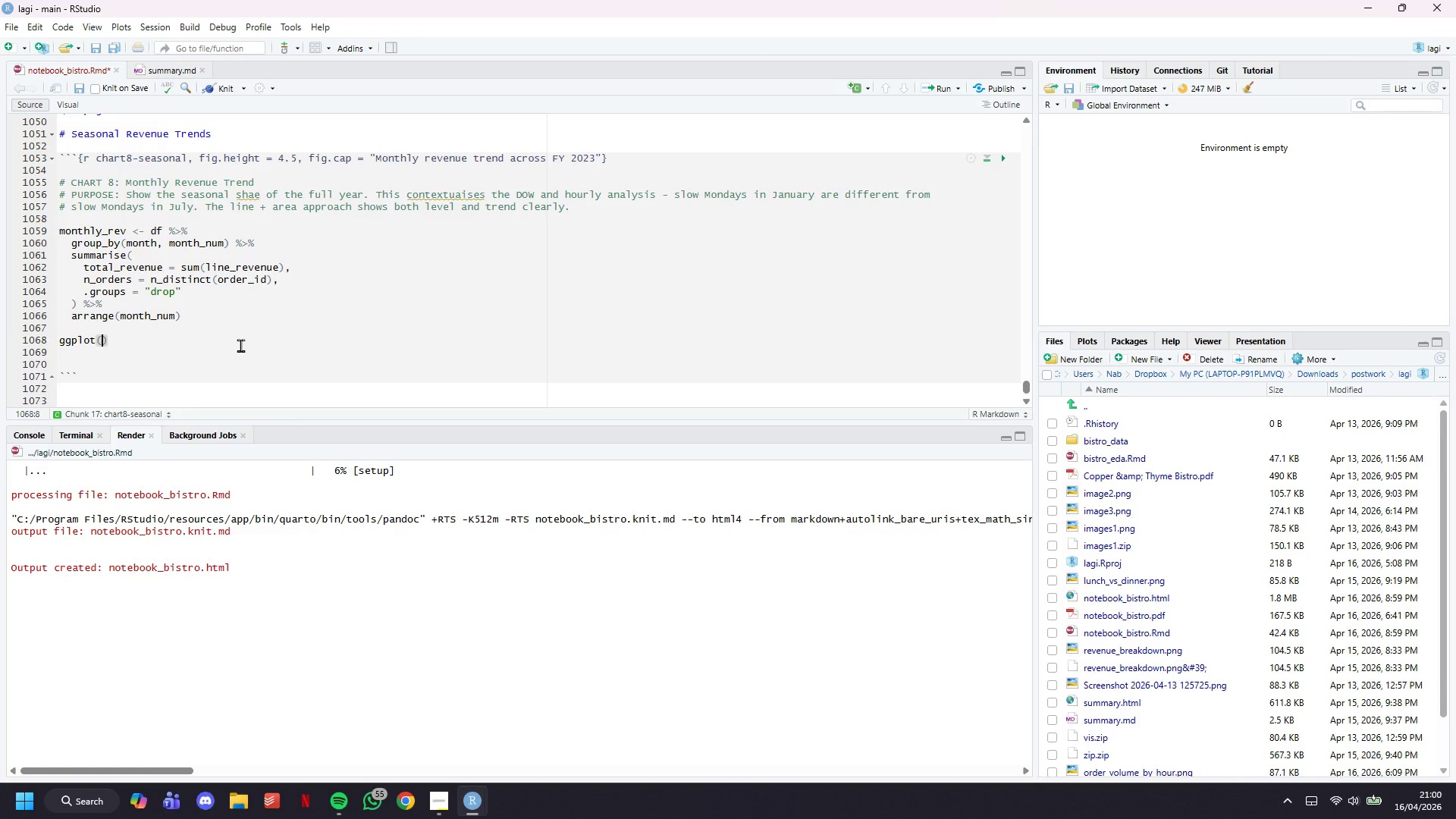 
type(month)
 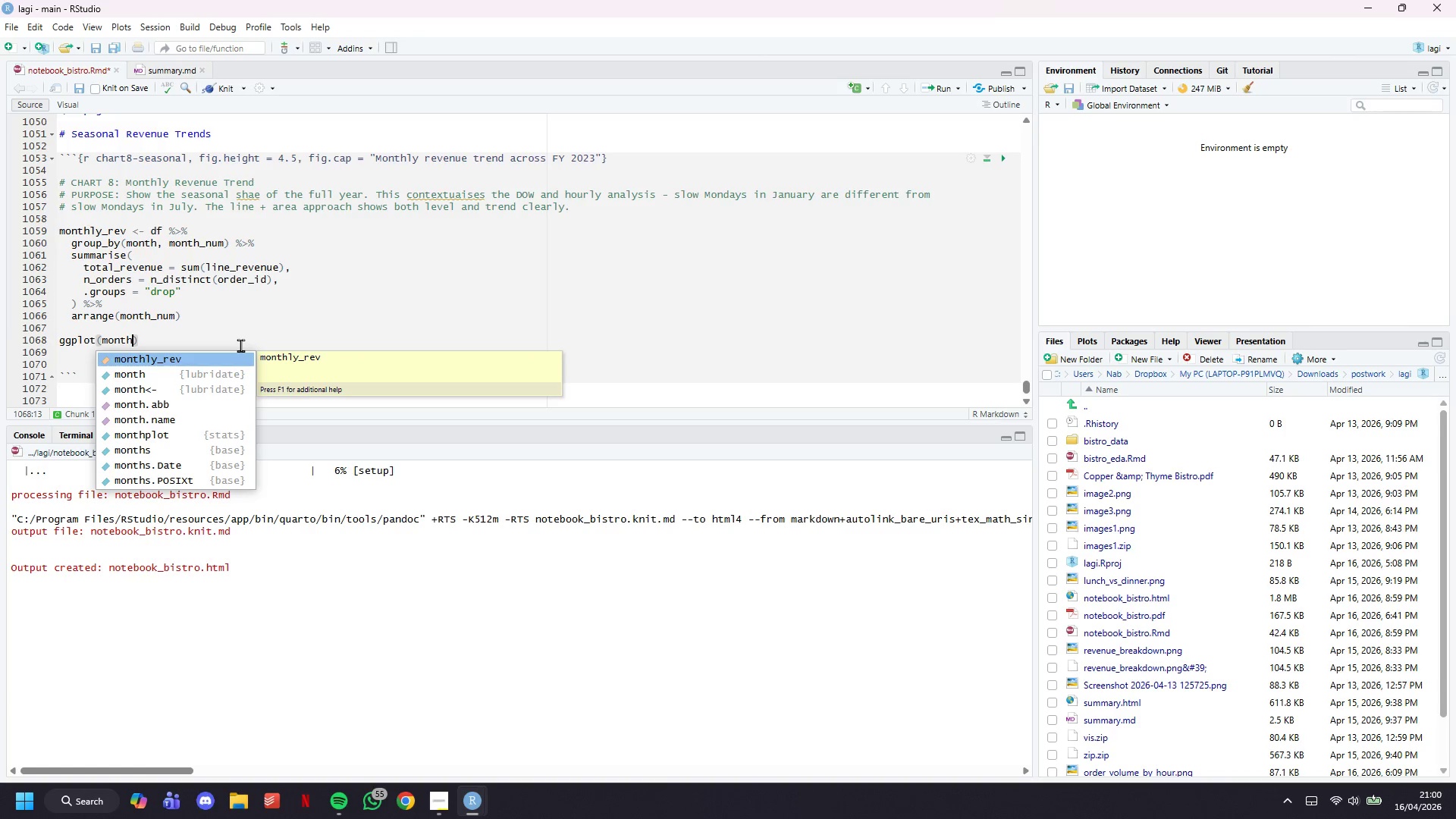 
wait(5.75)
 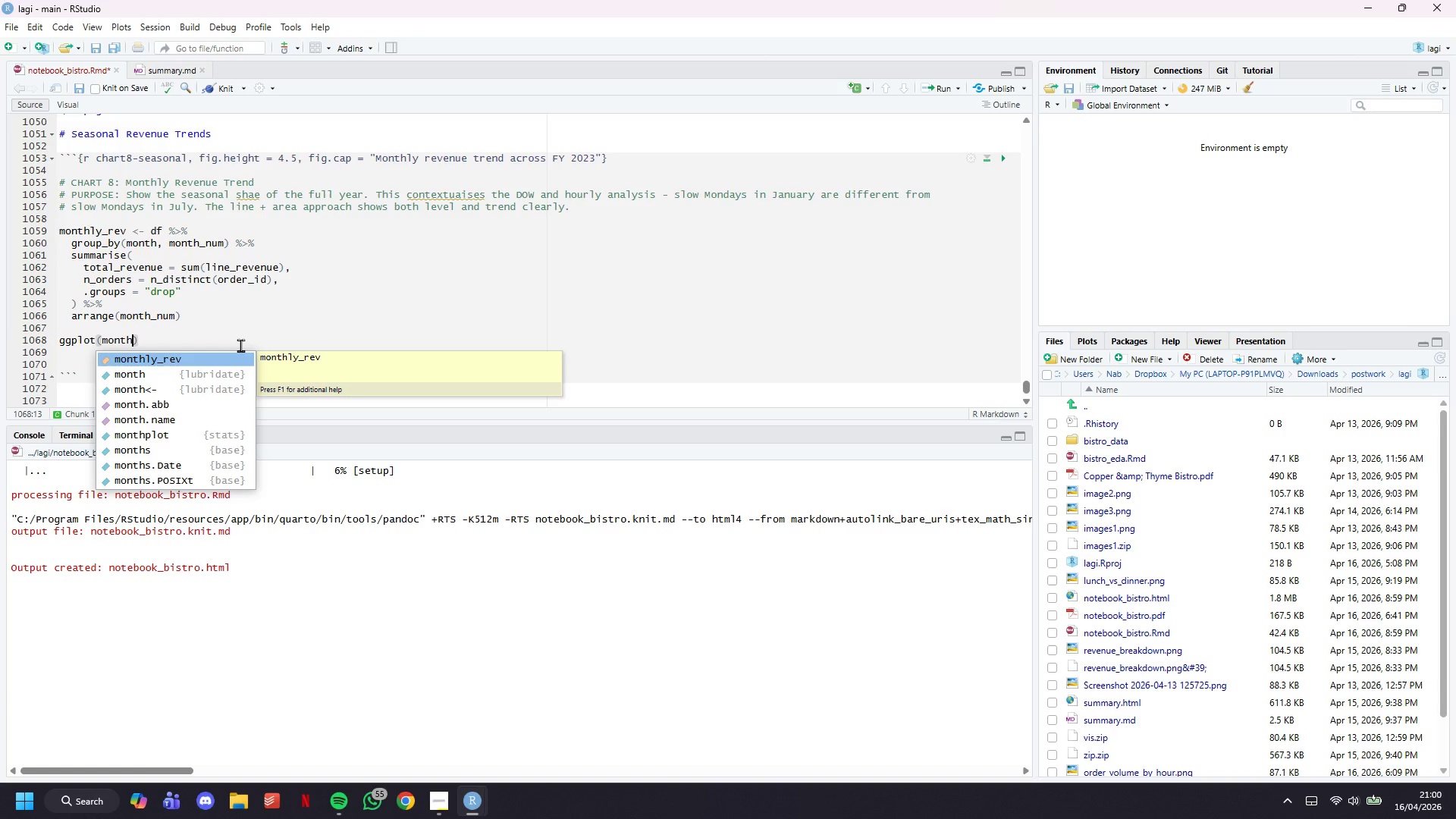 
type(lu)
key(Backspace)
type(y_rev, )
 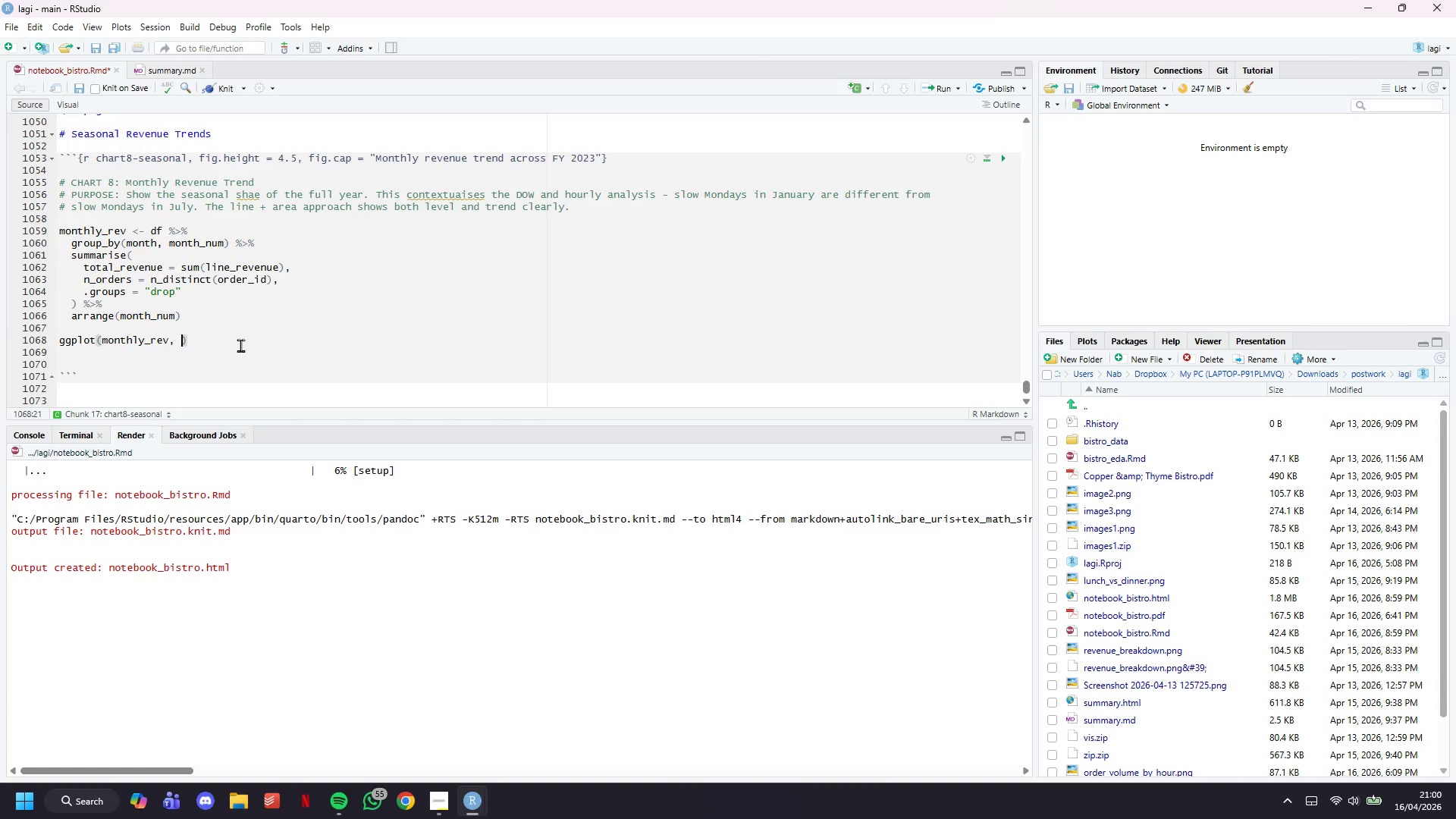 
wait(29.02)
 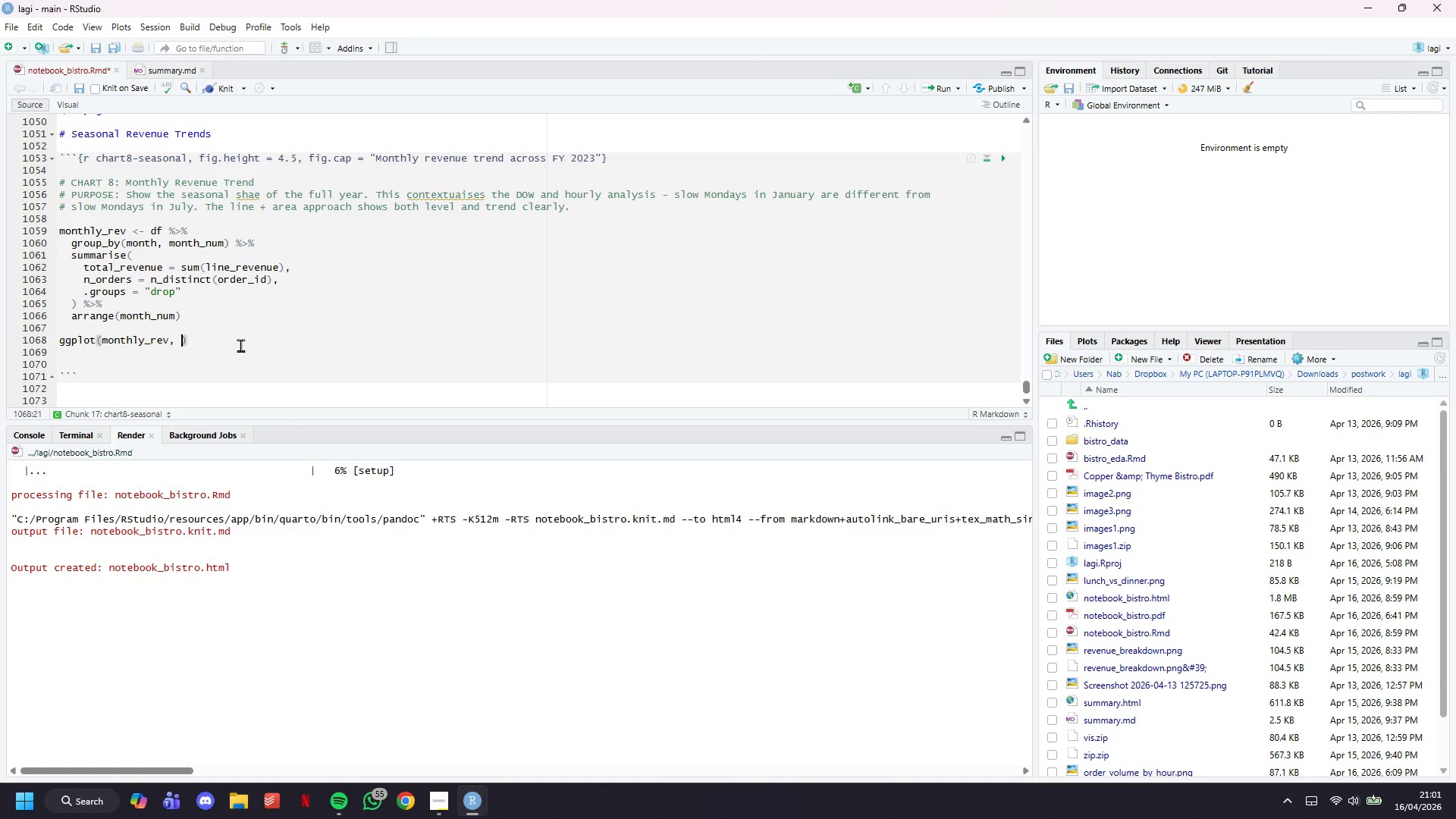 
type(aes()
 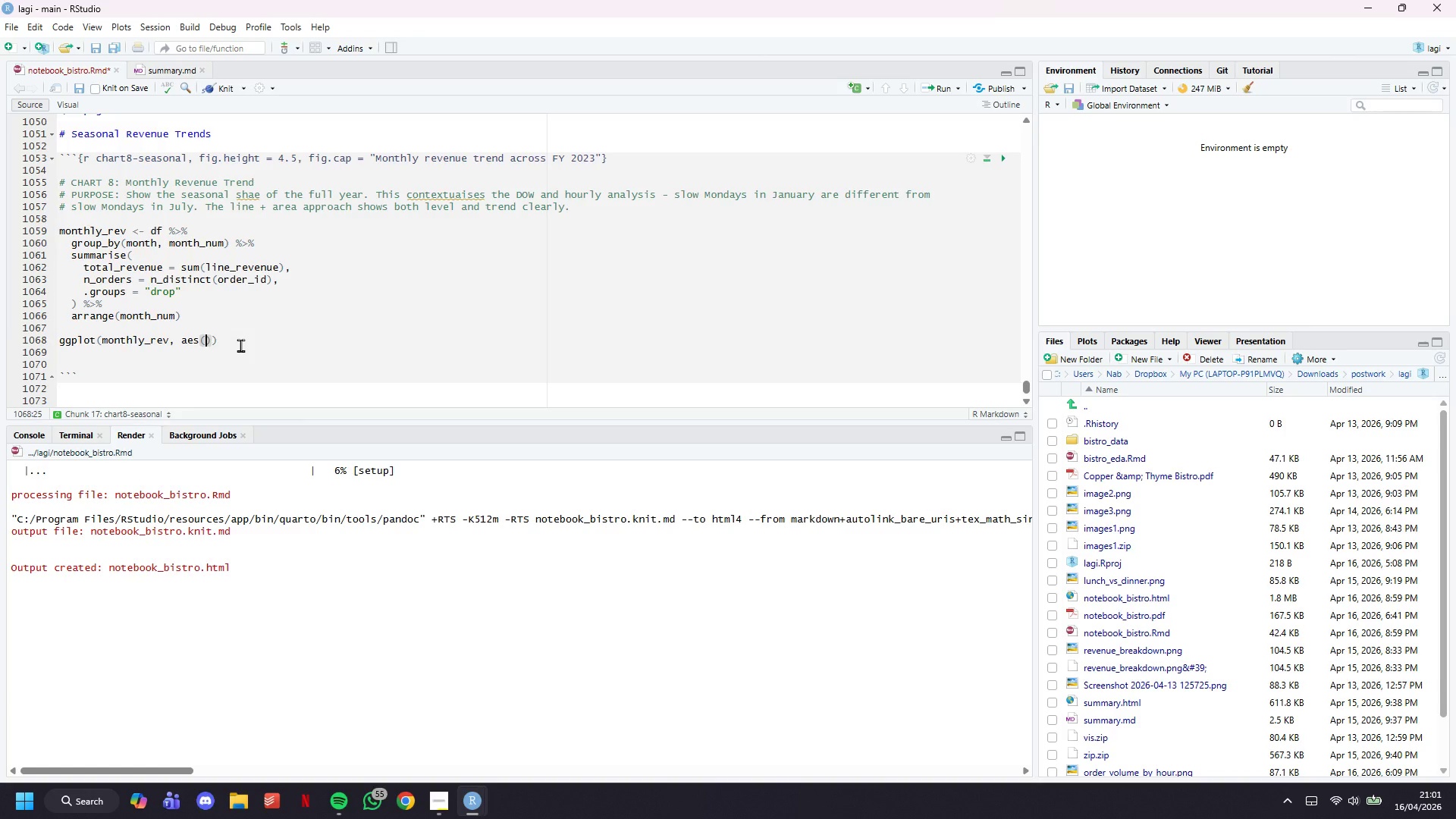 
type(x = month)
 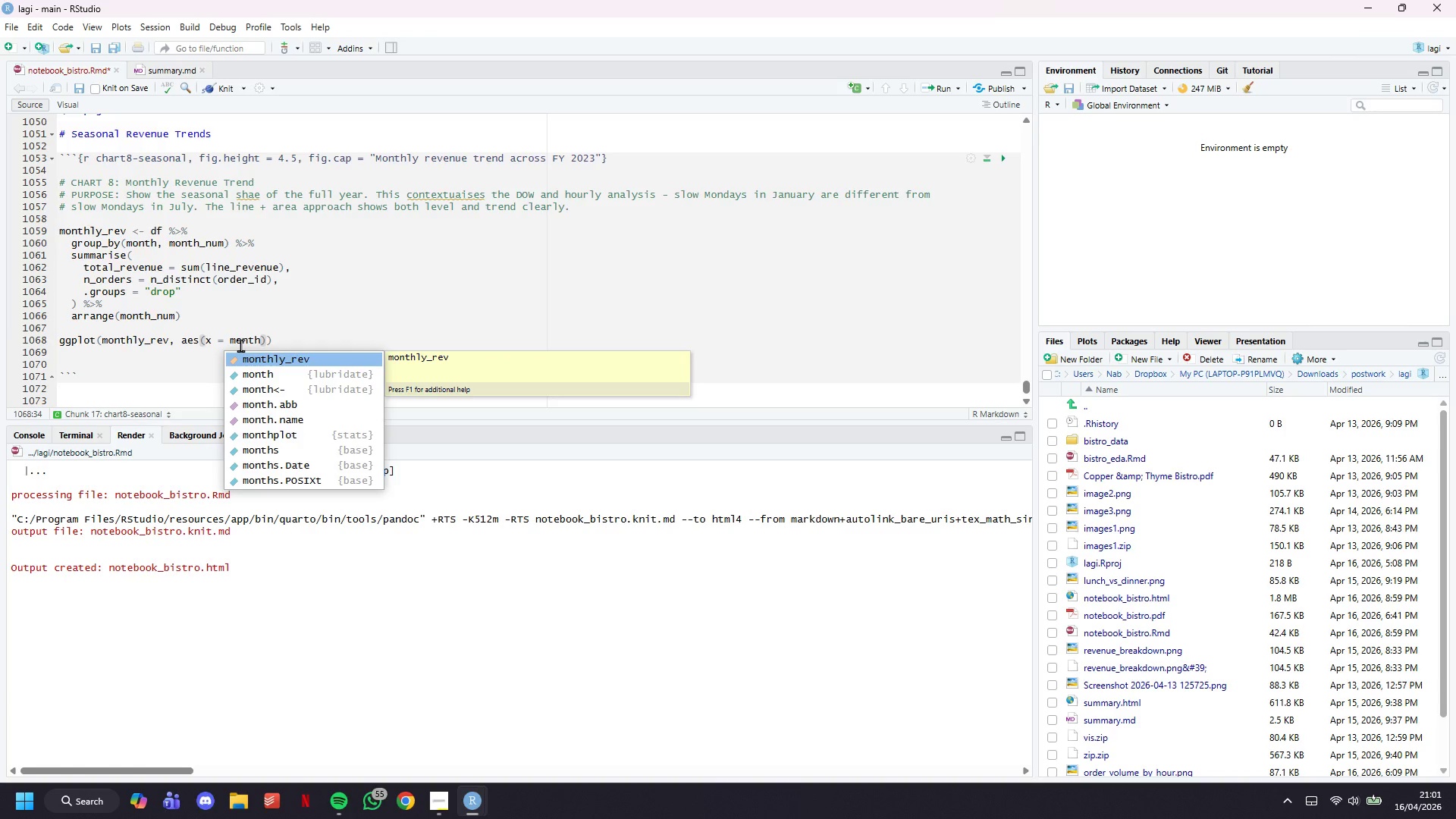 
wait(5.73)
 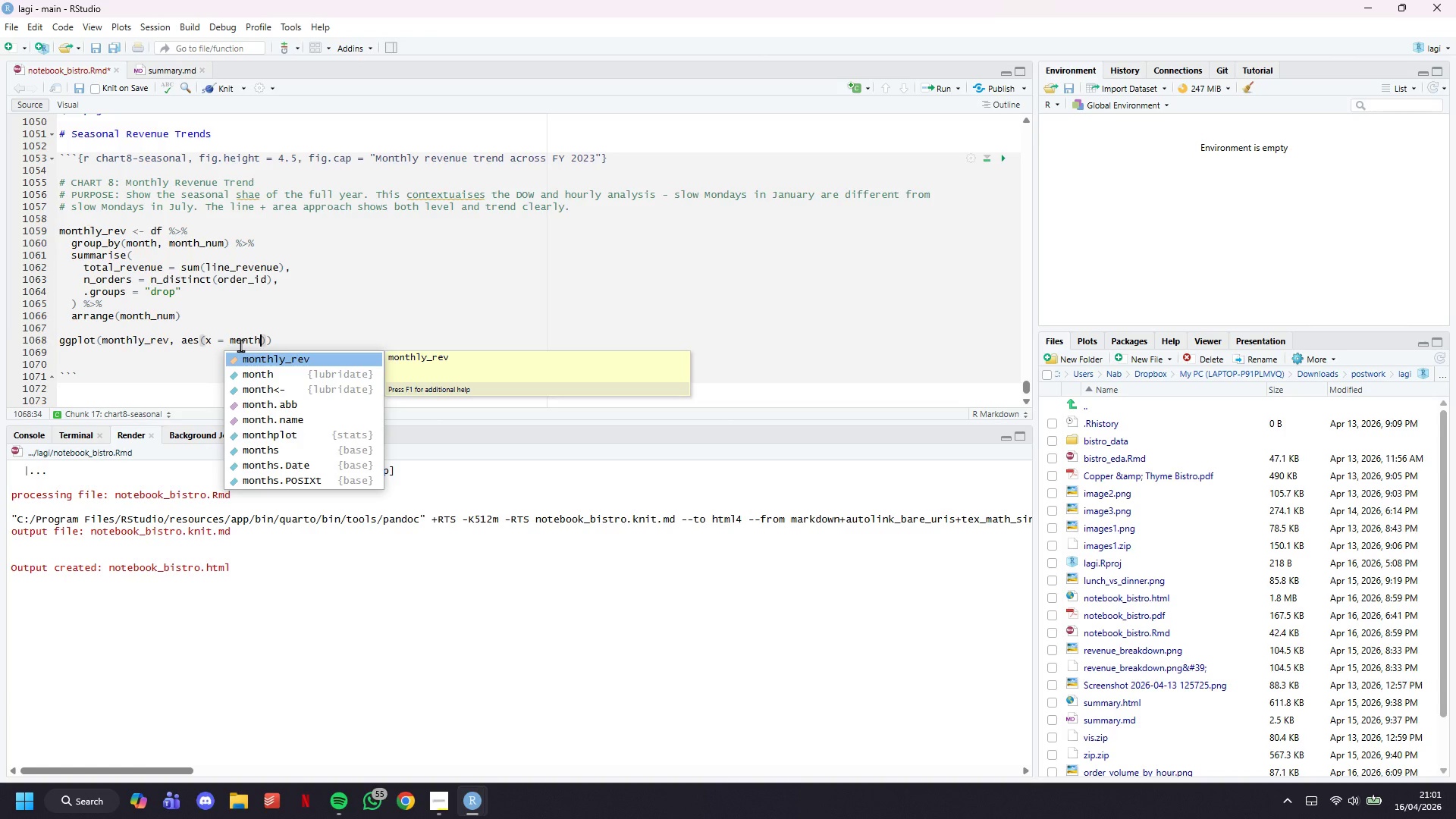 
type(_num, y = total_revenue)
 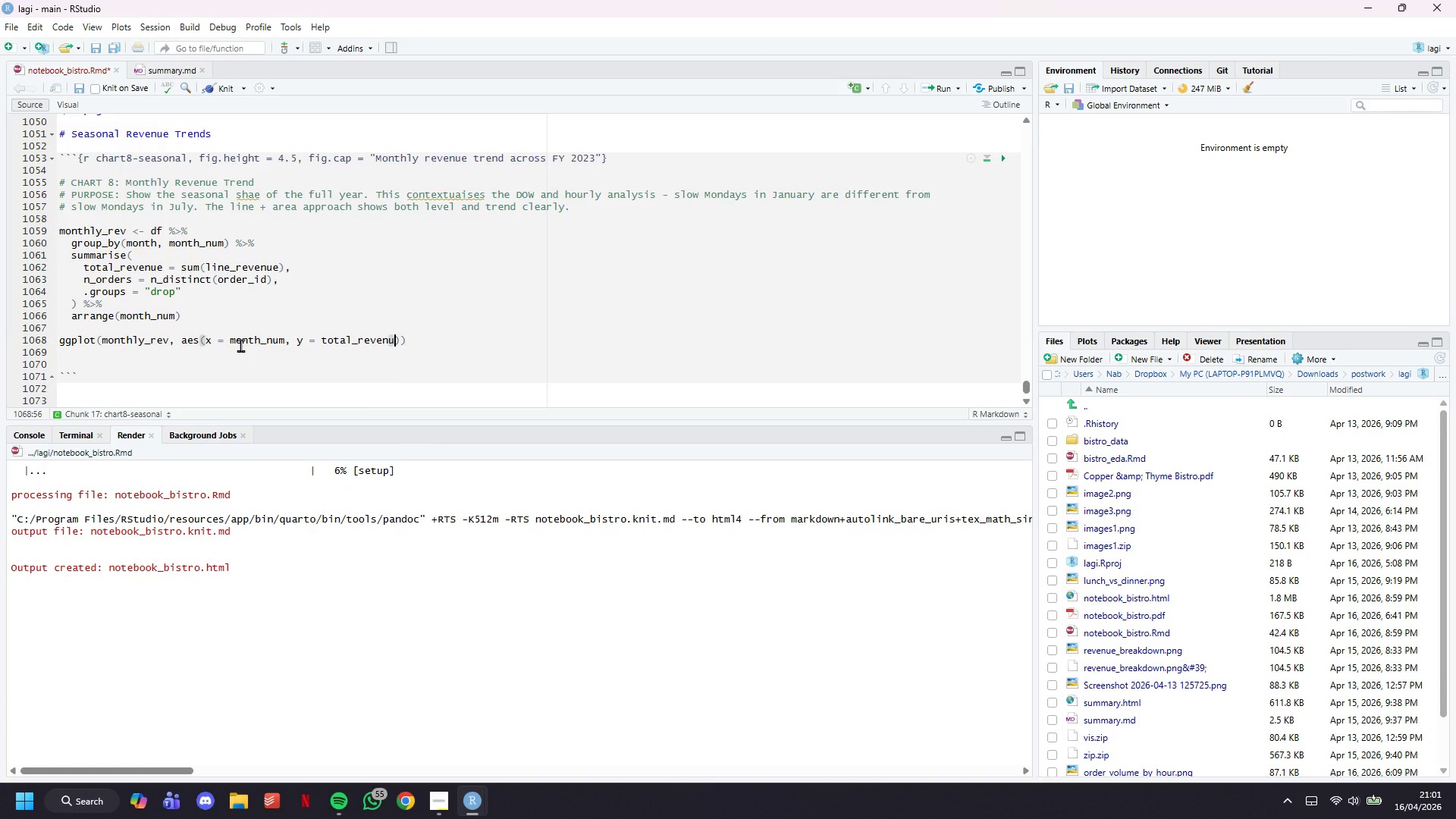 
key(ArrowRight)
 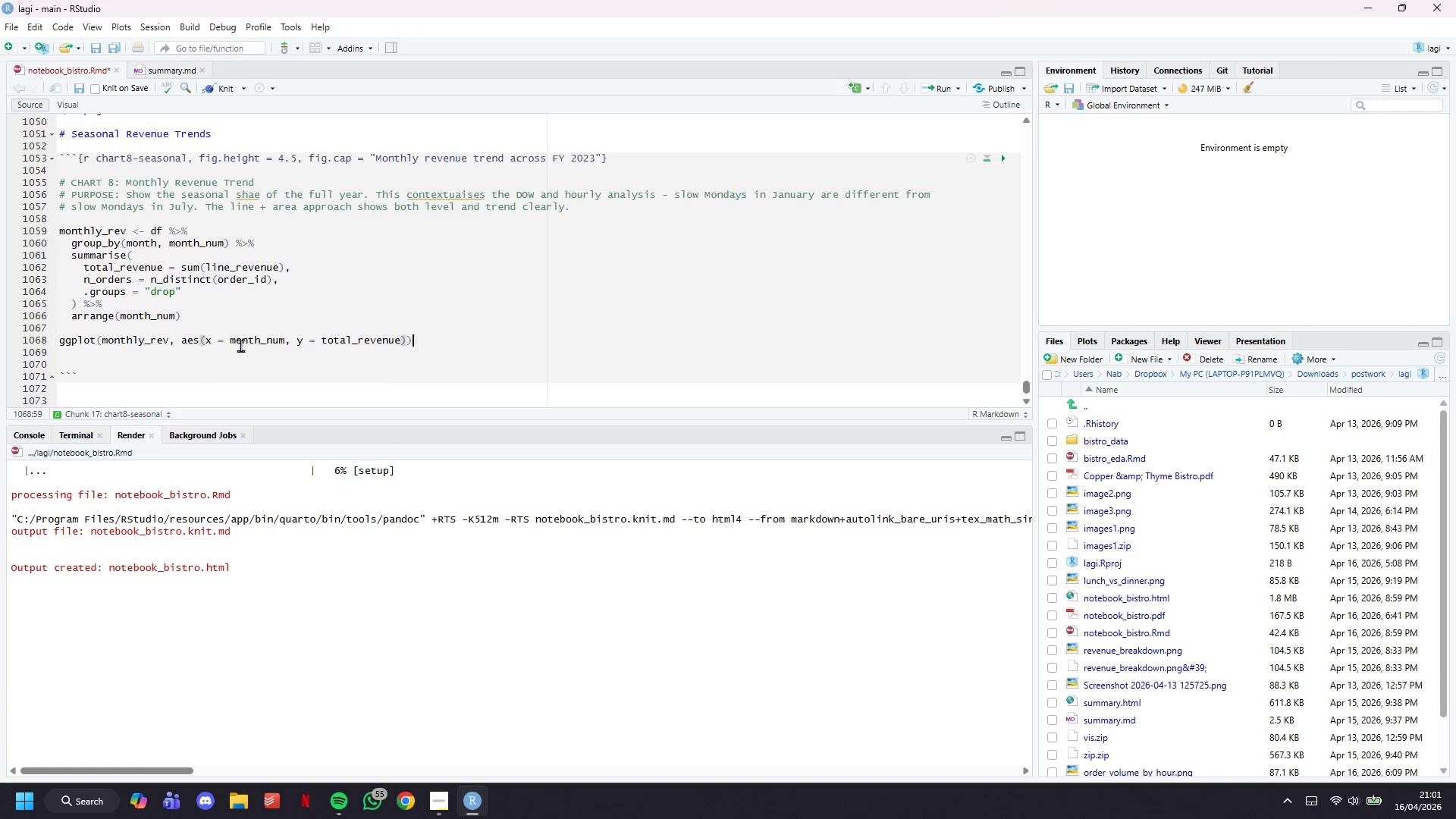 
key(ArrowRight)
 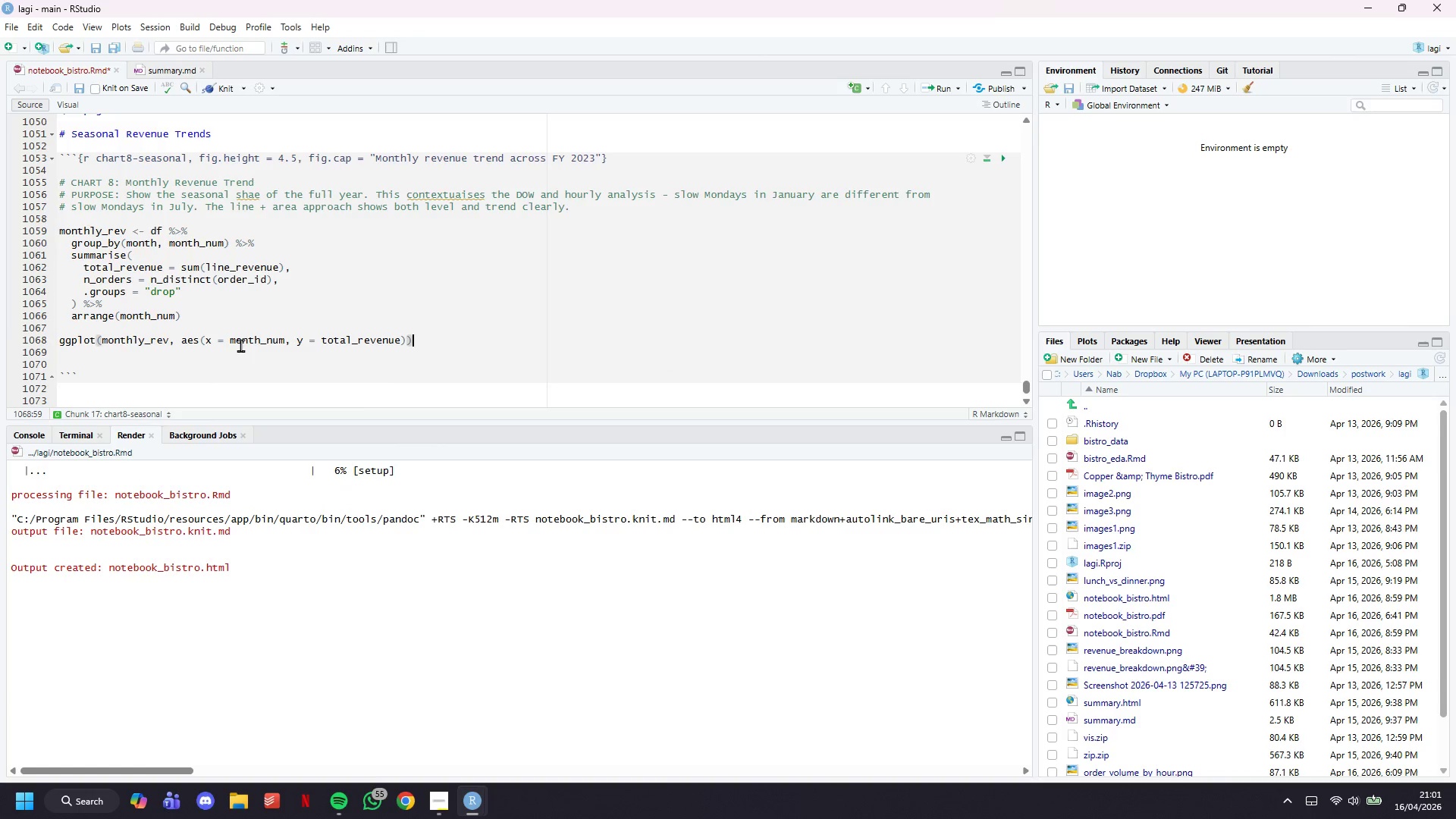 
key(Space)
 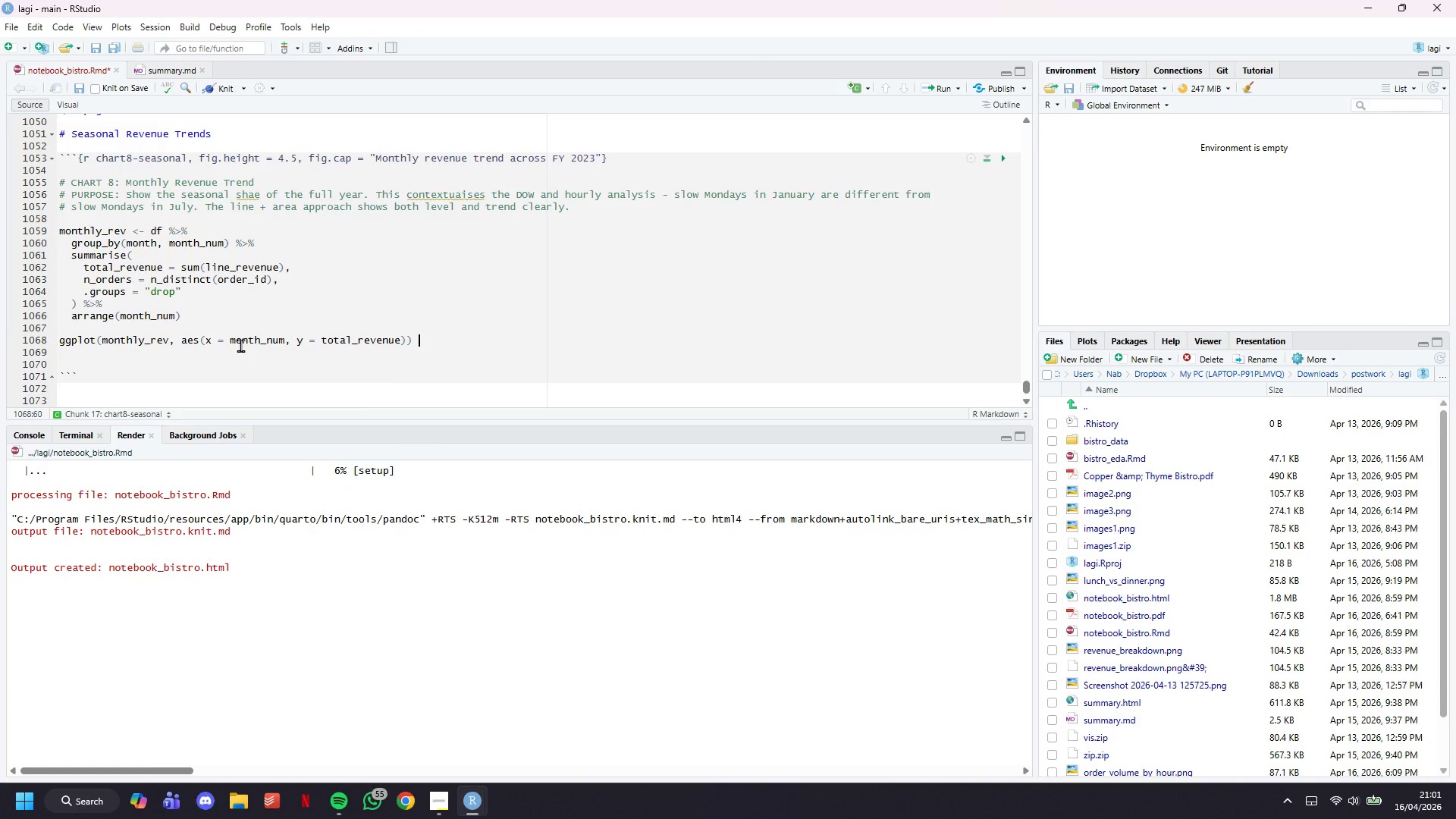 
key(Shift+Equal)
 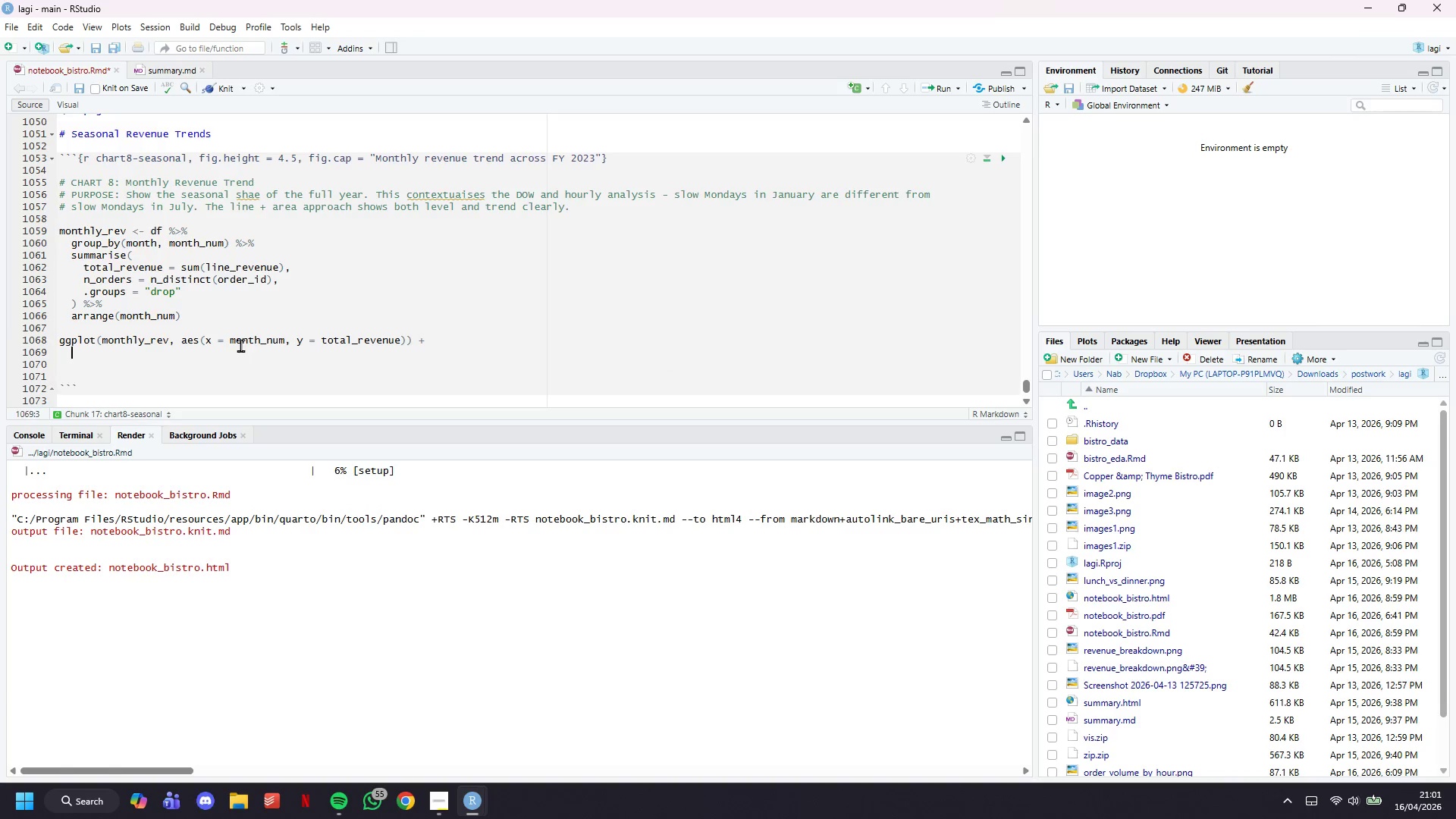 
key(Enter)
 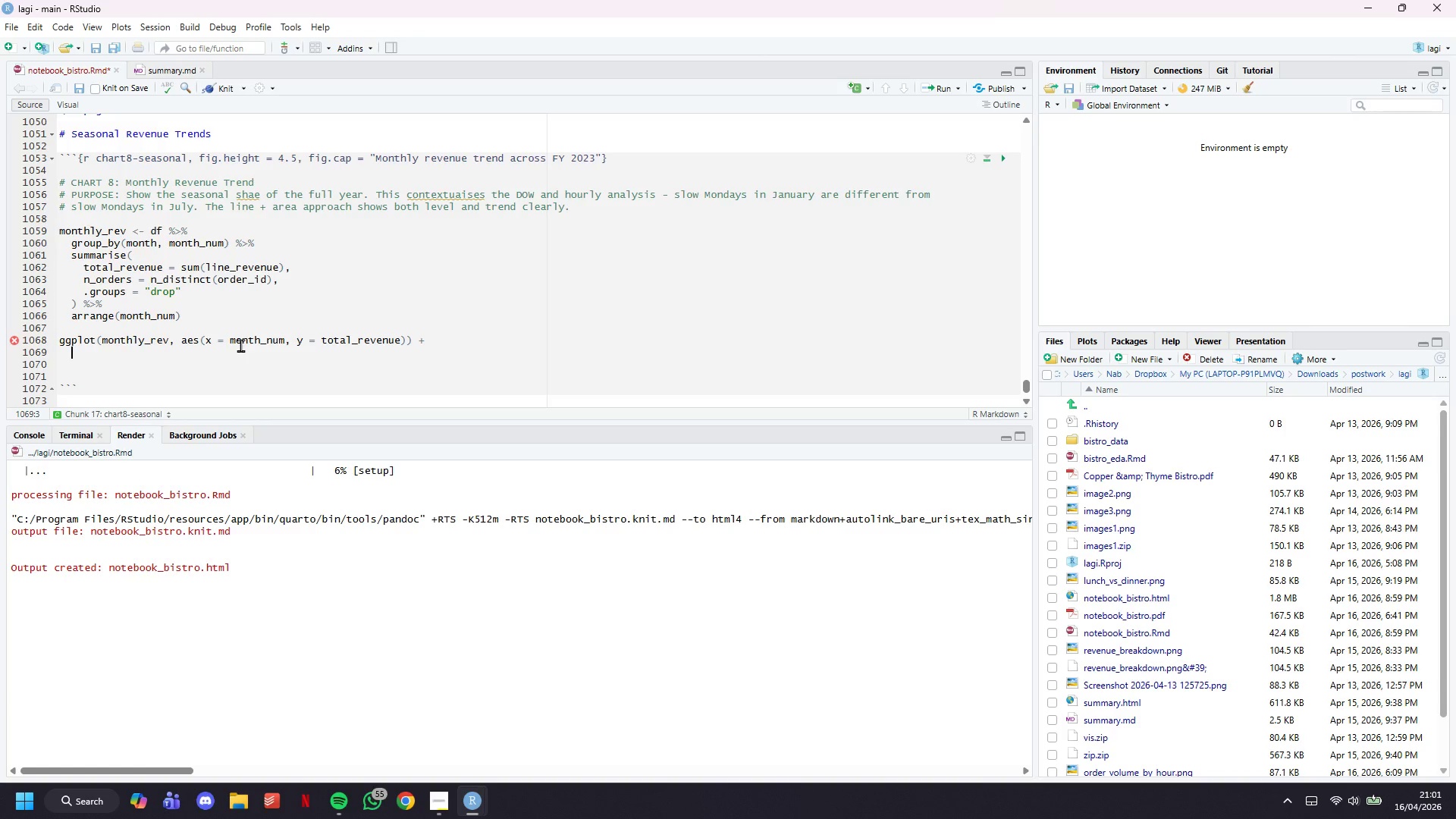 
wait(11.01)
 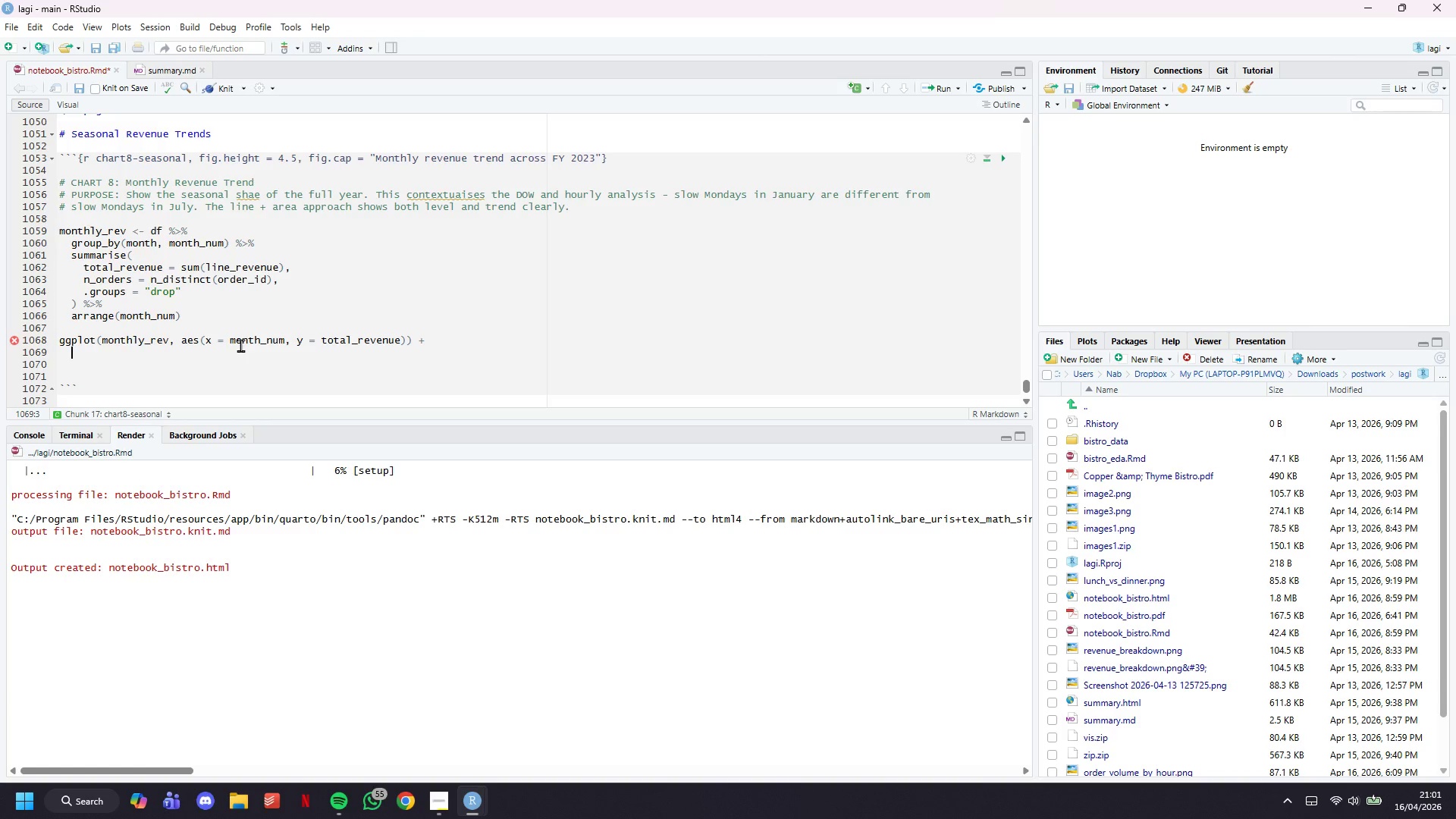 
type(geom_area(fill = COPPER, alpha =)
 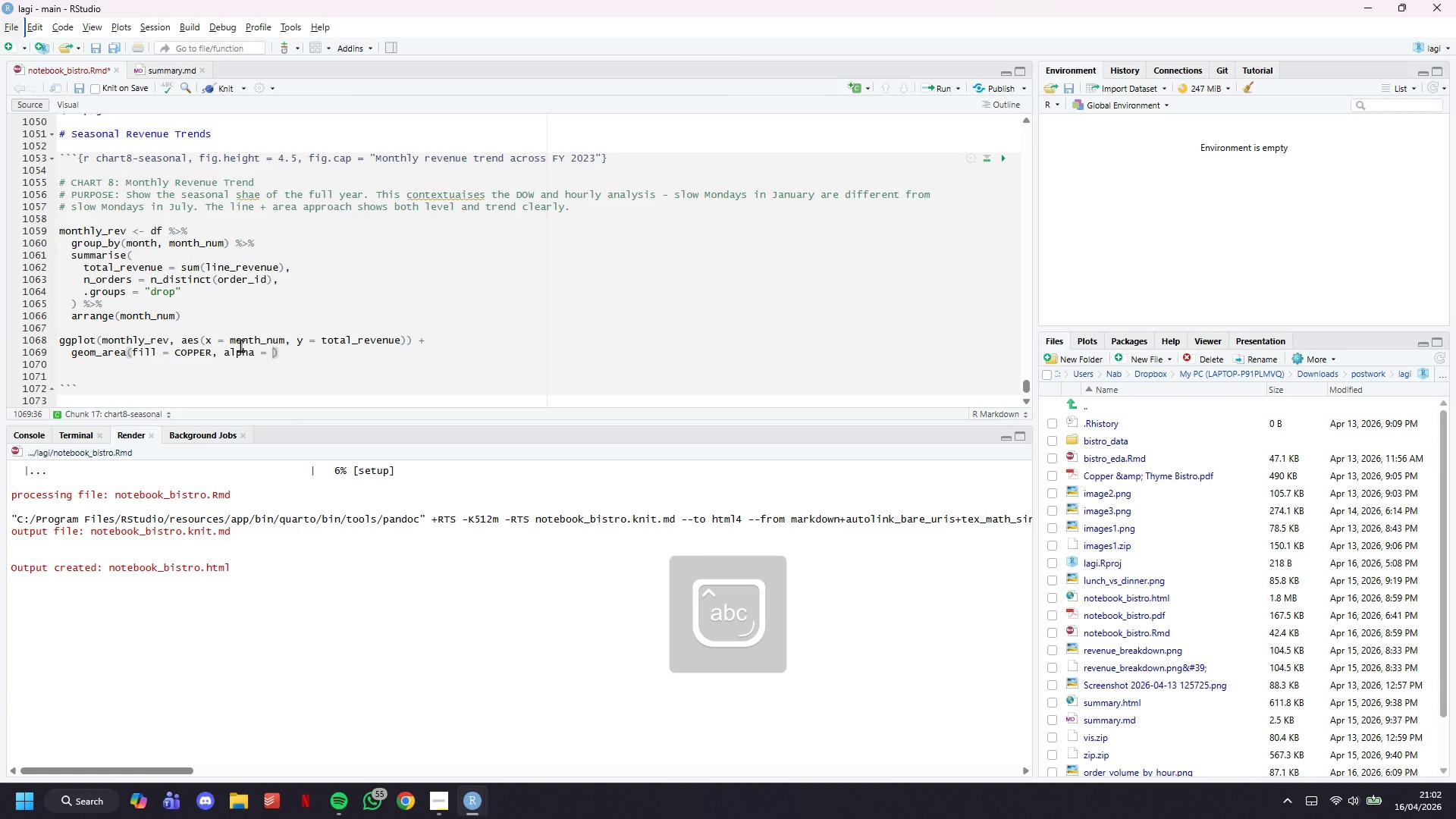 
 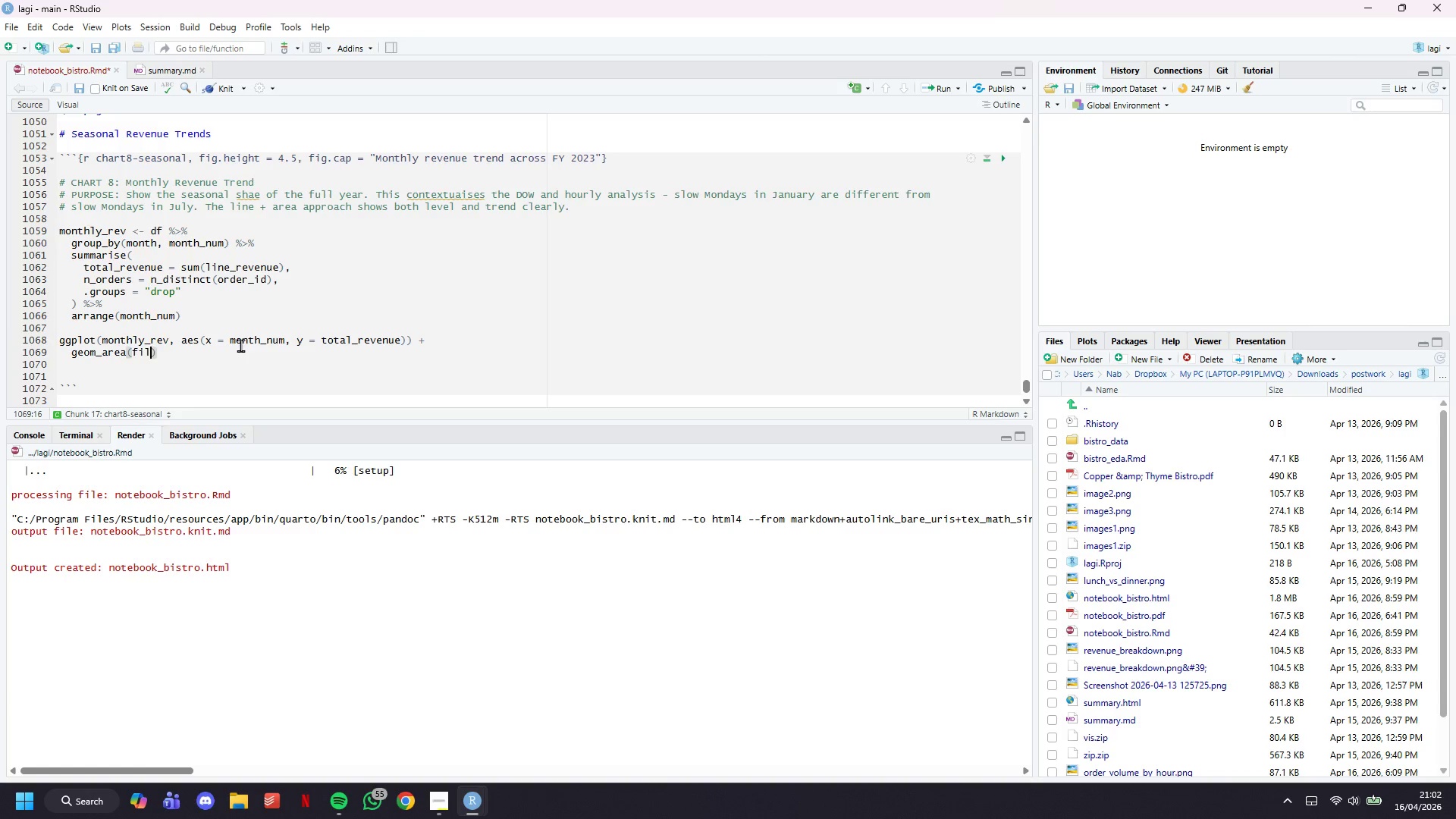 
key(Alt+AltRight)
 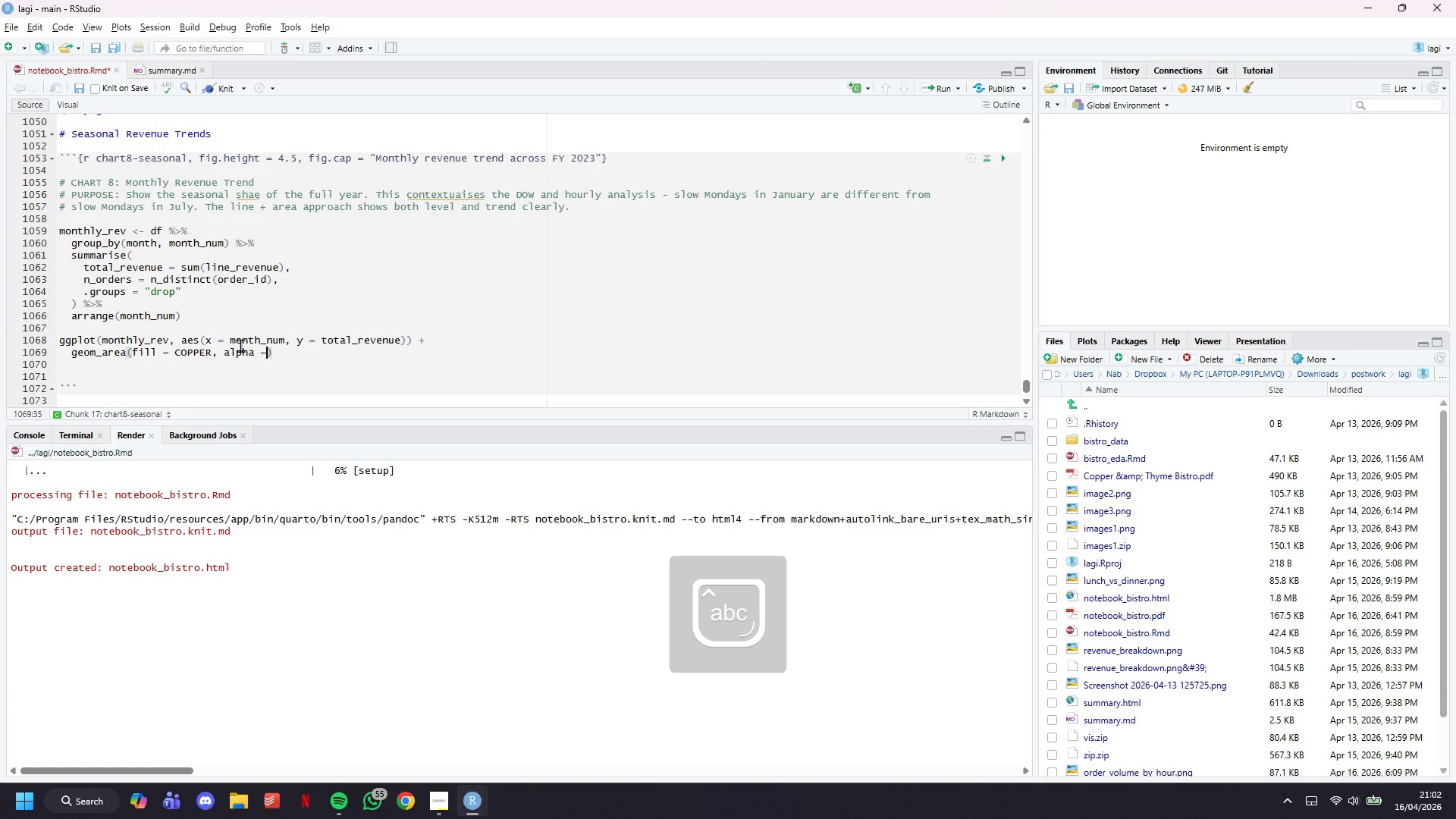 
key(Space)
 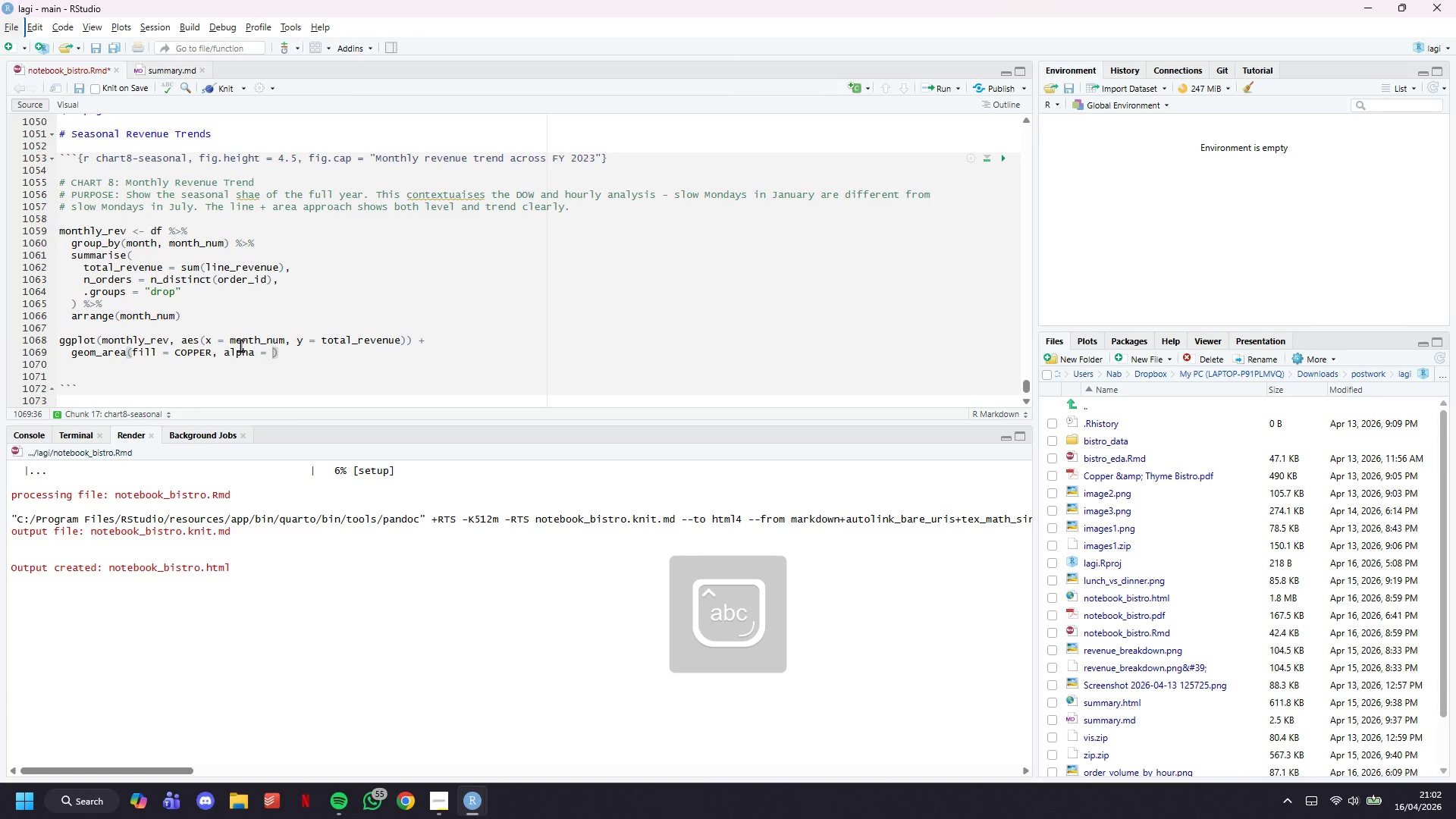 
key(0)
 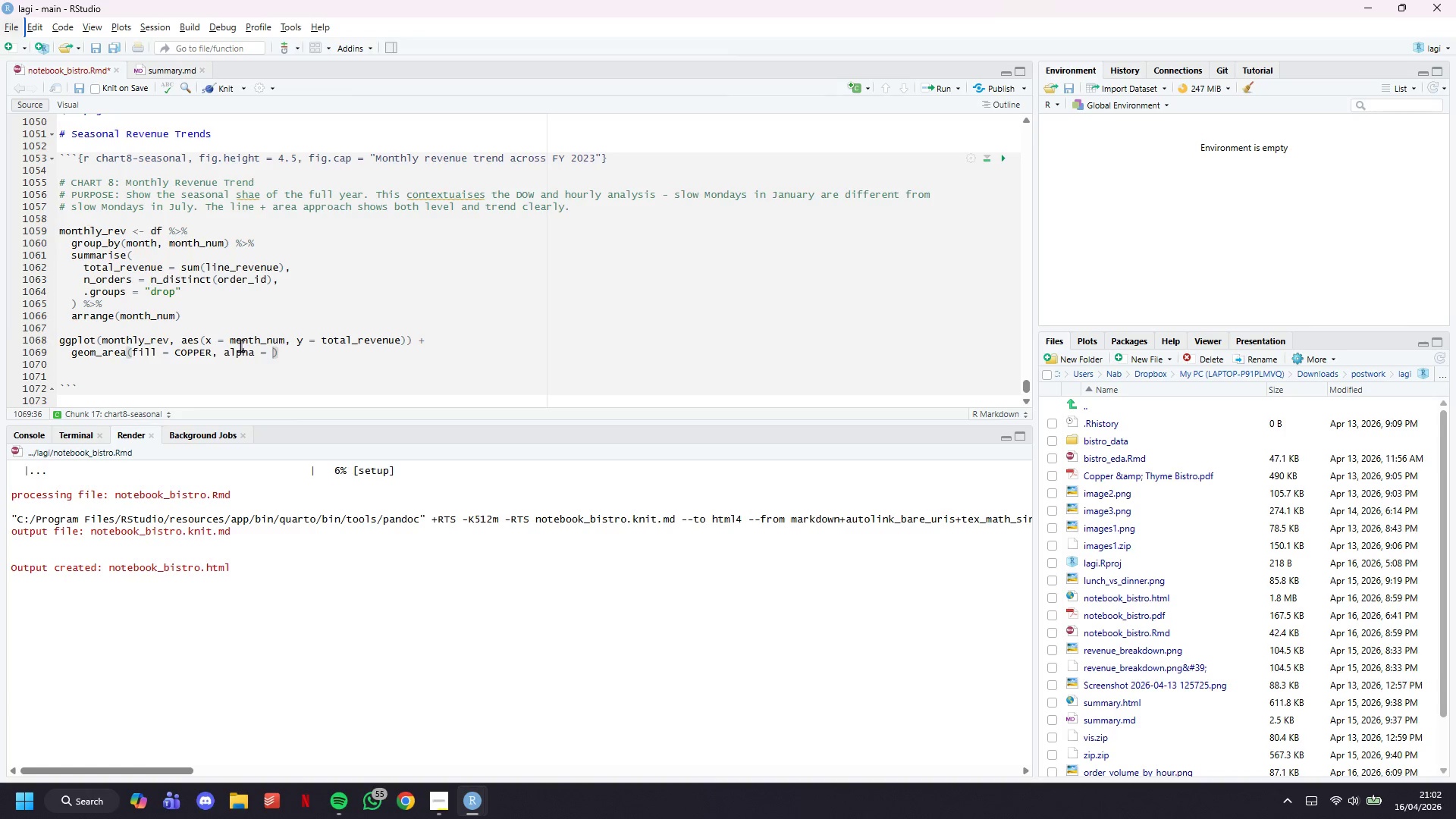 
left_click([316, 367])
 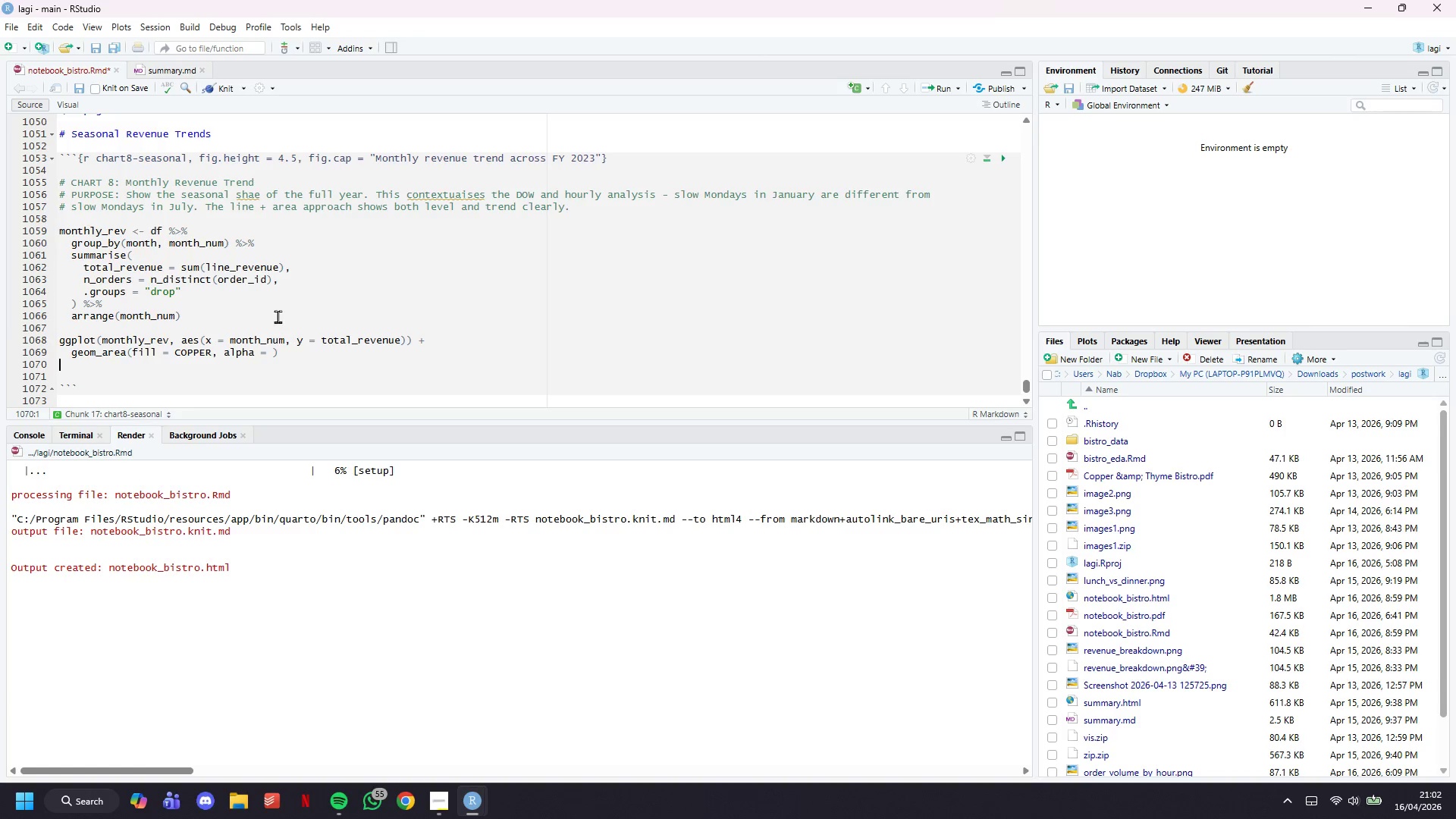 
scroll: coordinate [231, 308], scroll_direction: down, amount: 5.0
 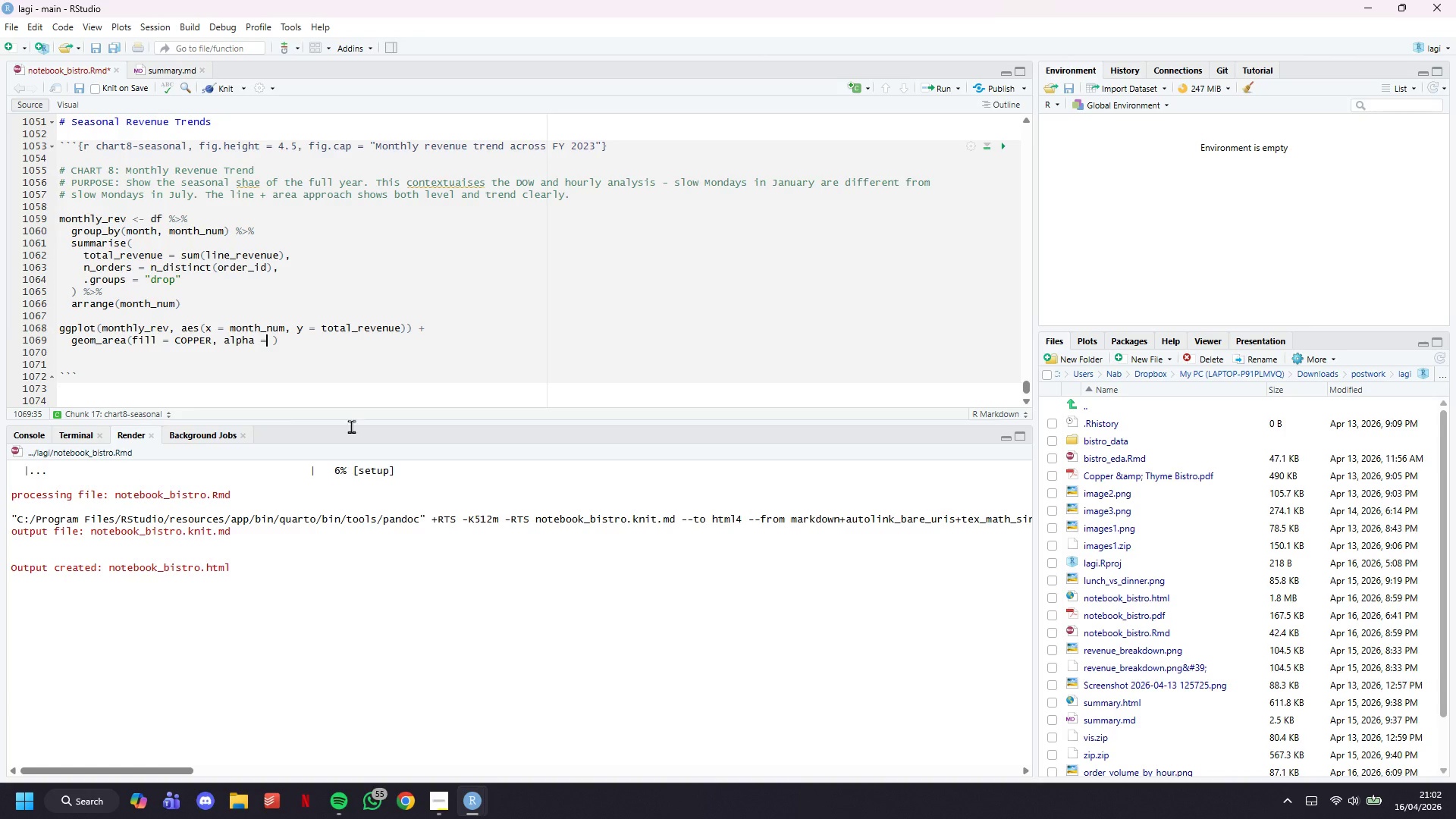 
type( 0.19)
key(Backspace)
type(8)
 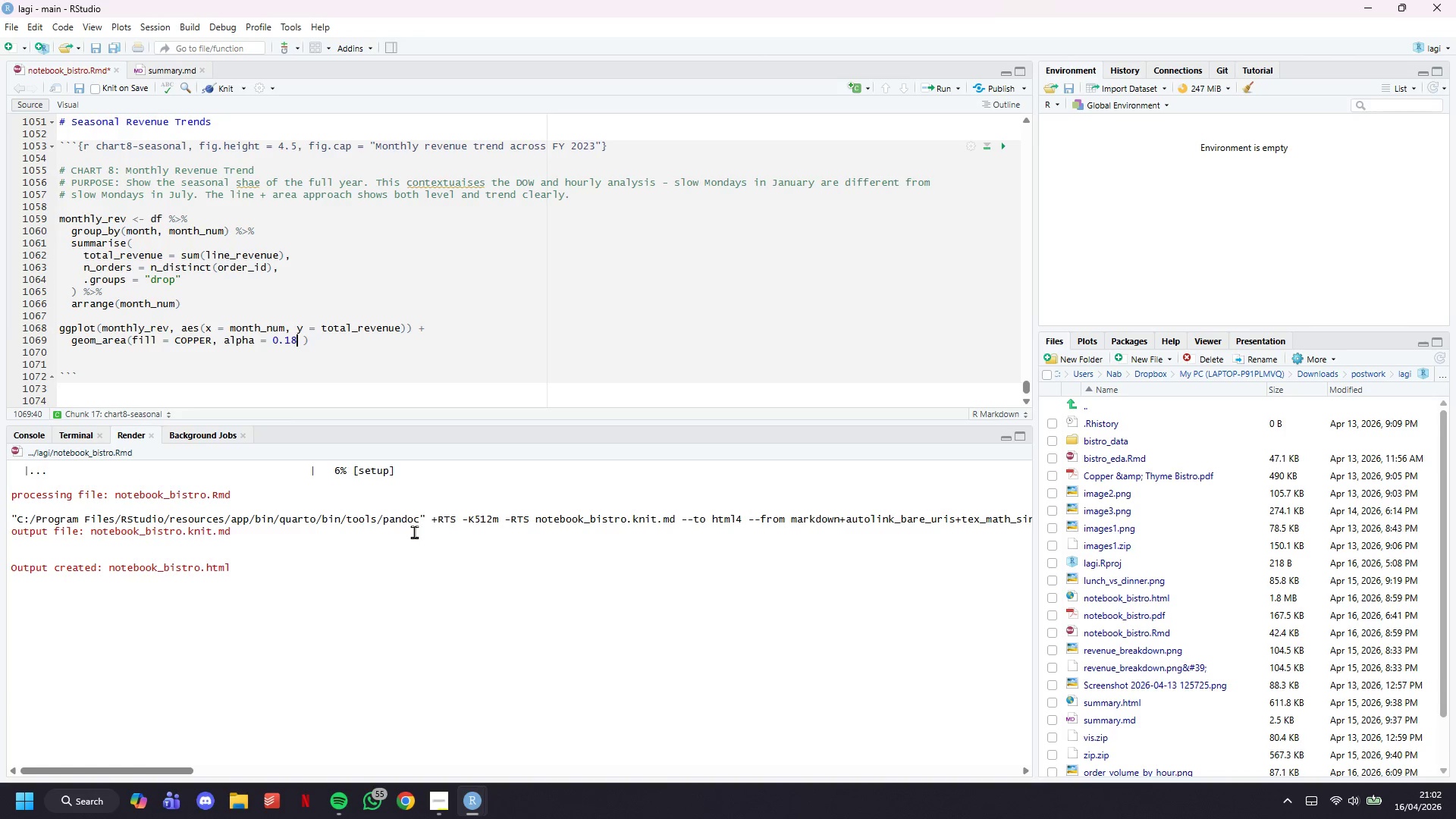 
key(ArrowRight)
 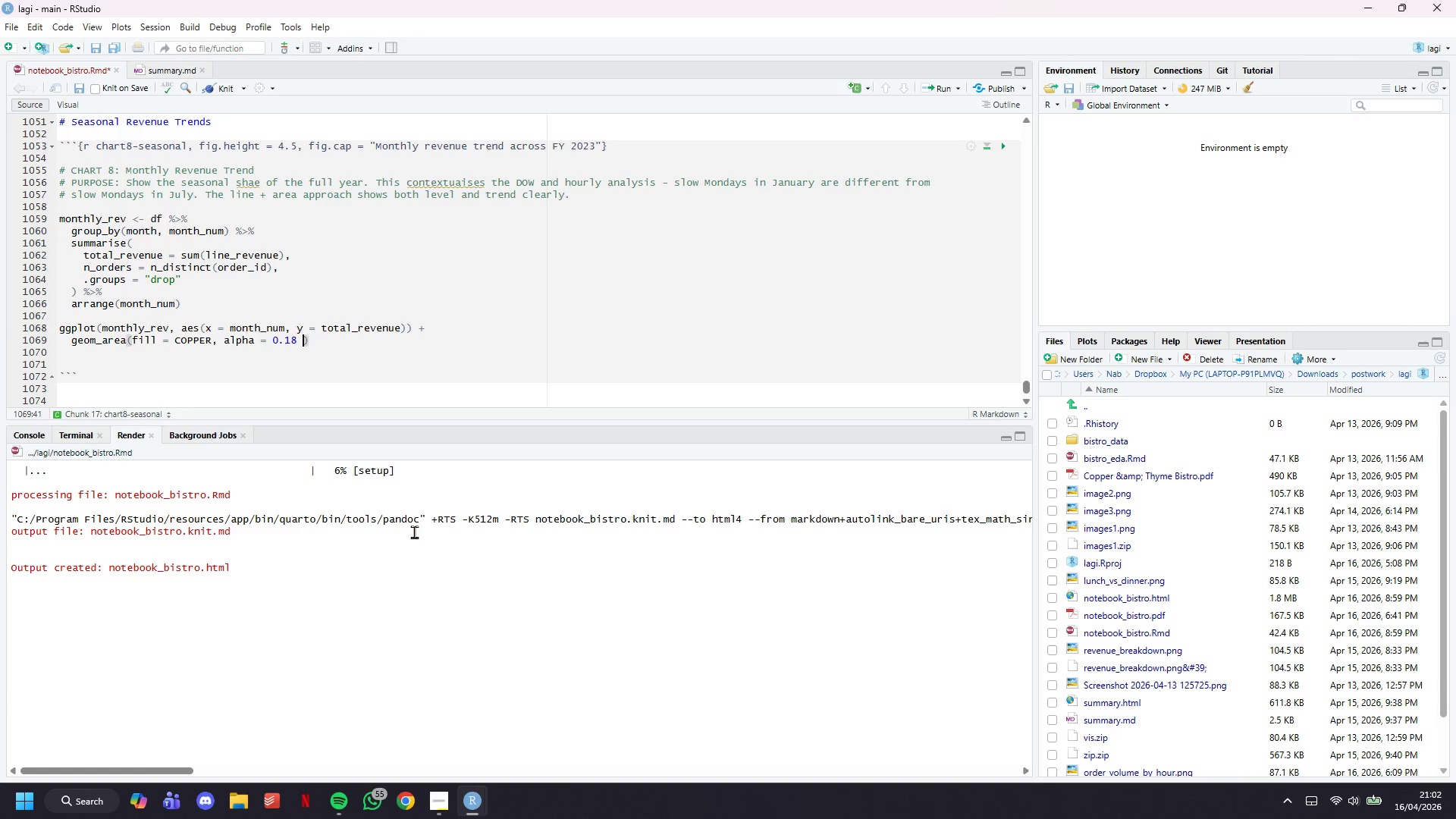 
key(Backspace)
 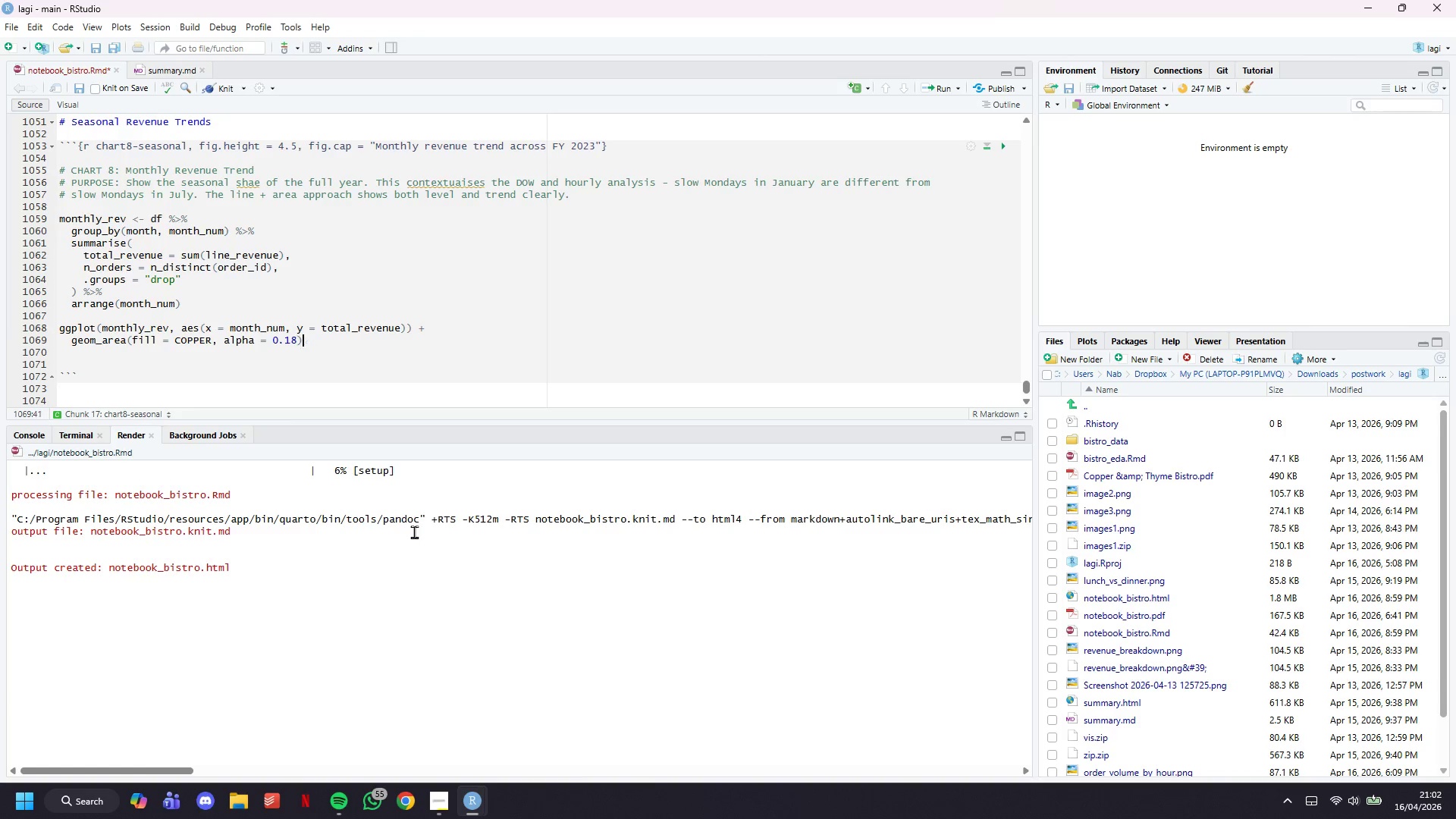 
key(ArrowRight)
 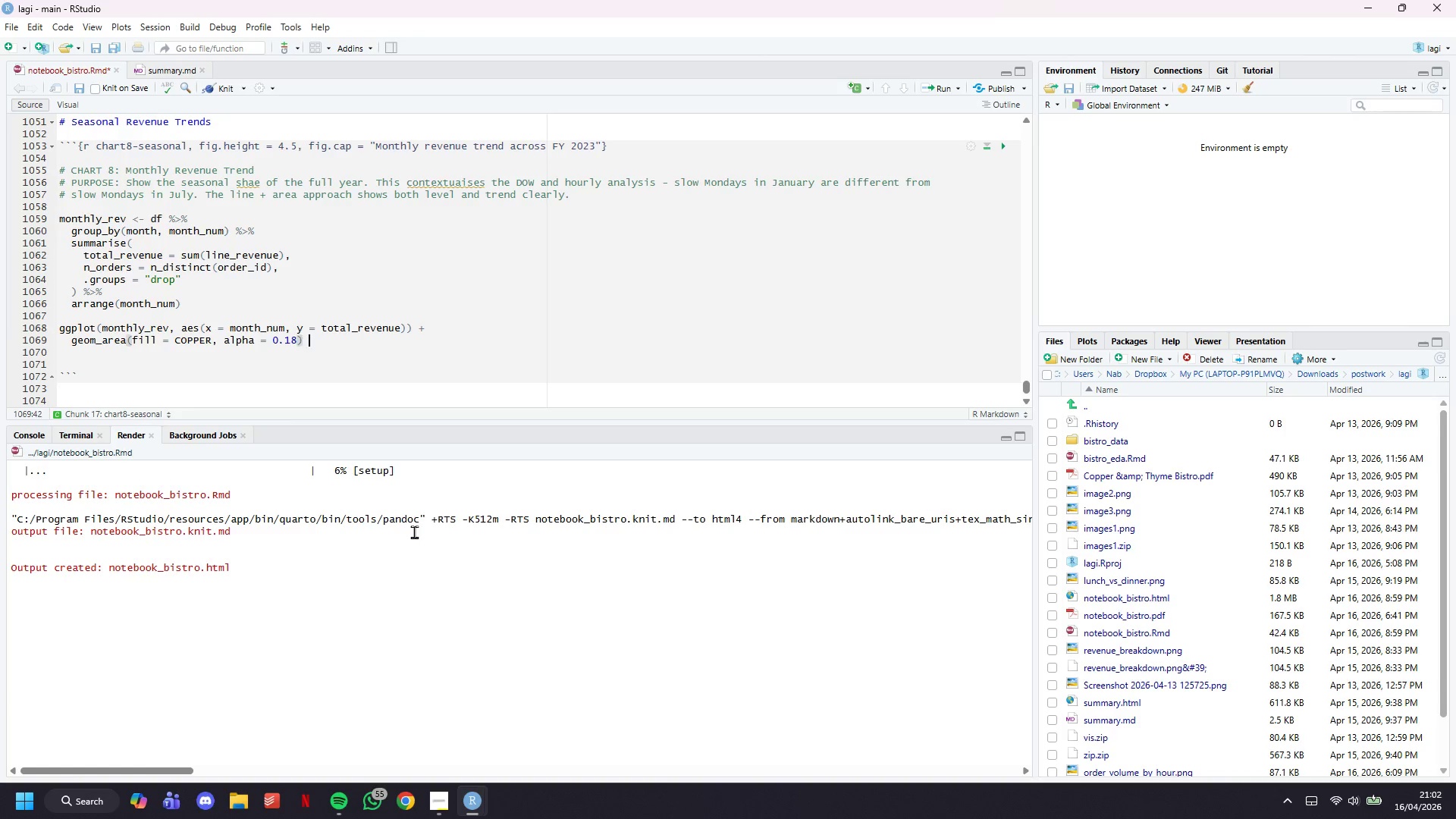 
key(Space)
 